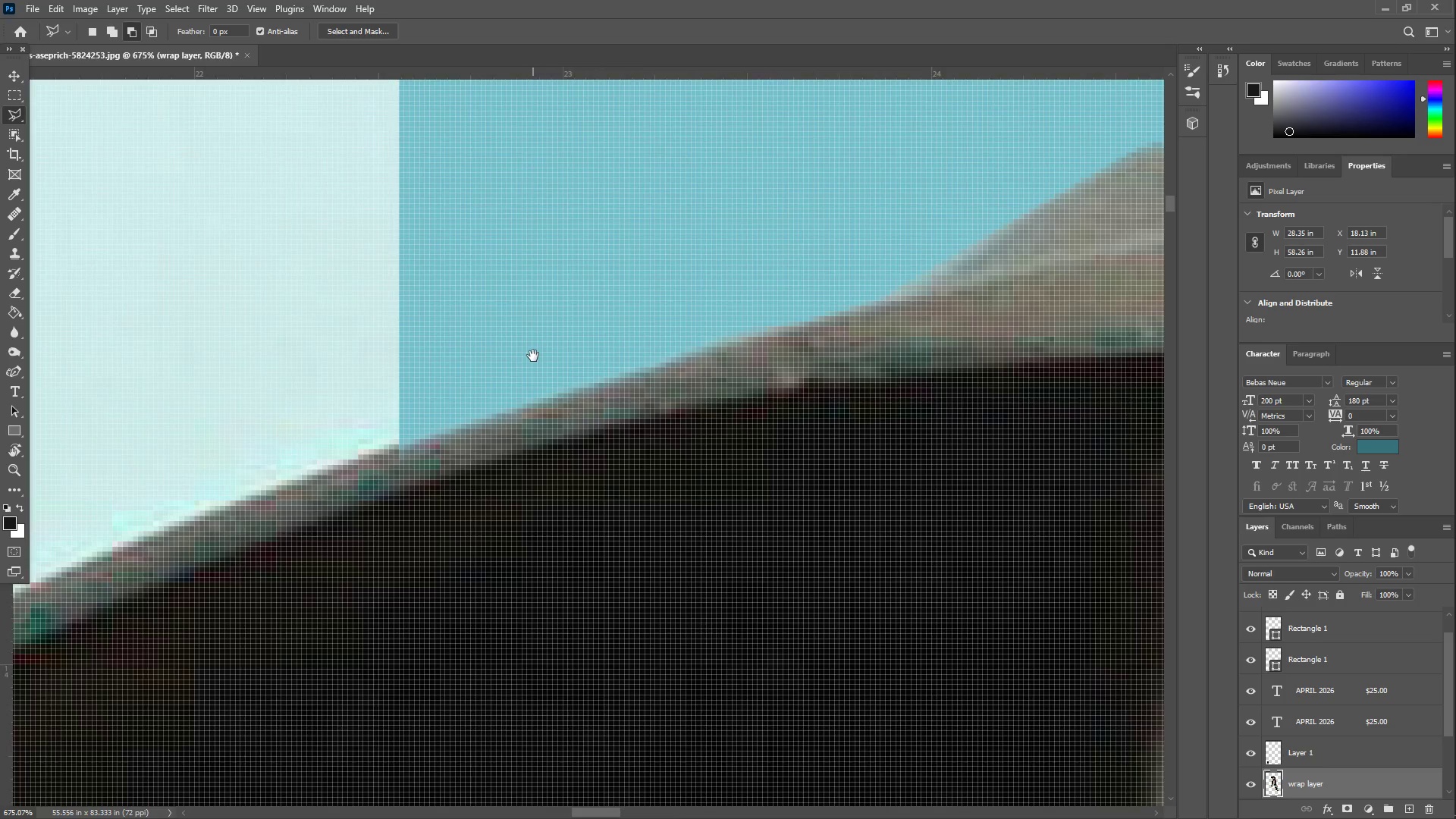 
left_click_drag(start_coordinate=[533, 356], to_coordinate=[626, 340])
 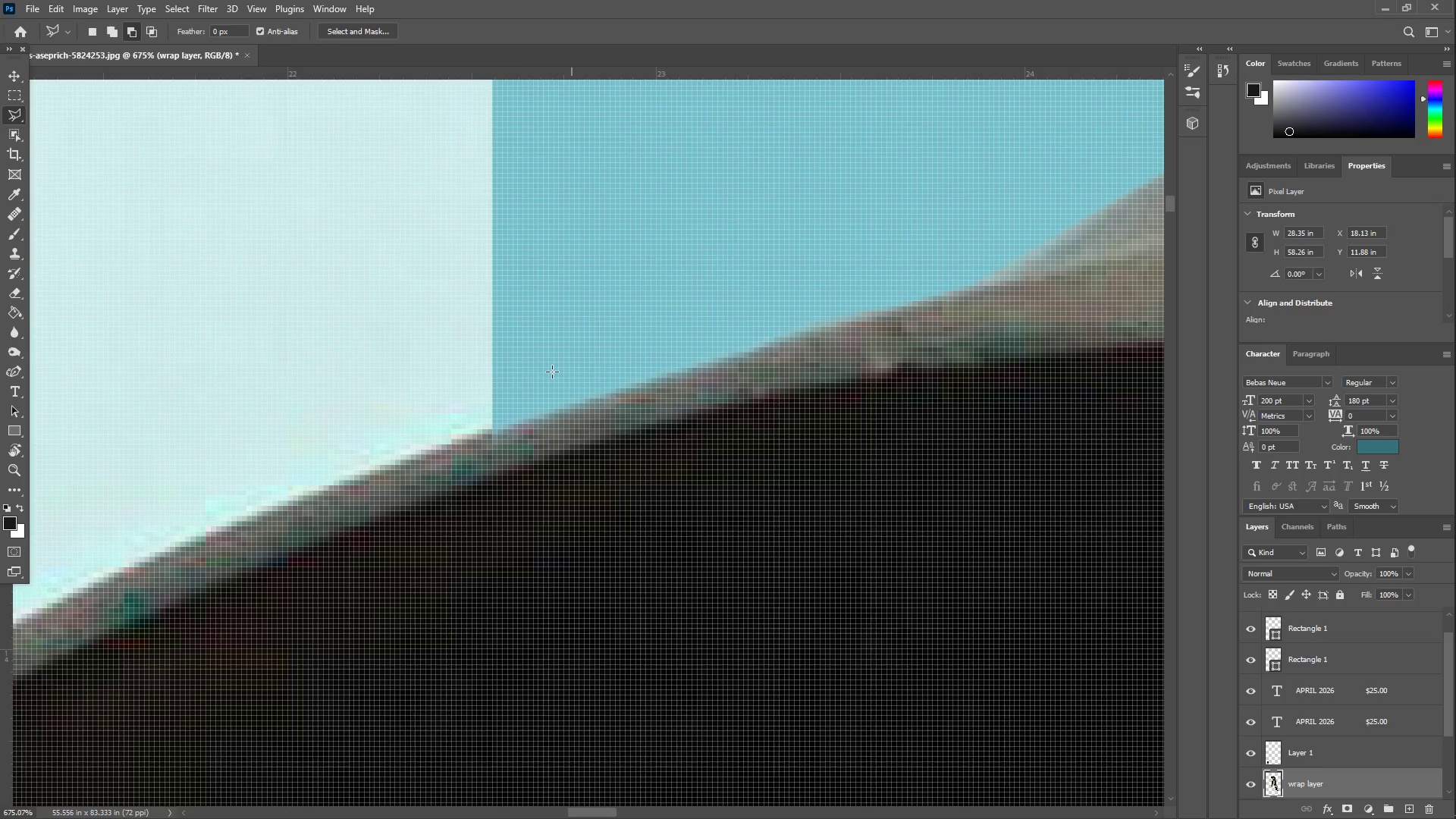 
hold_key(key=Space, duration=0.52)
 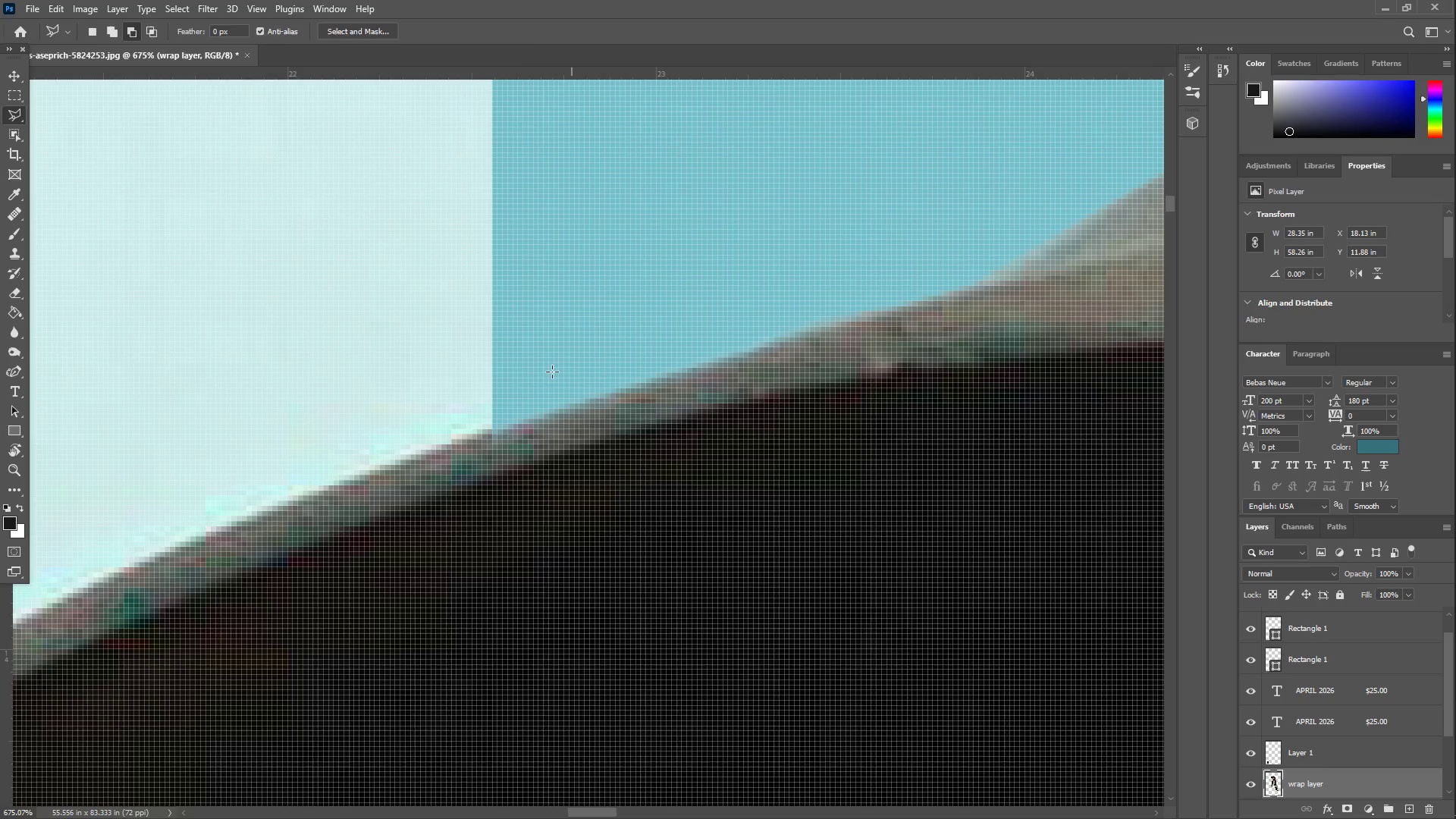 
key(Z)
 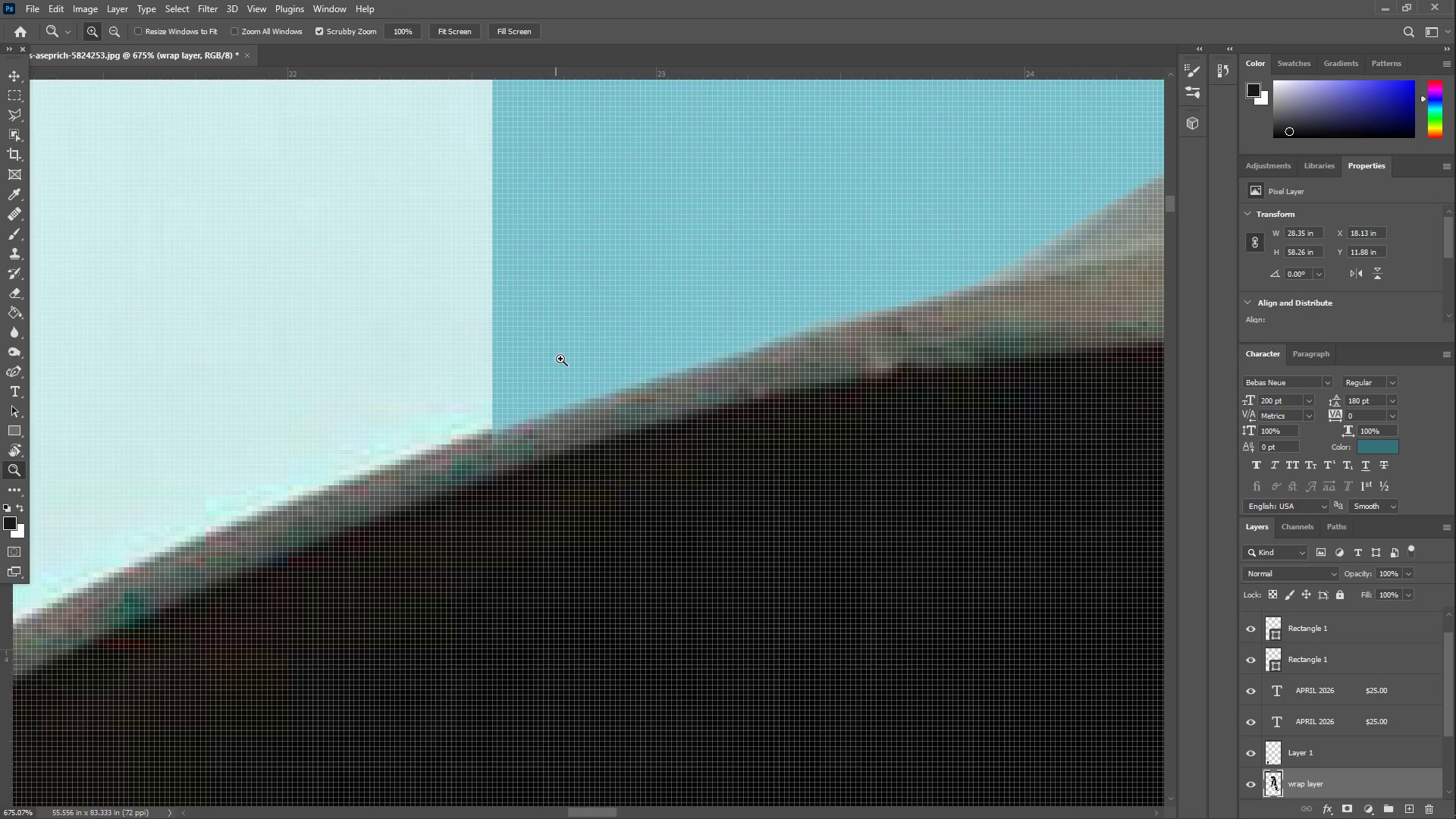 
left_click_drag(start_coordinate=[570, 353], to_coordinate=[447, 386])
 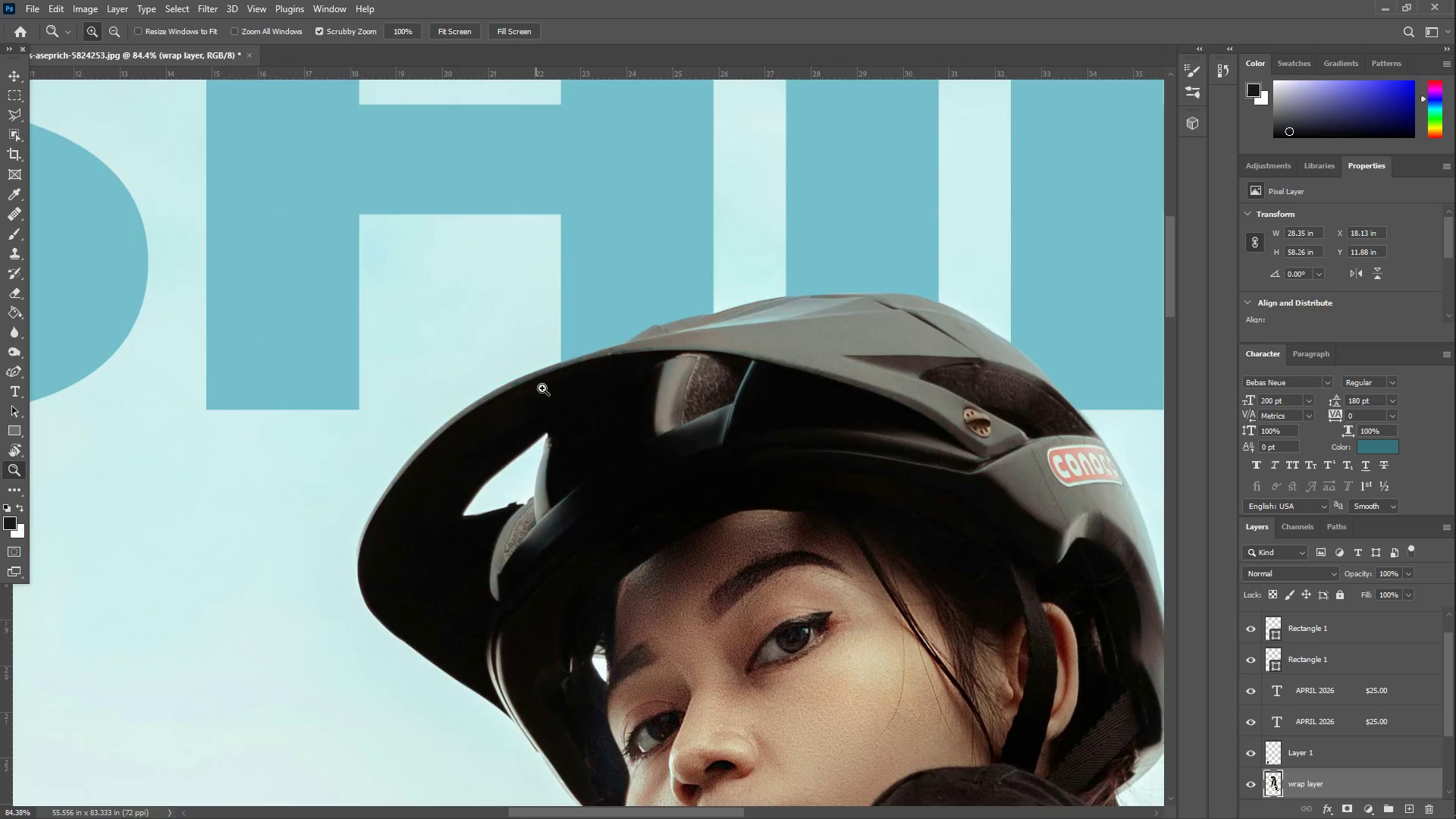 
left_click_drag(start_coordinate=[547, 384], to_coordinate=[500, 403])
 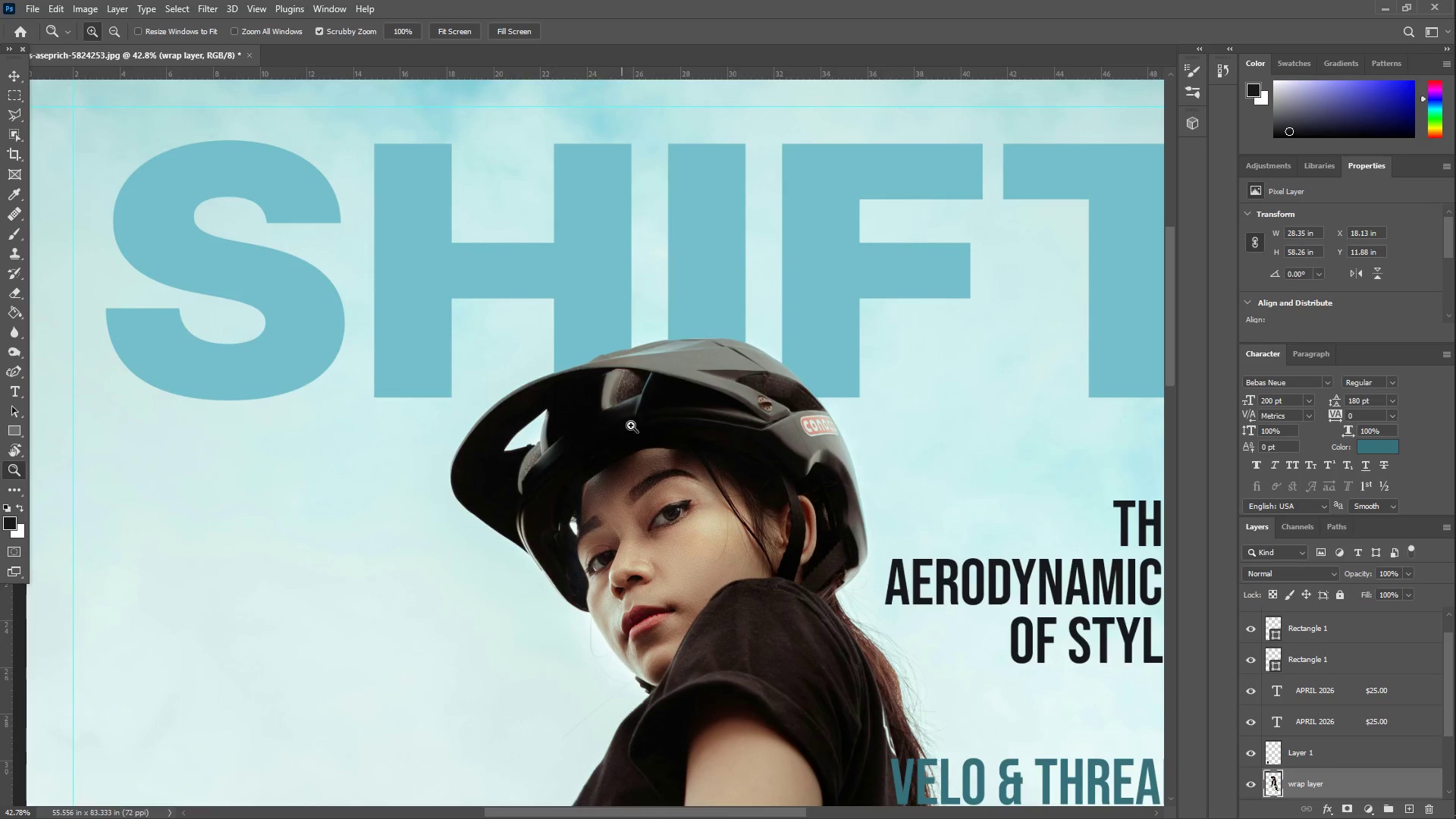 
left_click_drag(start_coordinate=[673, 446], to_coordinate=[637, 445])
 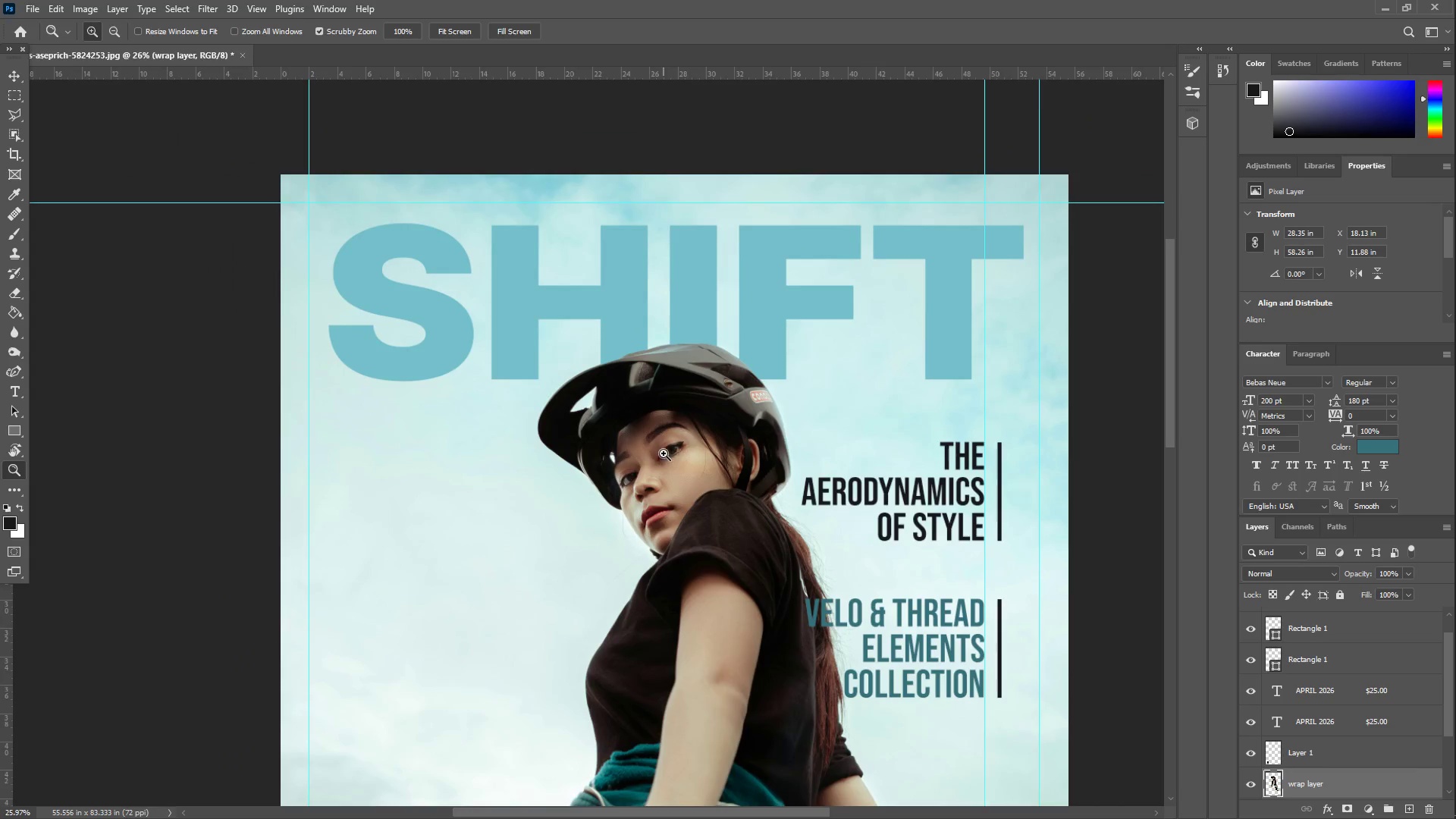 
scroll: coordinate [668, 502], scroll_direction: down, amount: 5.0
 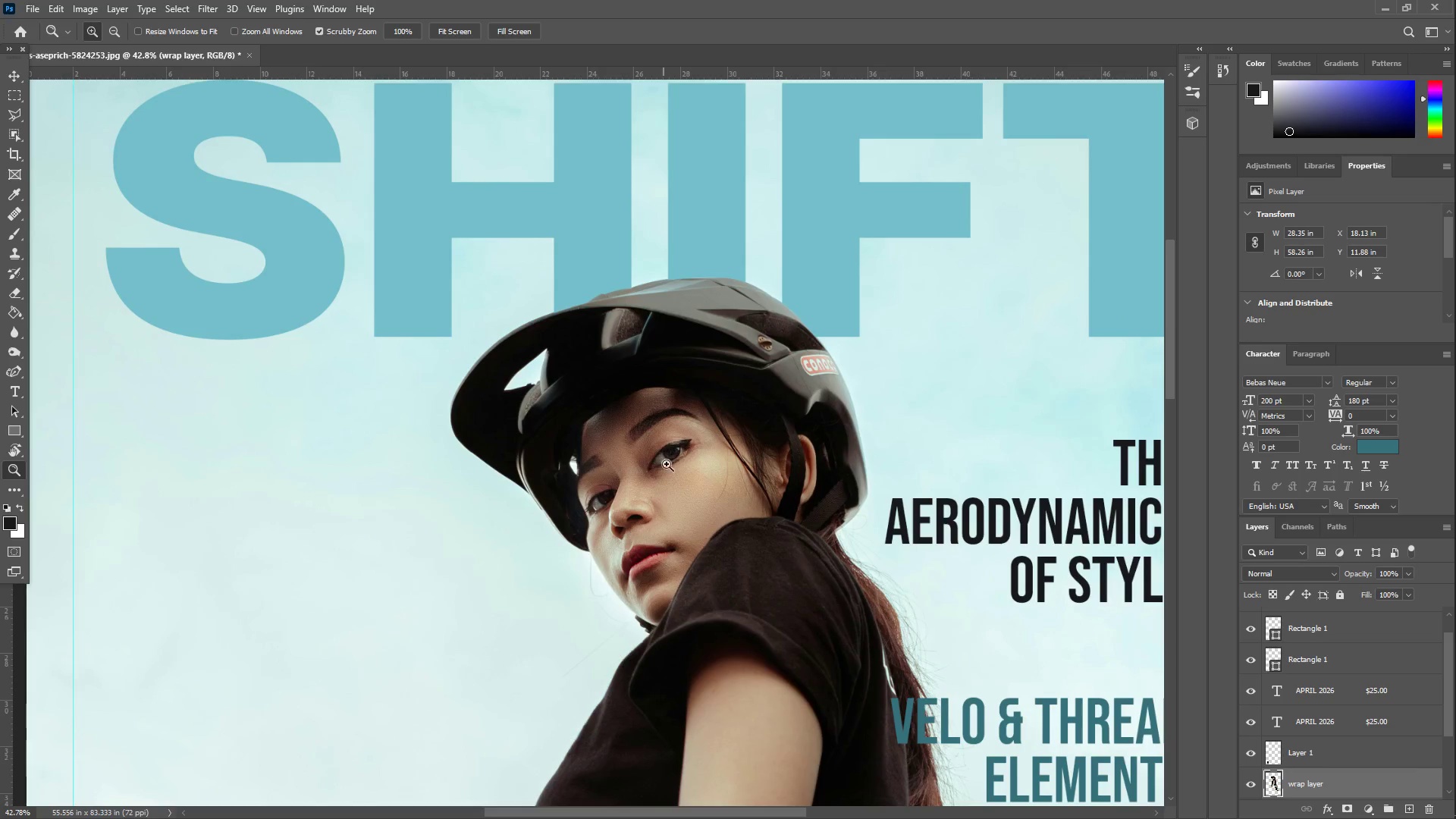 
left_click_drag(start_coordinate=[680, 485], to_coordinate=[661, 486])
 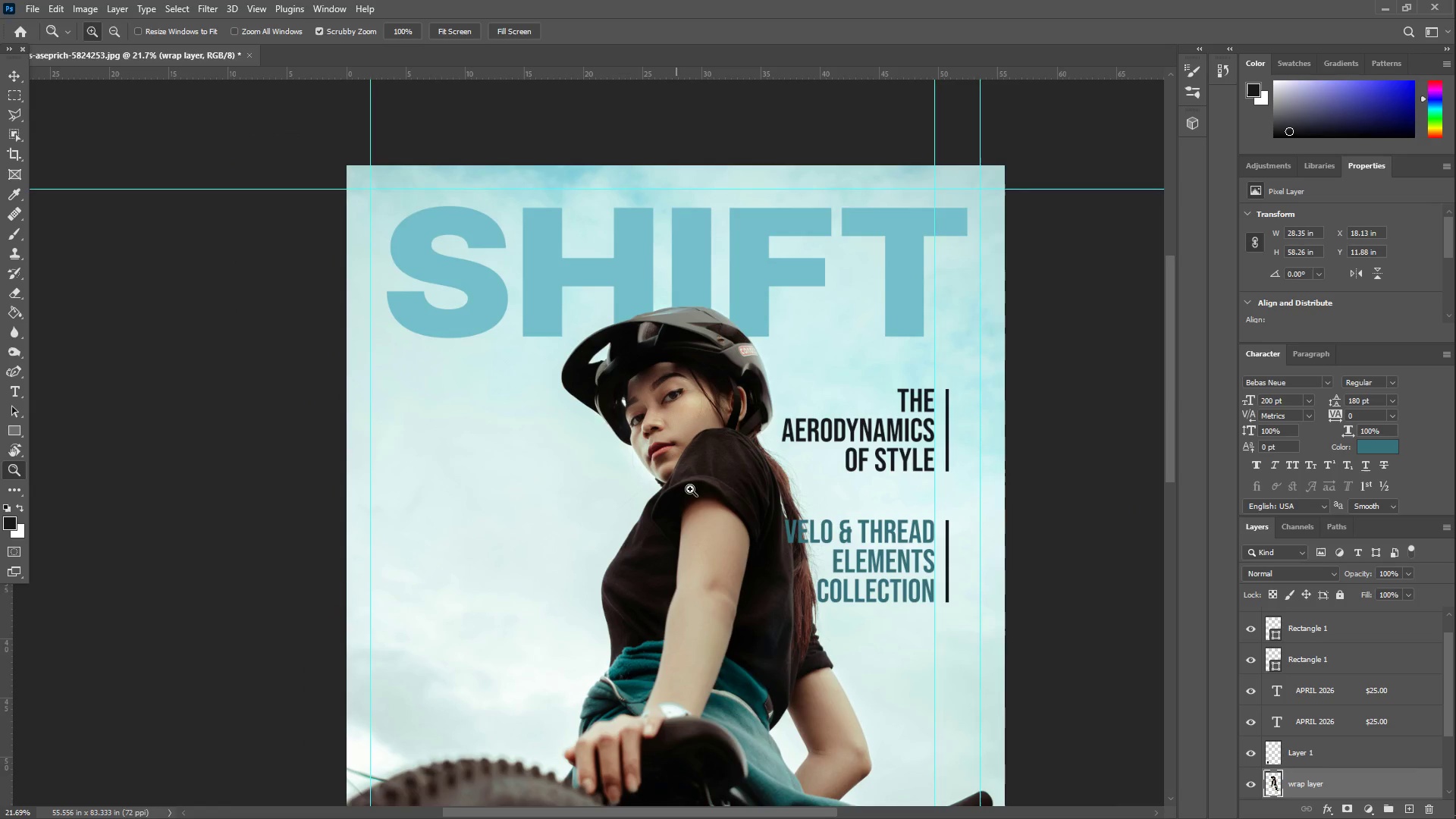 
scroll: coordinate [658, 479], scroll_direction: down, amount: 6.0
 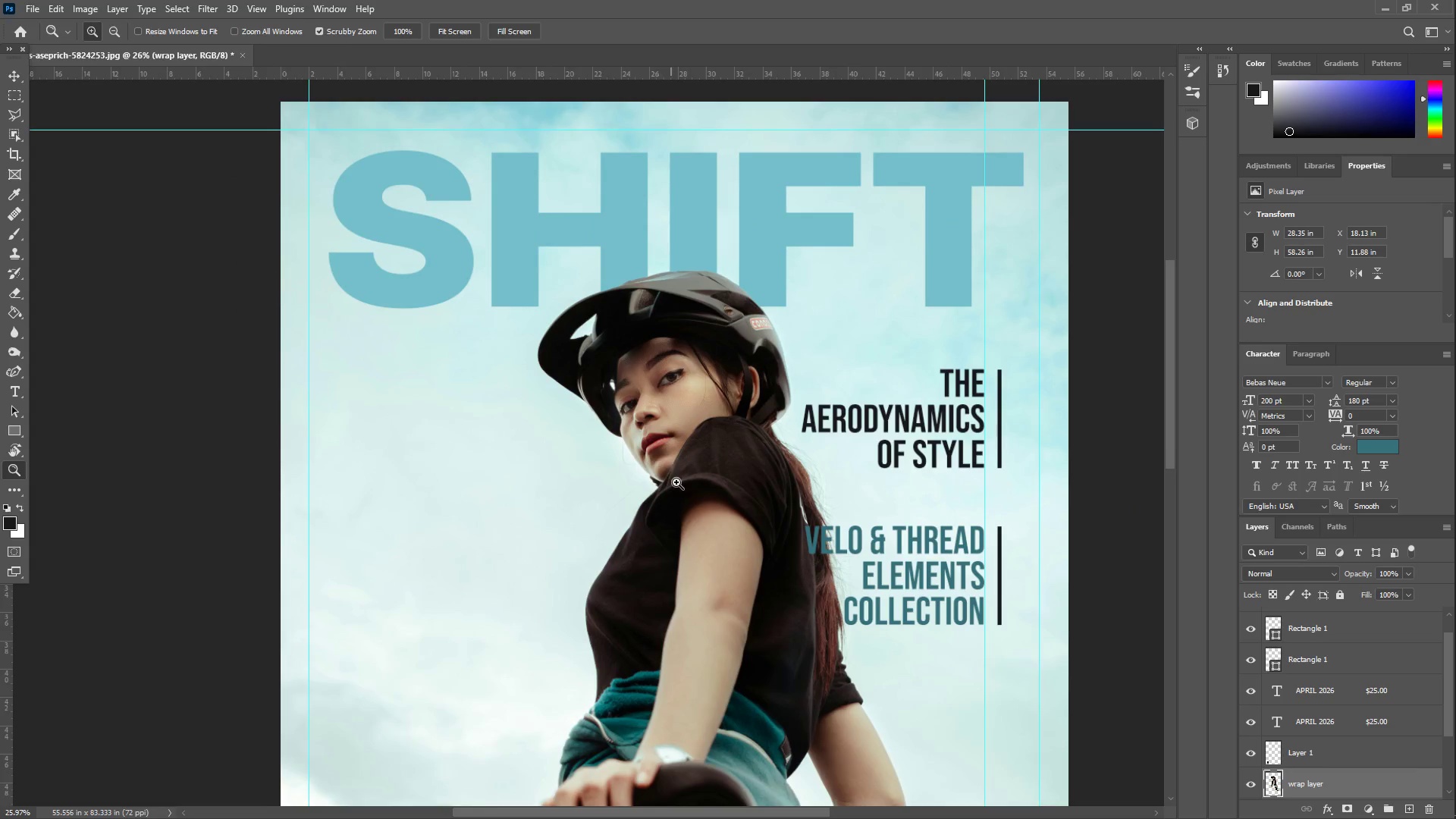 
left_click_drag(start_coordinate=[770, 514], to_coordinate=[747, 512])
 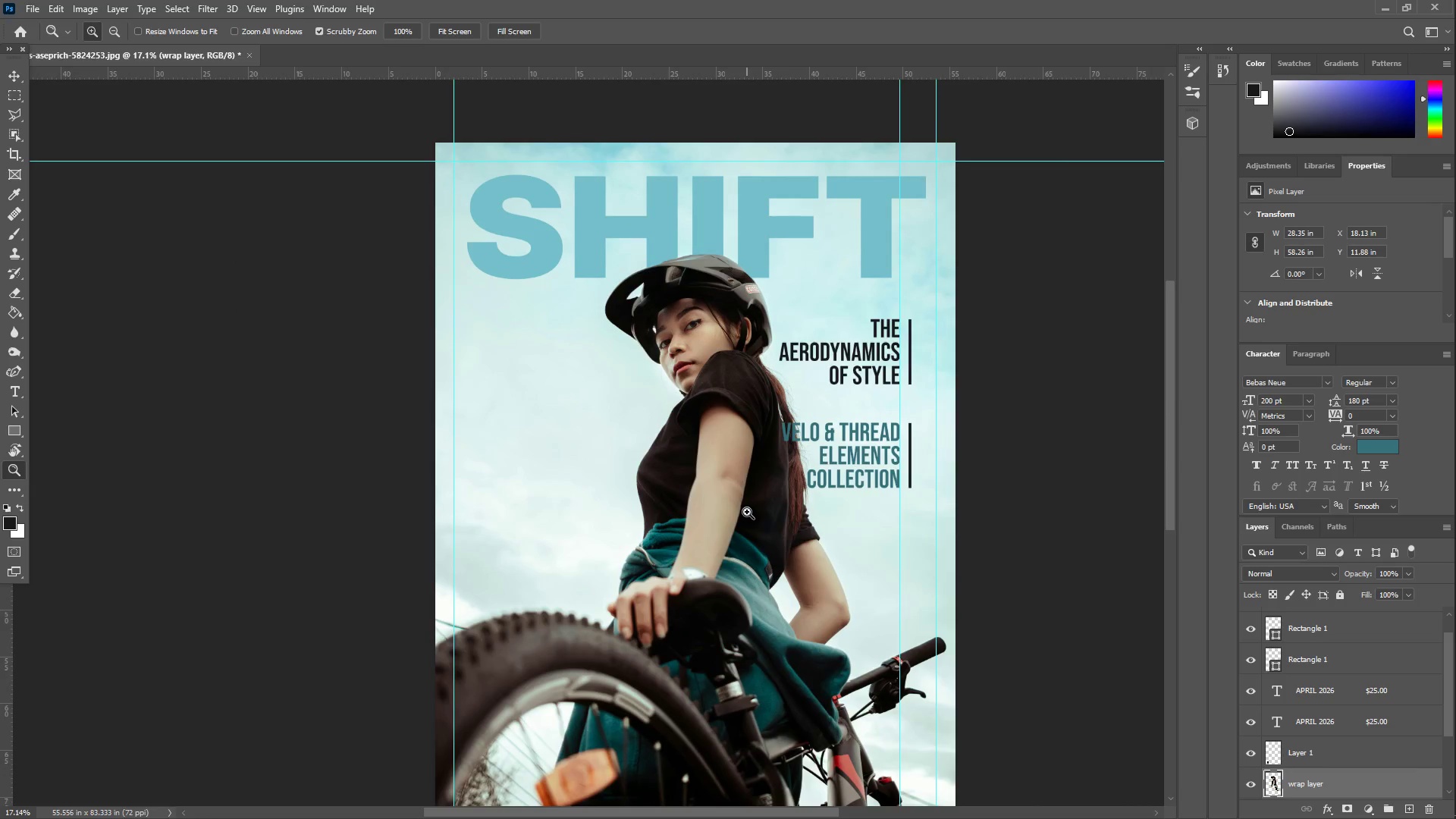 
scroll: coordinate [747, 509], scroll_direction: down, amount: 21.0
 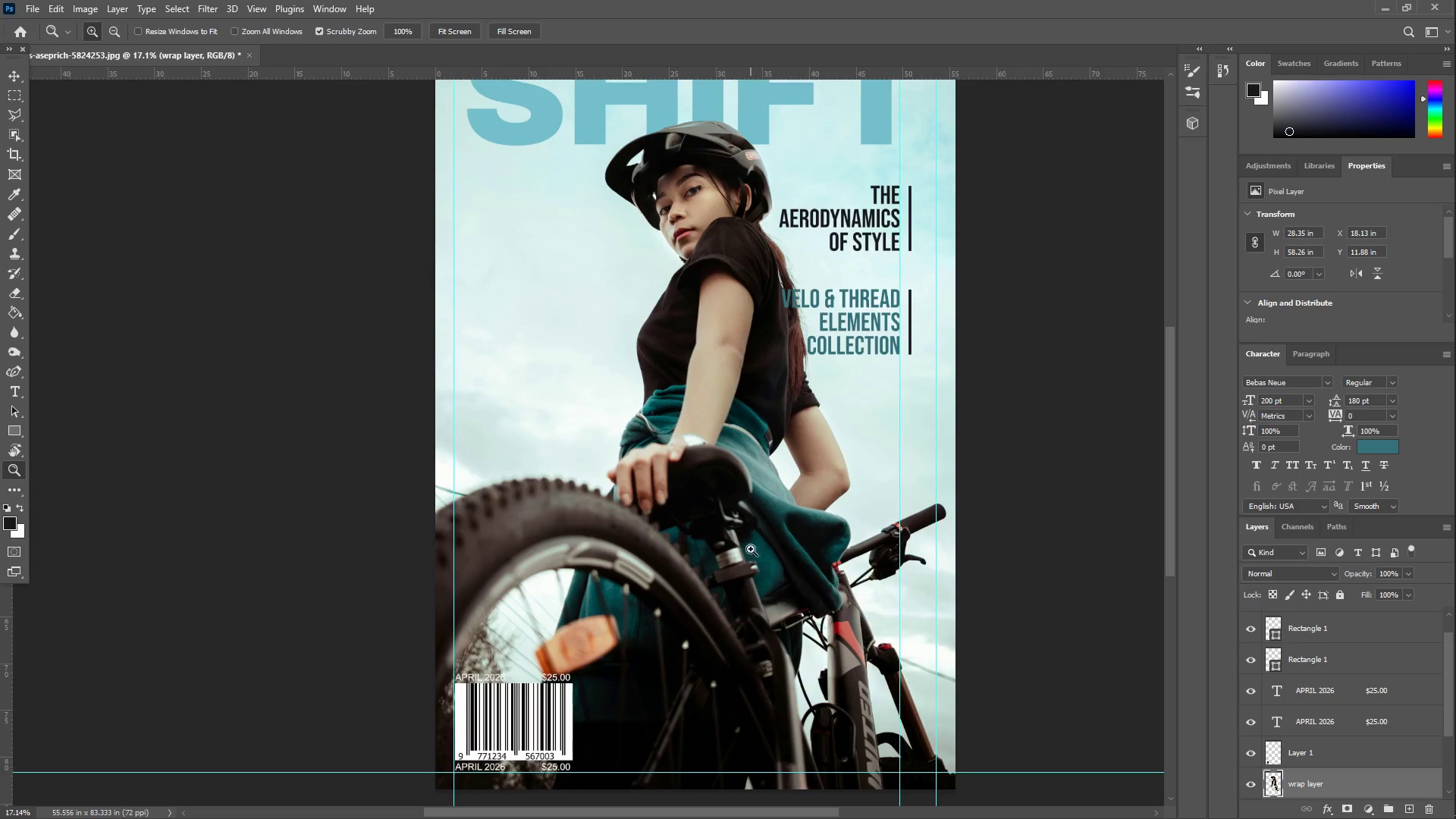 
wait(5.23)
 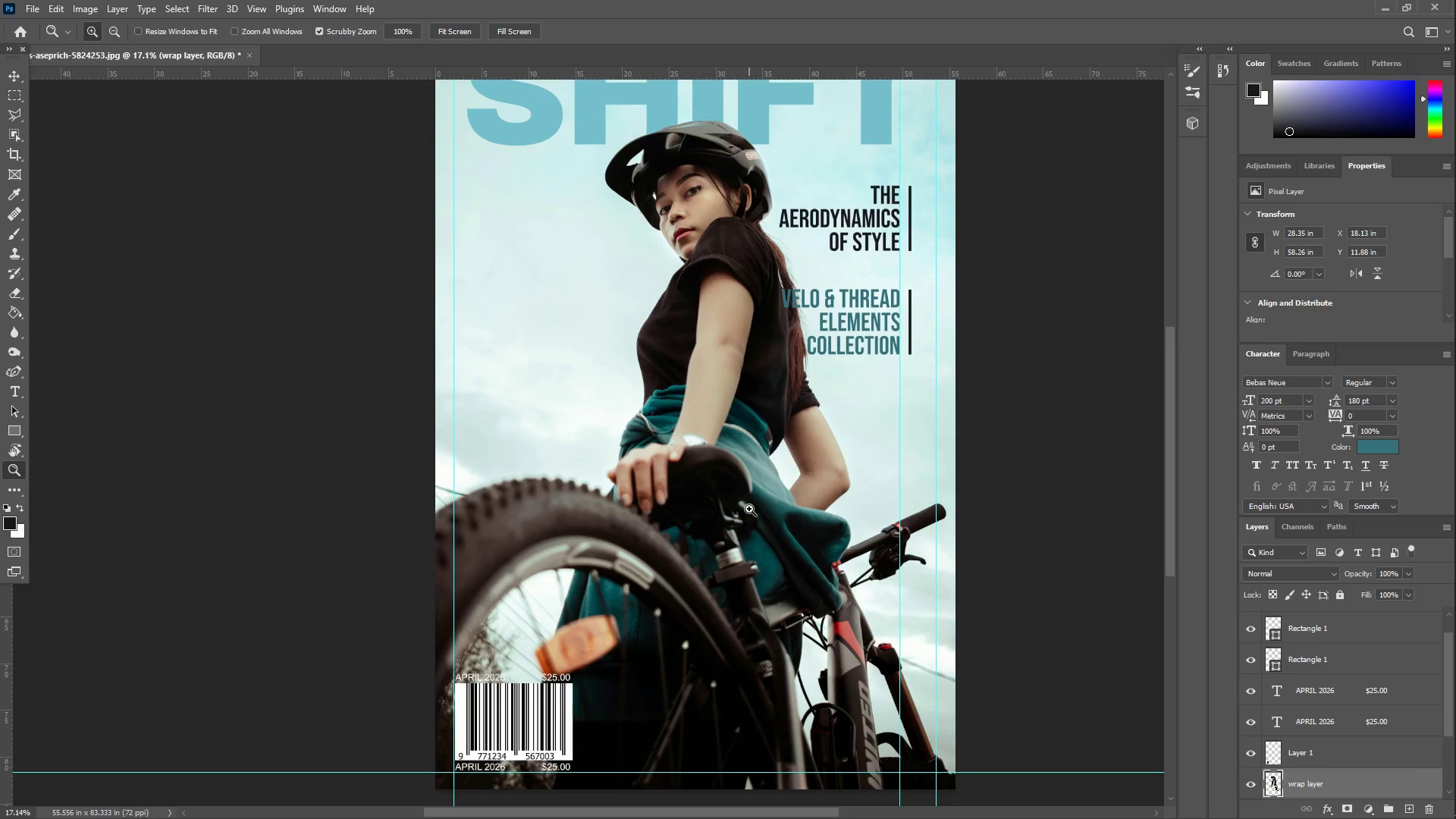 
left_click_drag(start_coordinate=[920, 265], to_coordinate=[942, 261])
 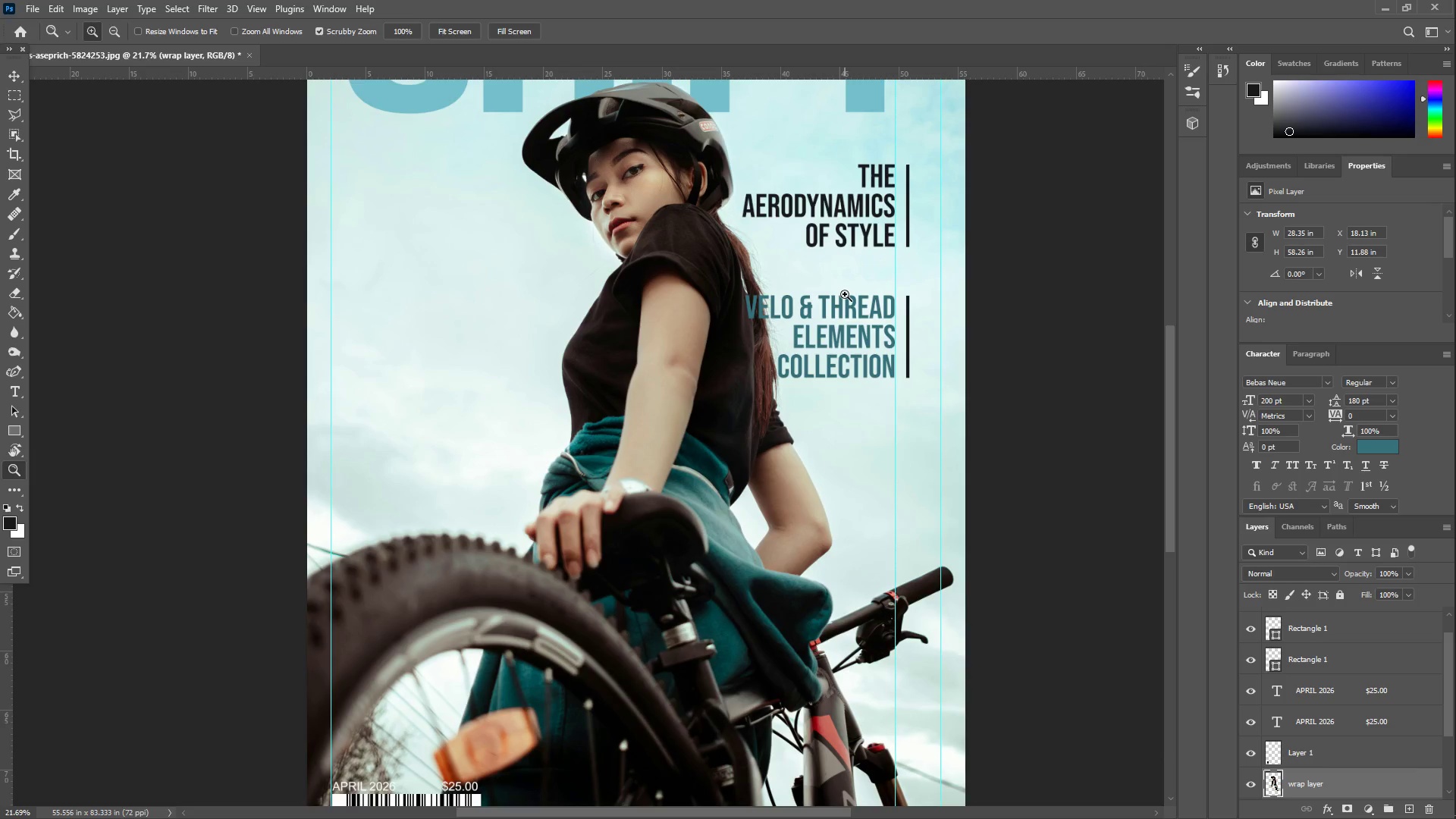 
scroll: coordinate [845, 294], scroll_direction: none, amount: 0.0
 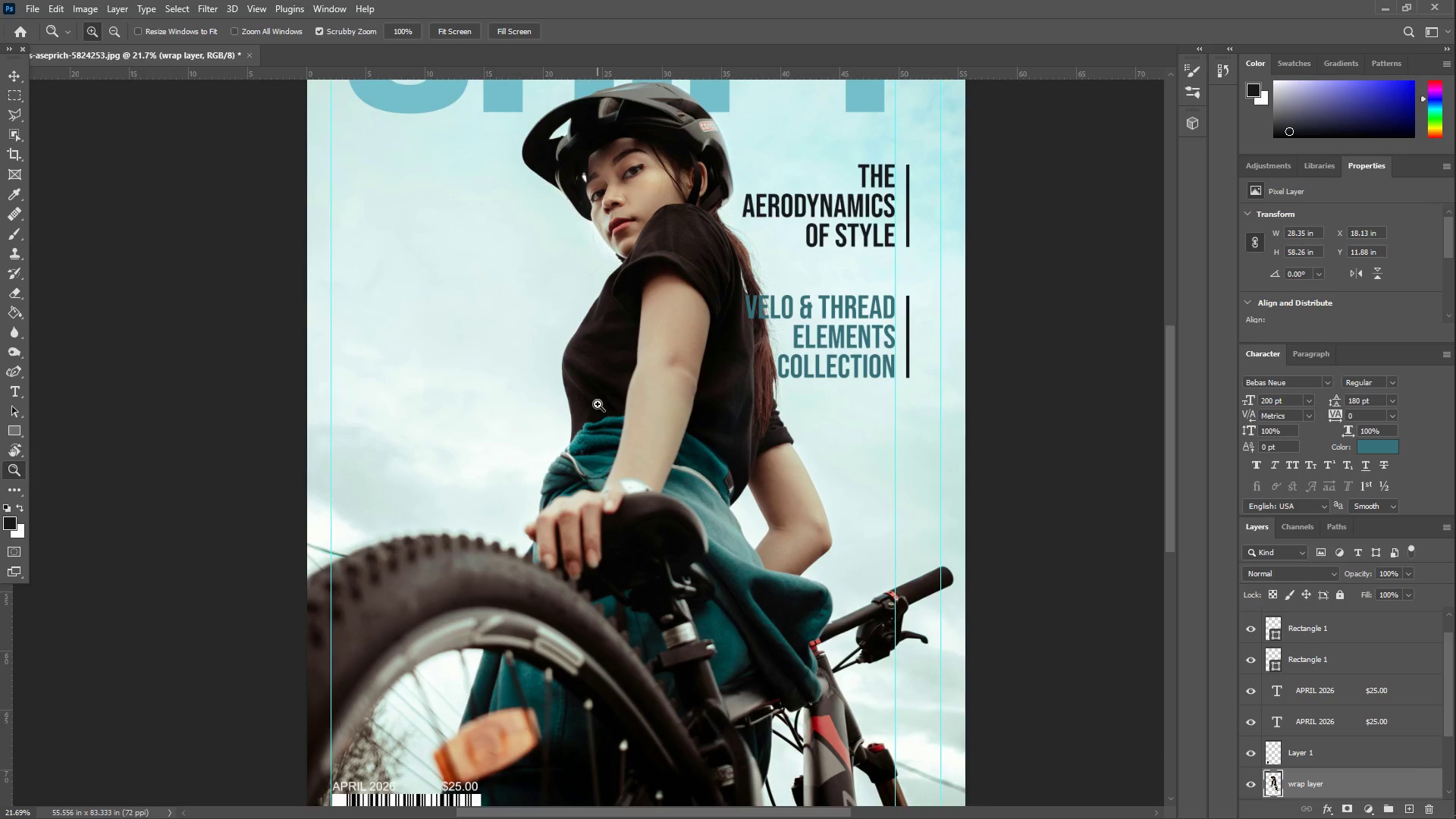 
left_click([10, 73])
 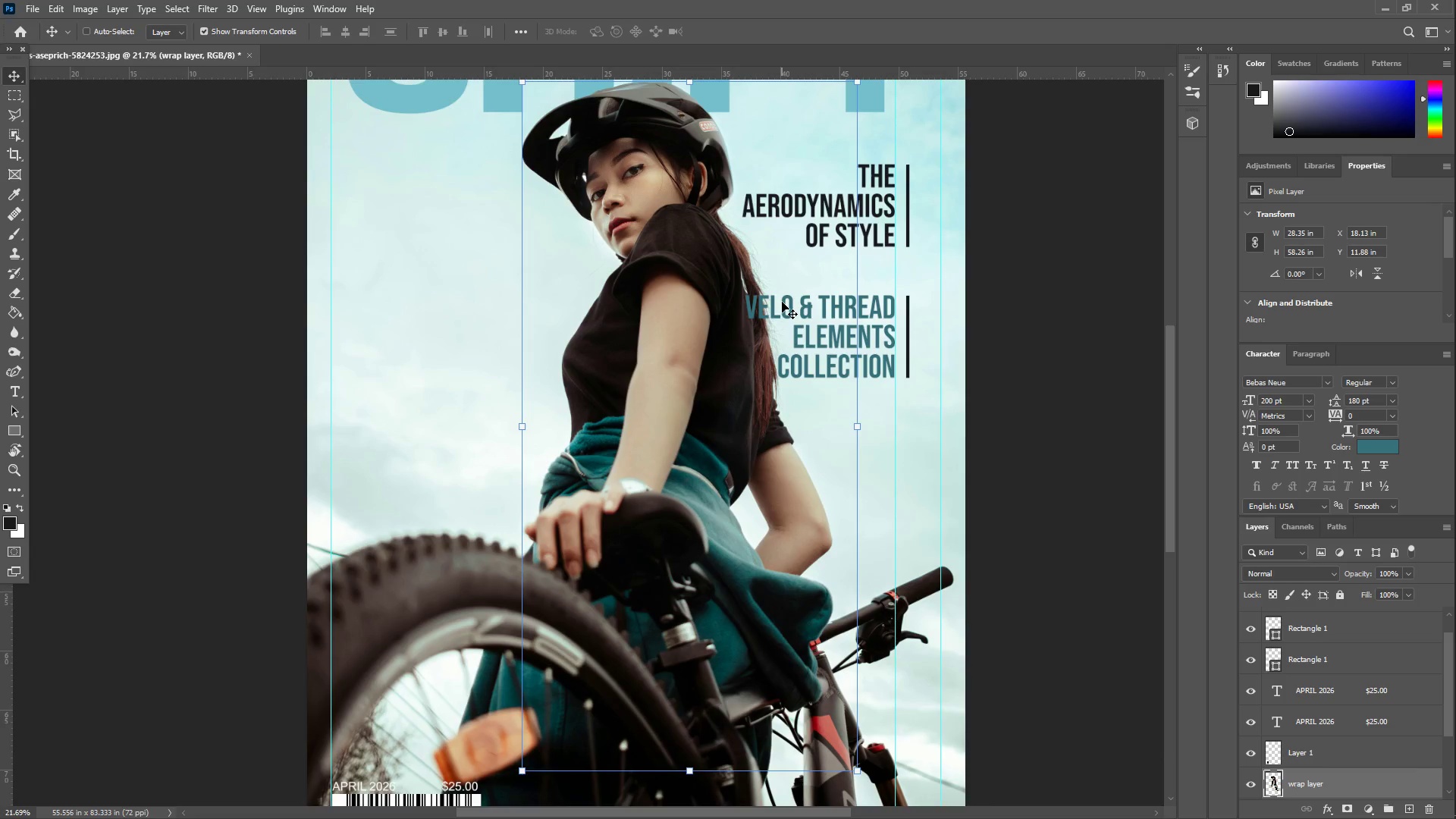 
right_click([774, 301])
 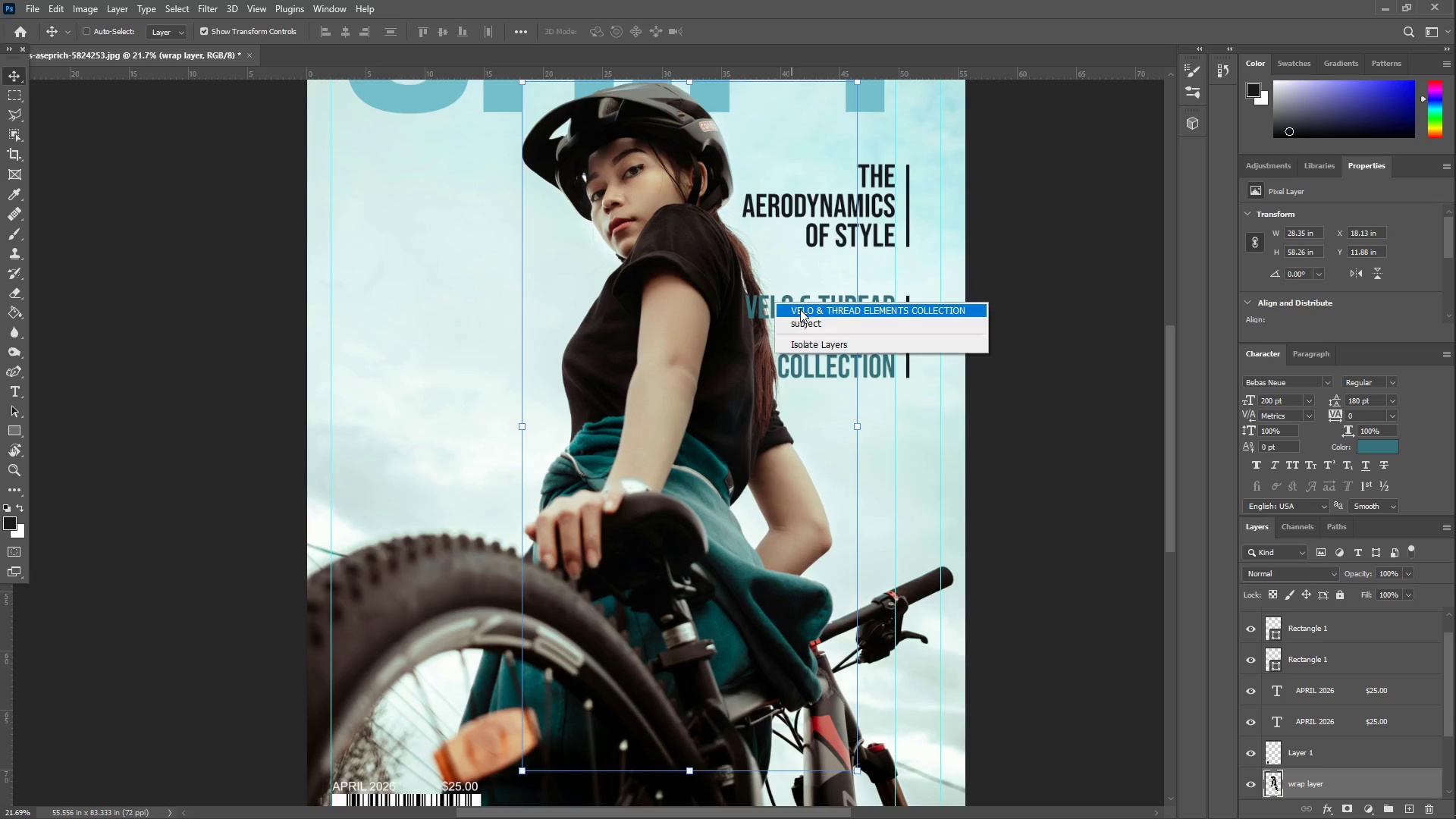 
left_click([800, 309])
 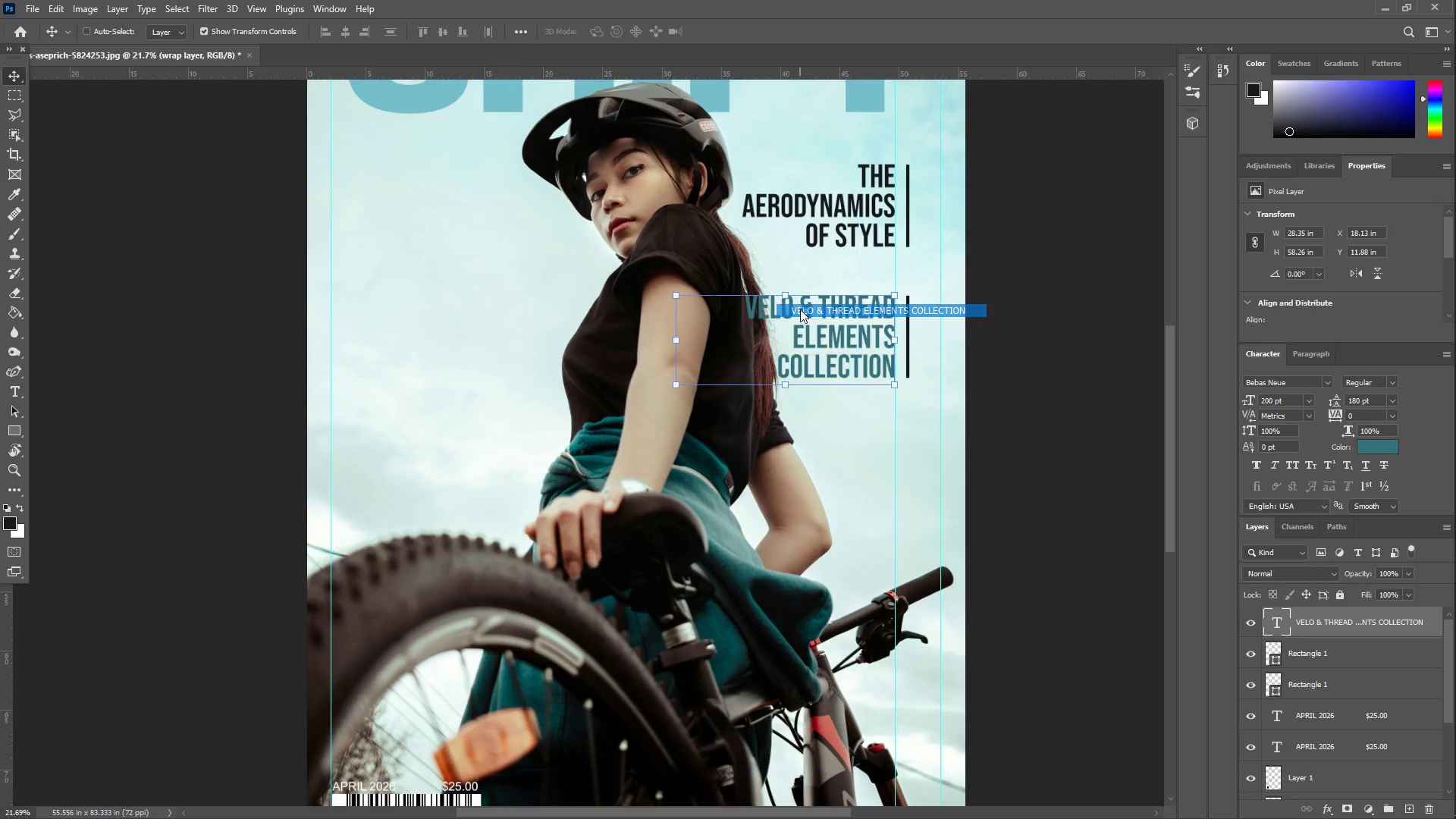 
key(Control+C)
 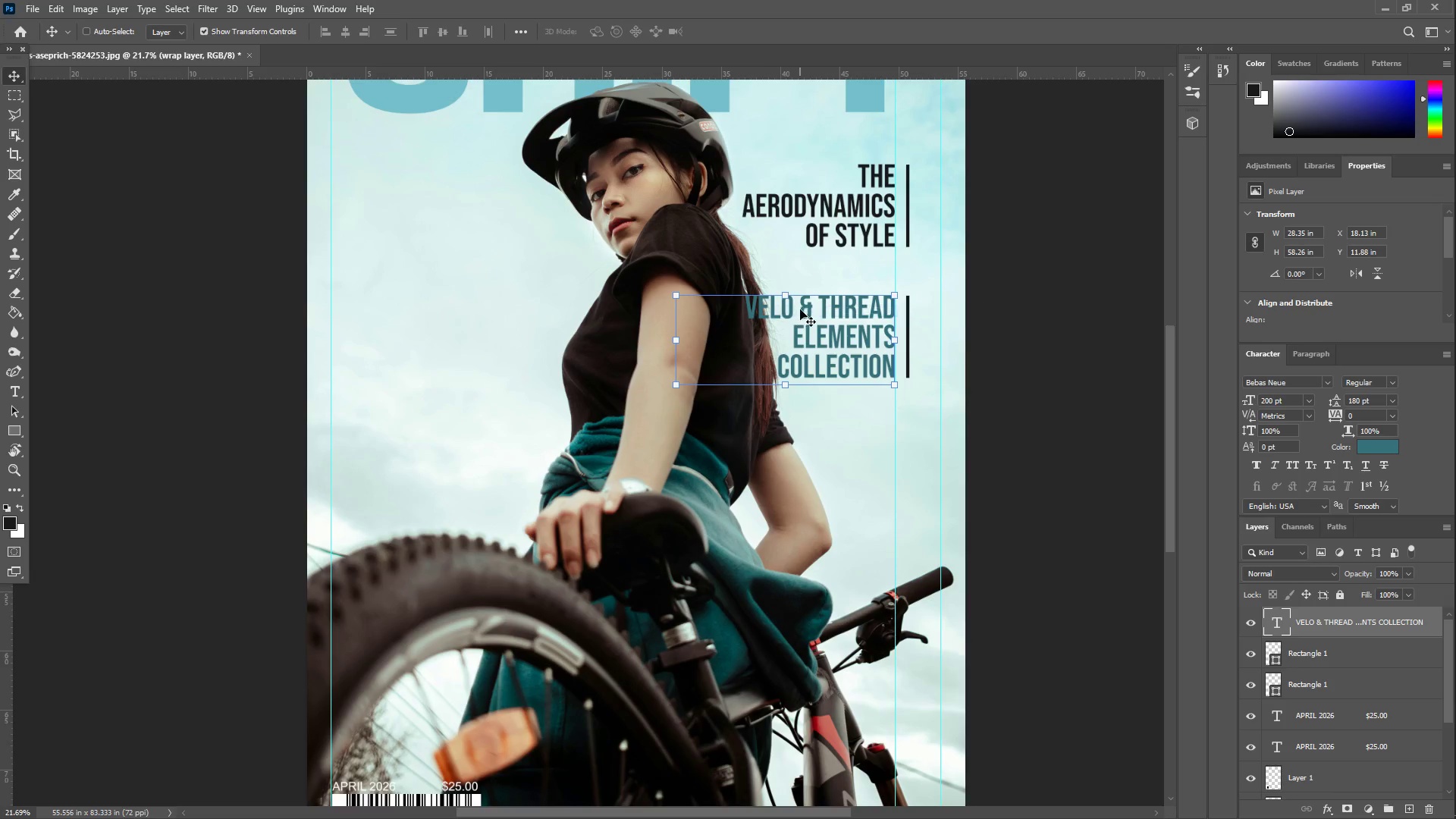 
key(Control+V)
 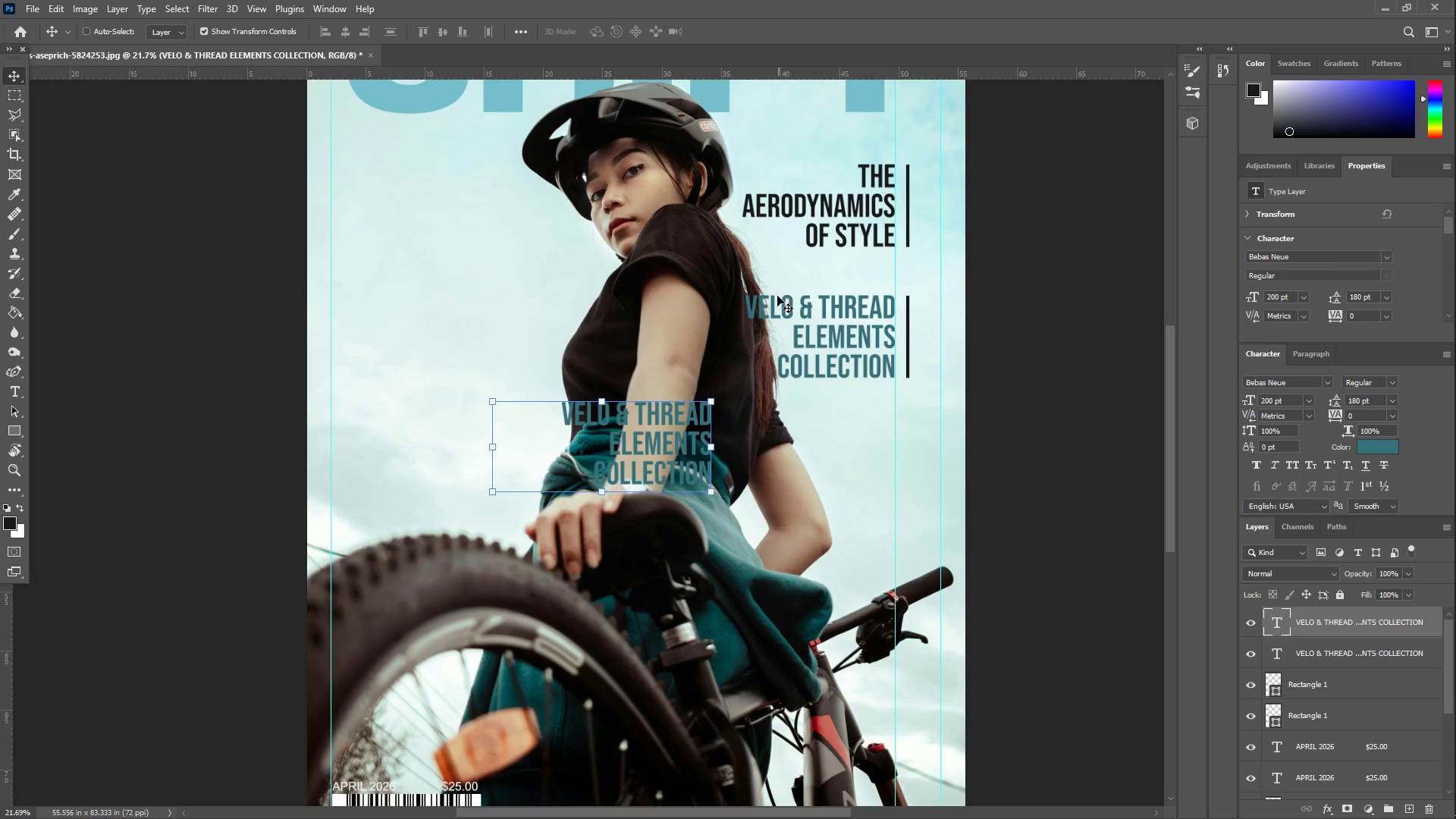 
left_click_drag(start_coordinate=[647, 424], to_coordinate=[452, 431])
 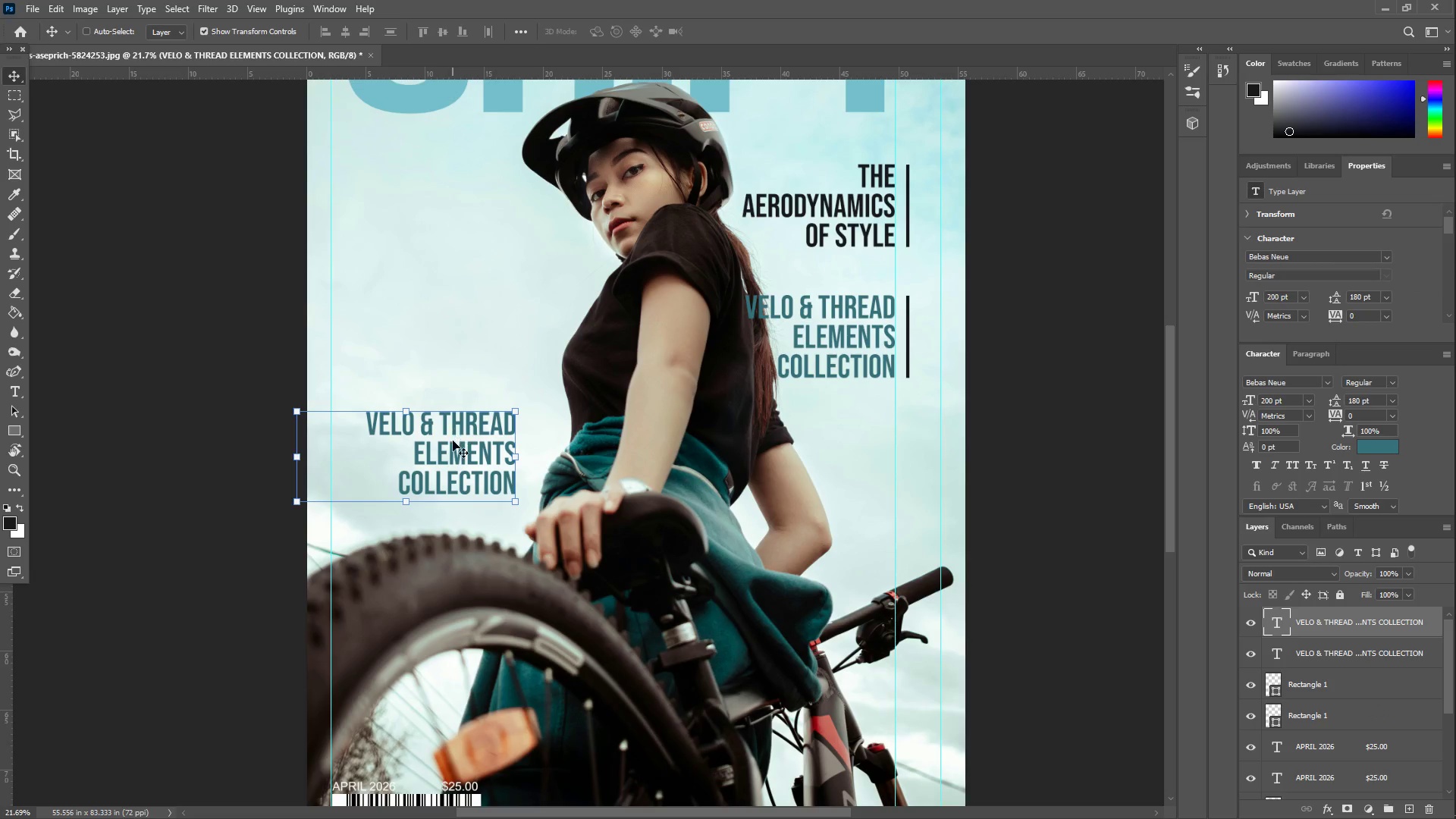 
key(T)
 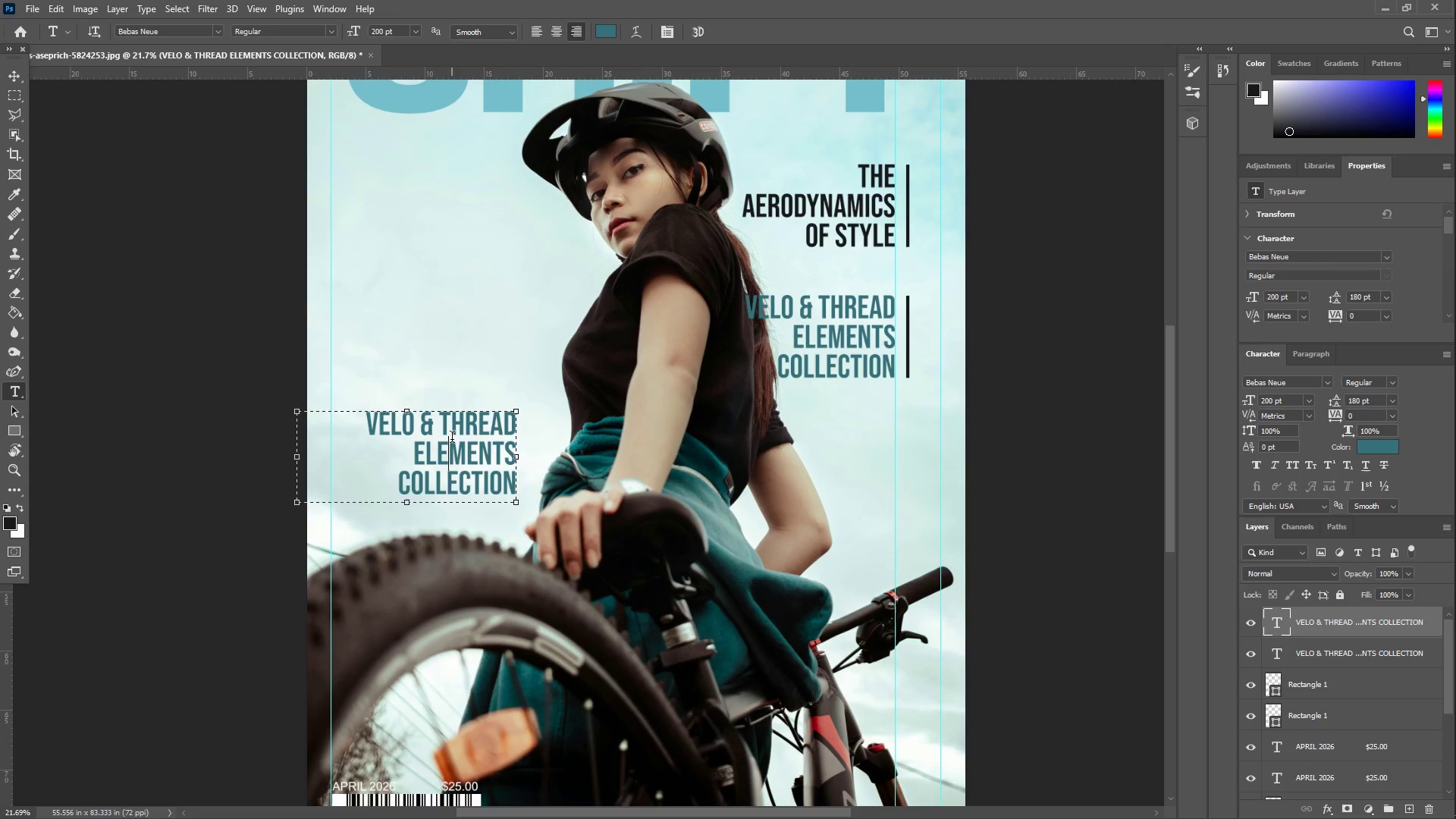 
key(Control+ControlLeft)
 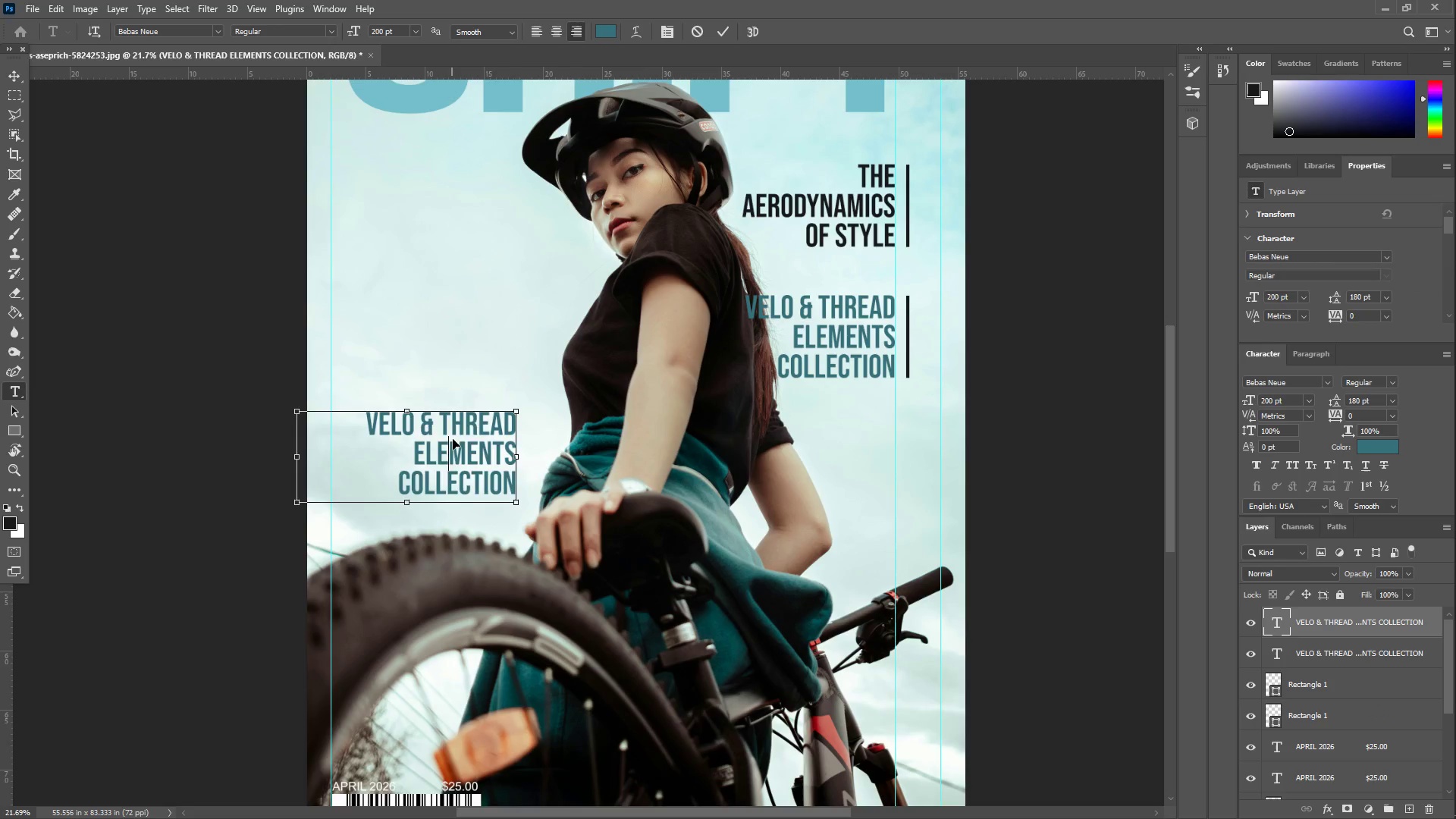 
key(Control+A)
 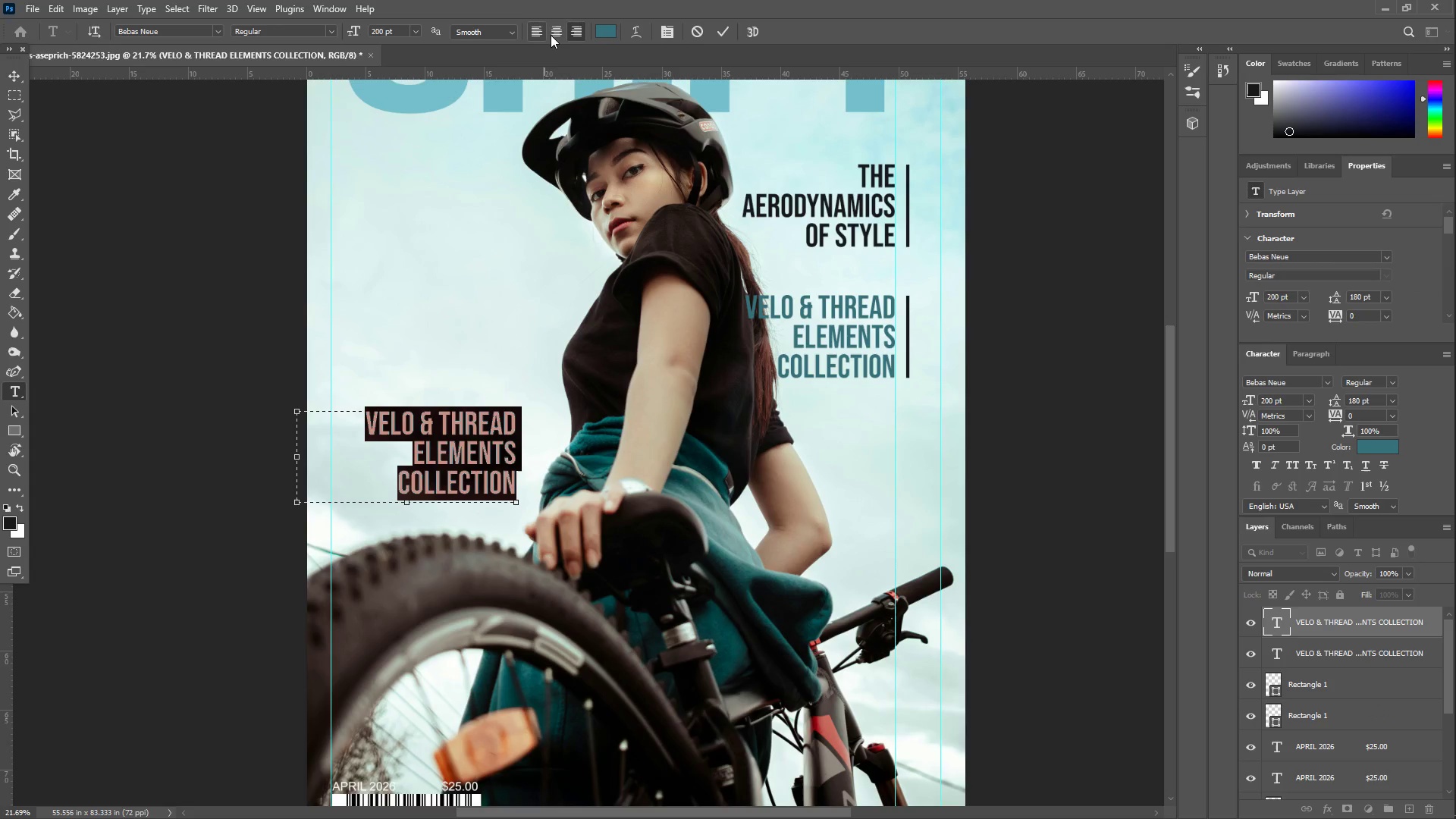 
left_click([535, 31])
 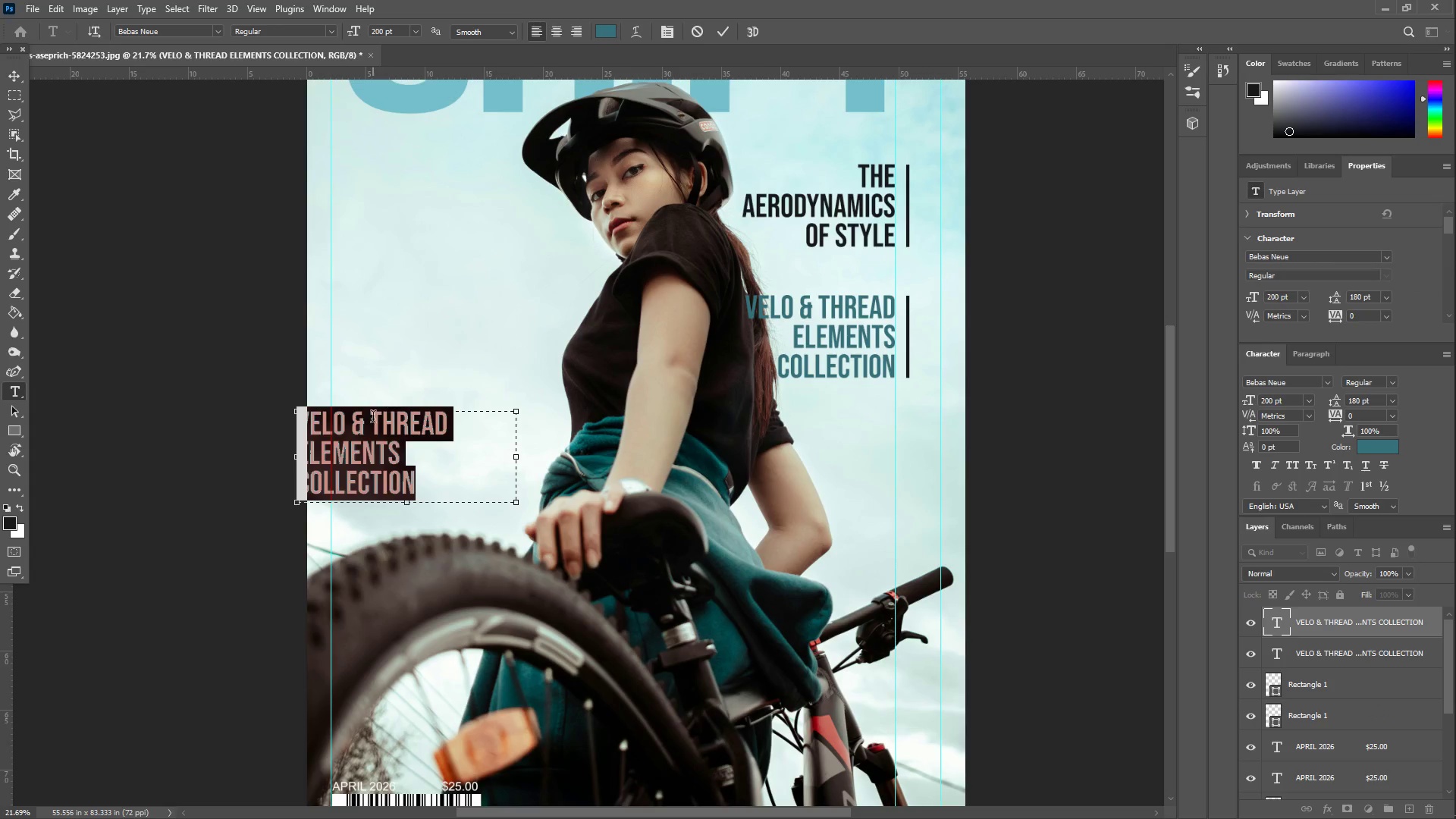 
left_click_drag(start_coordinate=[397, 456], to_coordinate=[400, 461])
 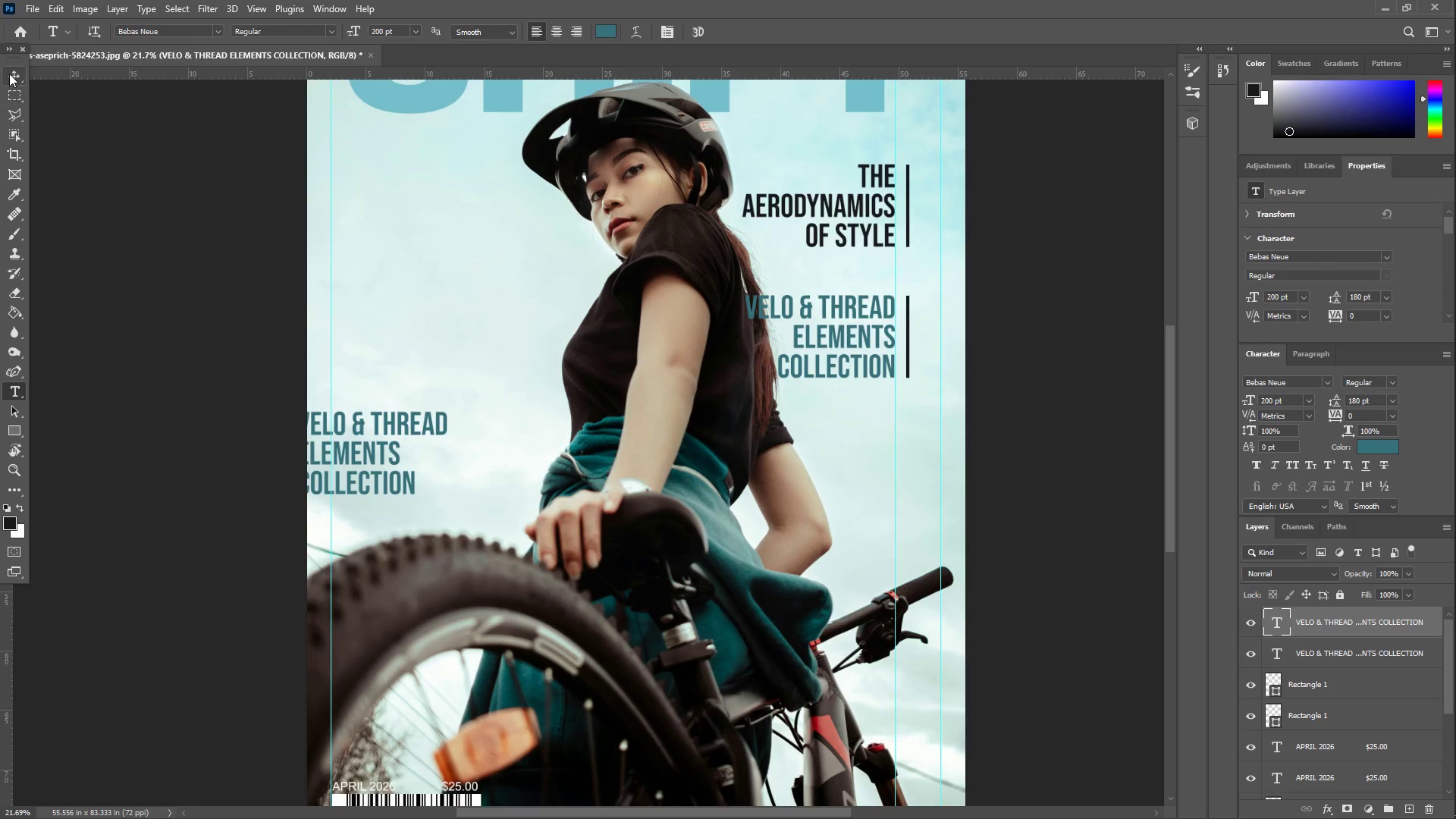 
left_click_drag(start_coordinate=[356, 440], to_coordinate=[409, 443])
 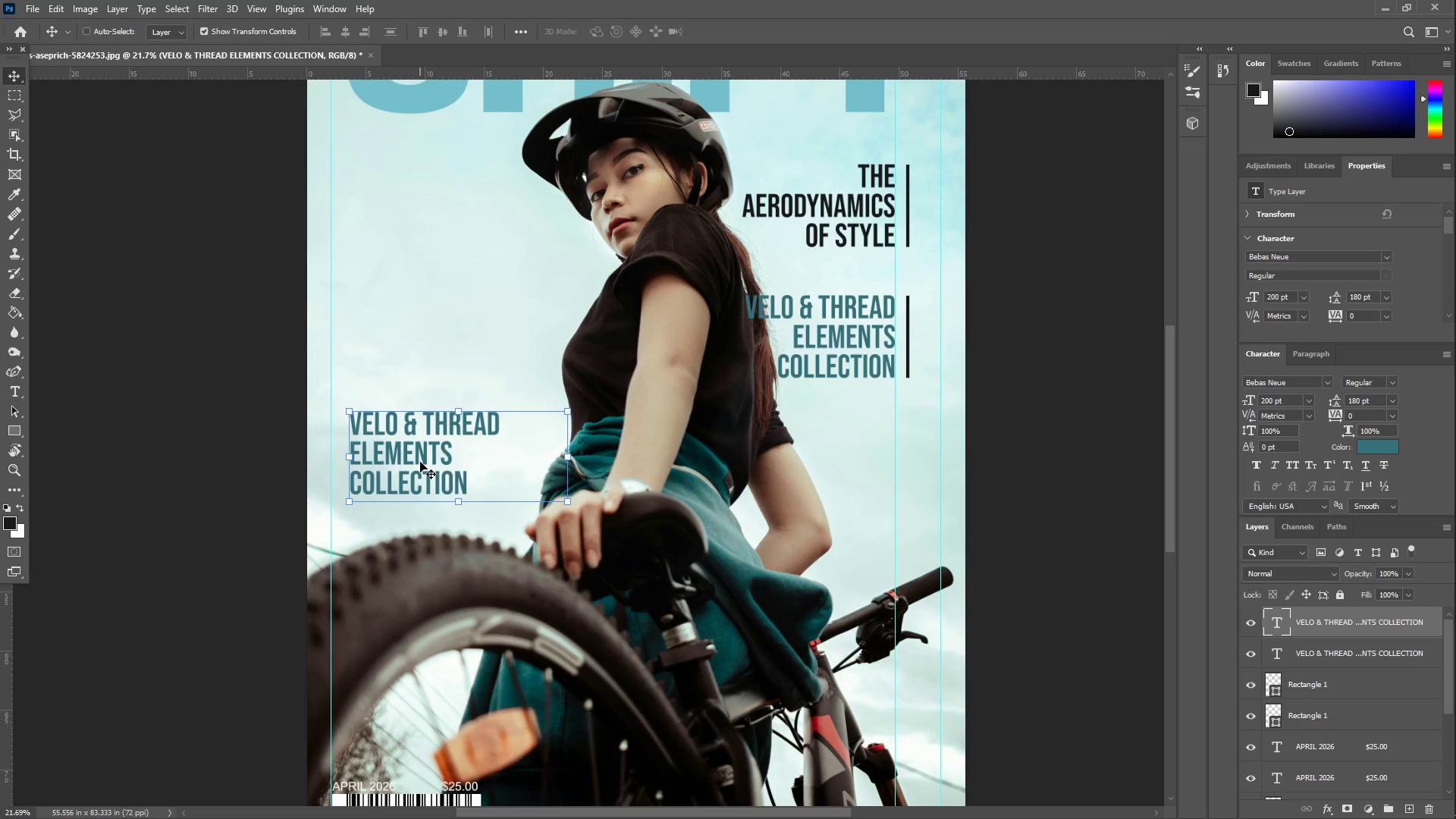 
key(T)
 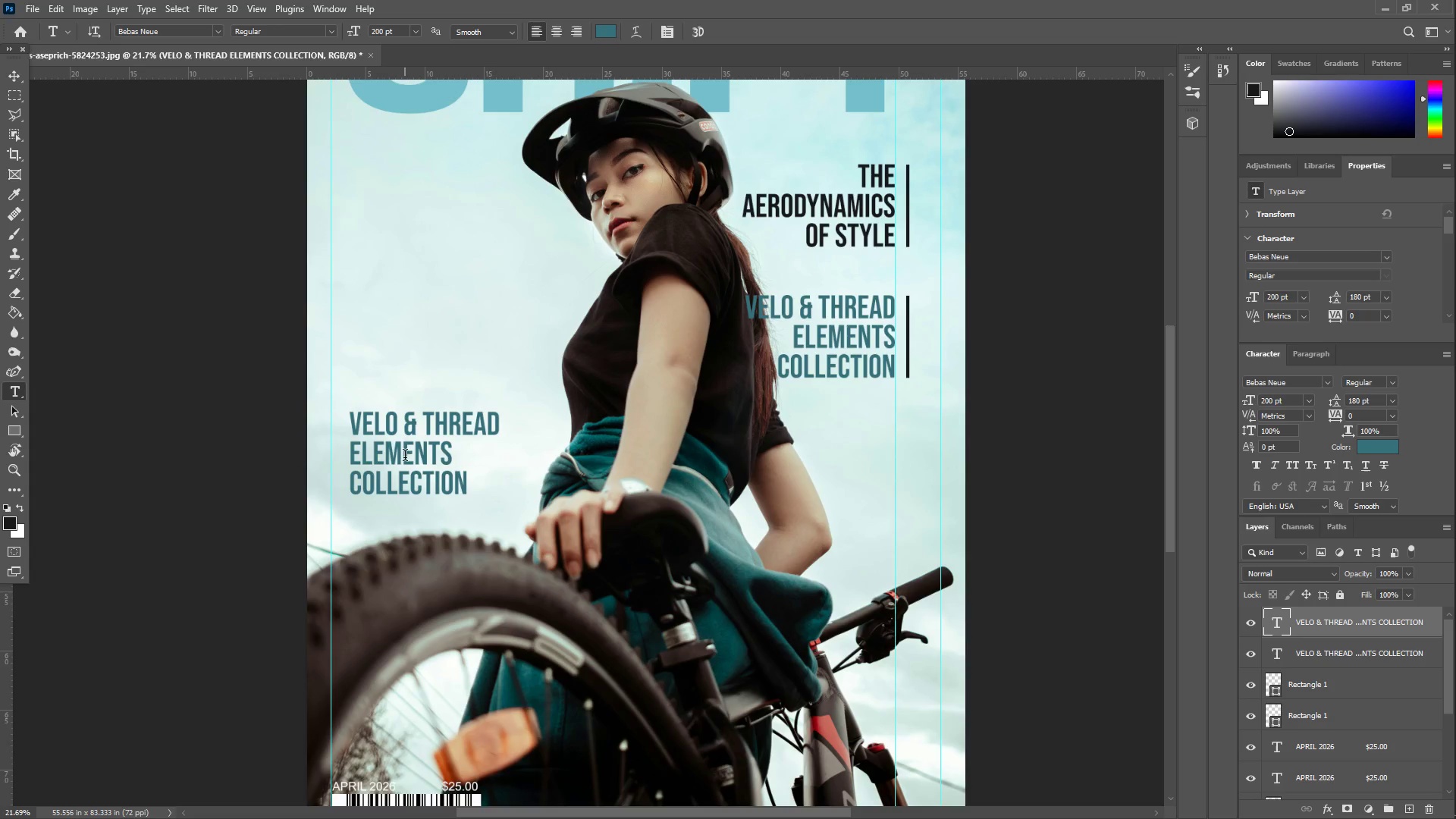 
left_click([417, 457])
 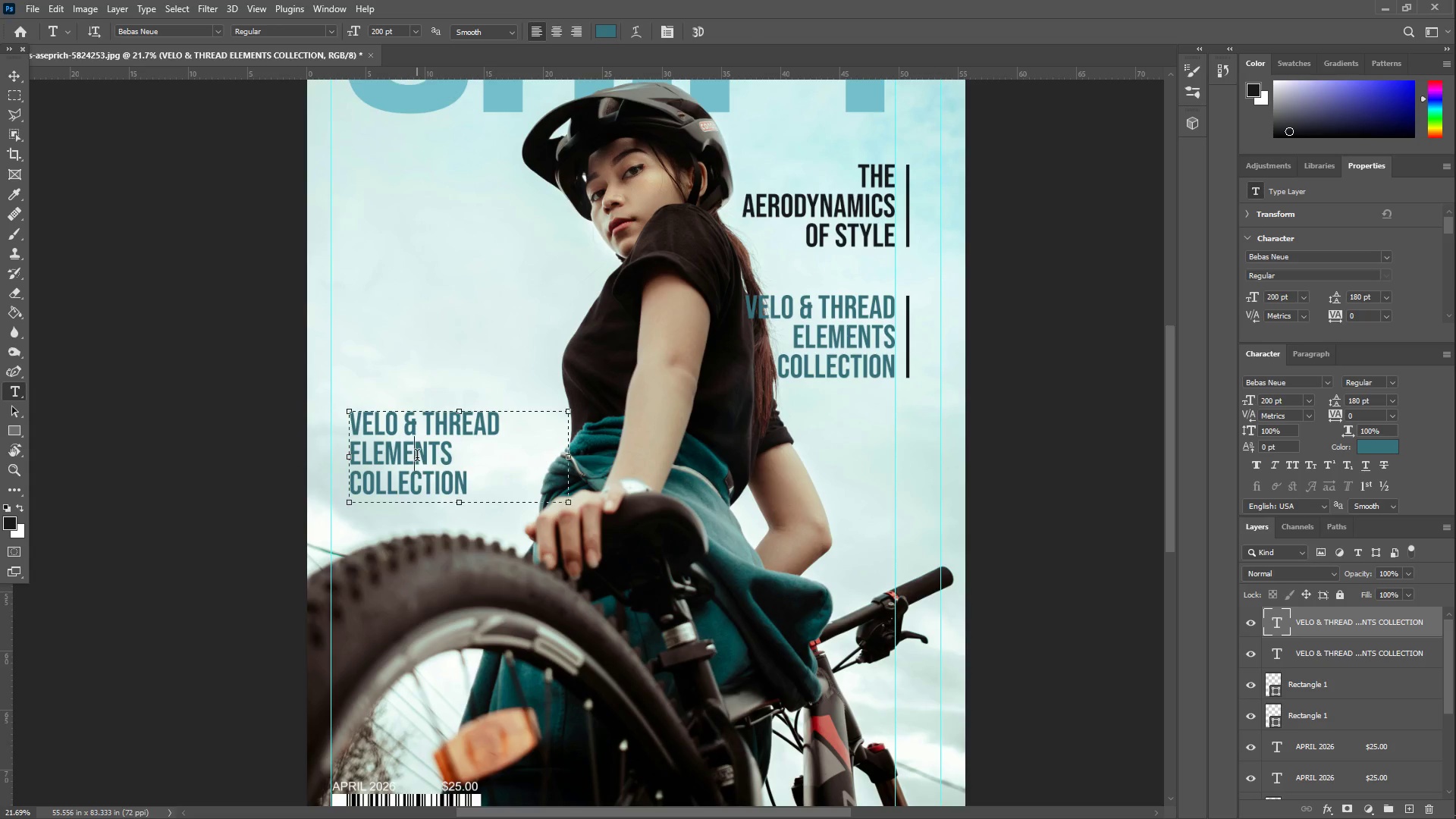 
key(Control+ControlLeft)
 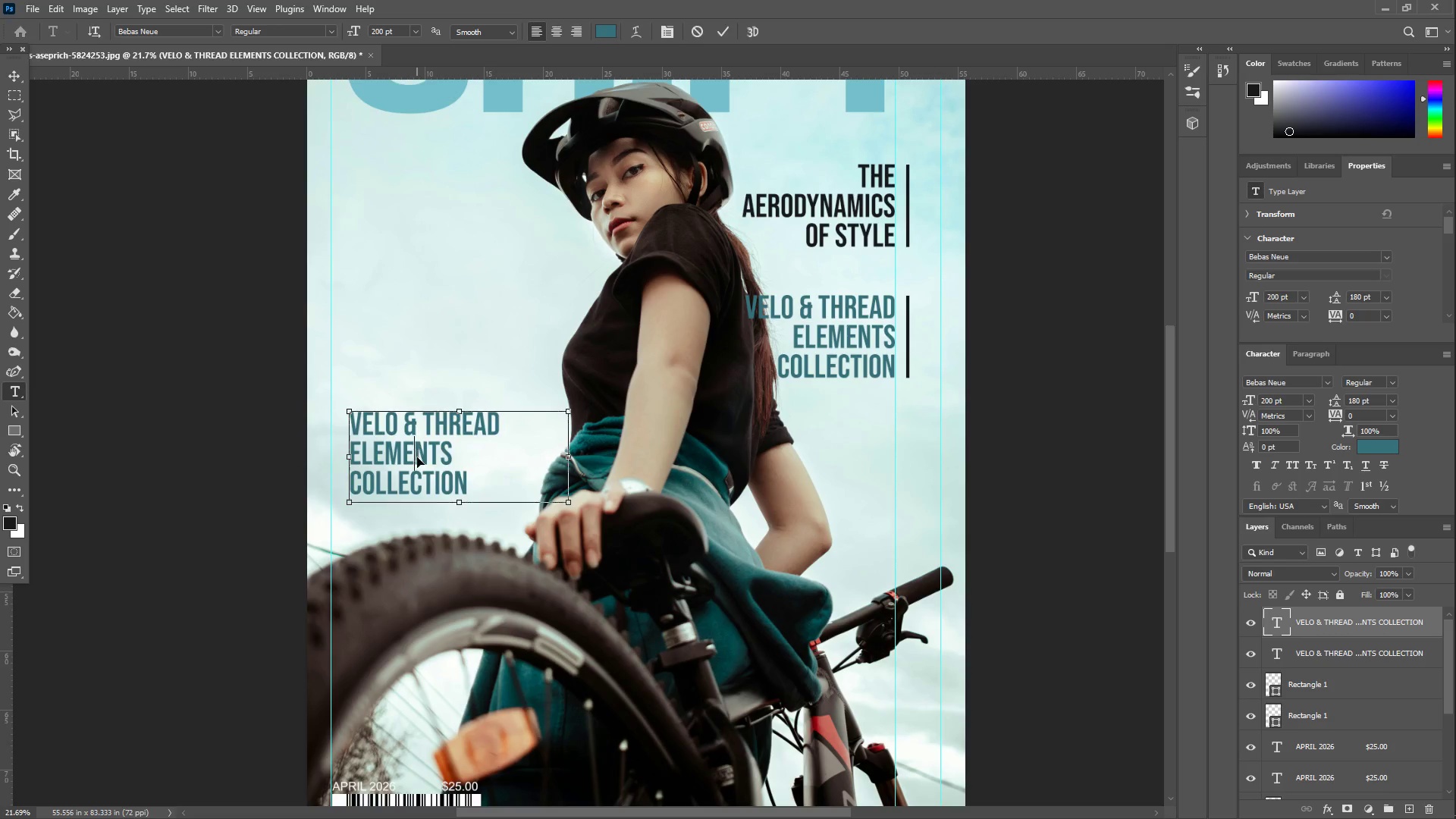 
key(Control+A)
 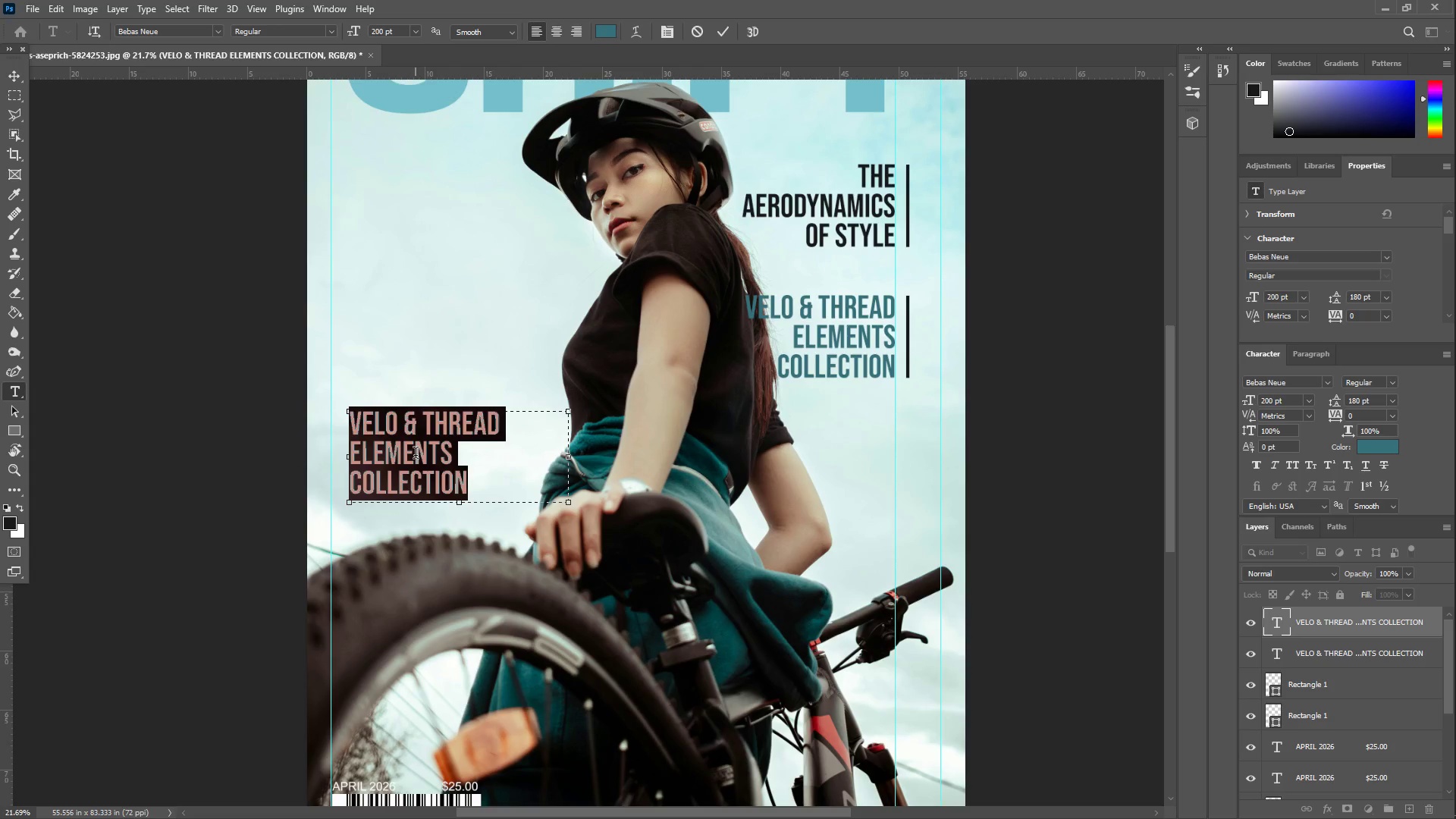 
type(city slicking:)
 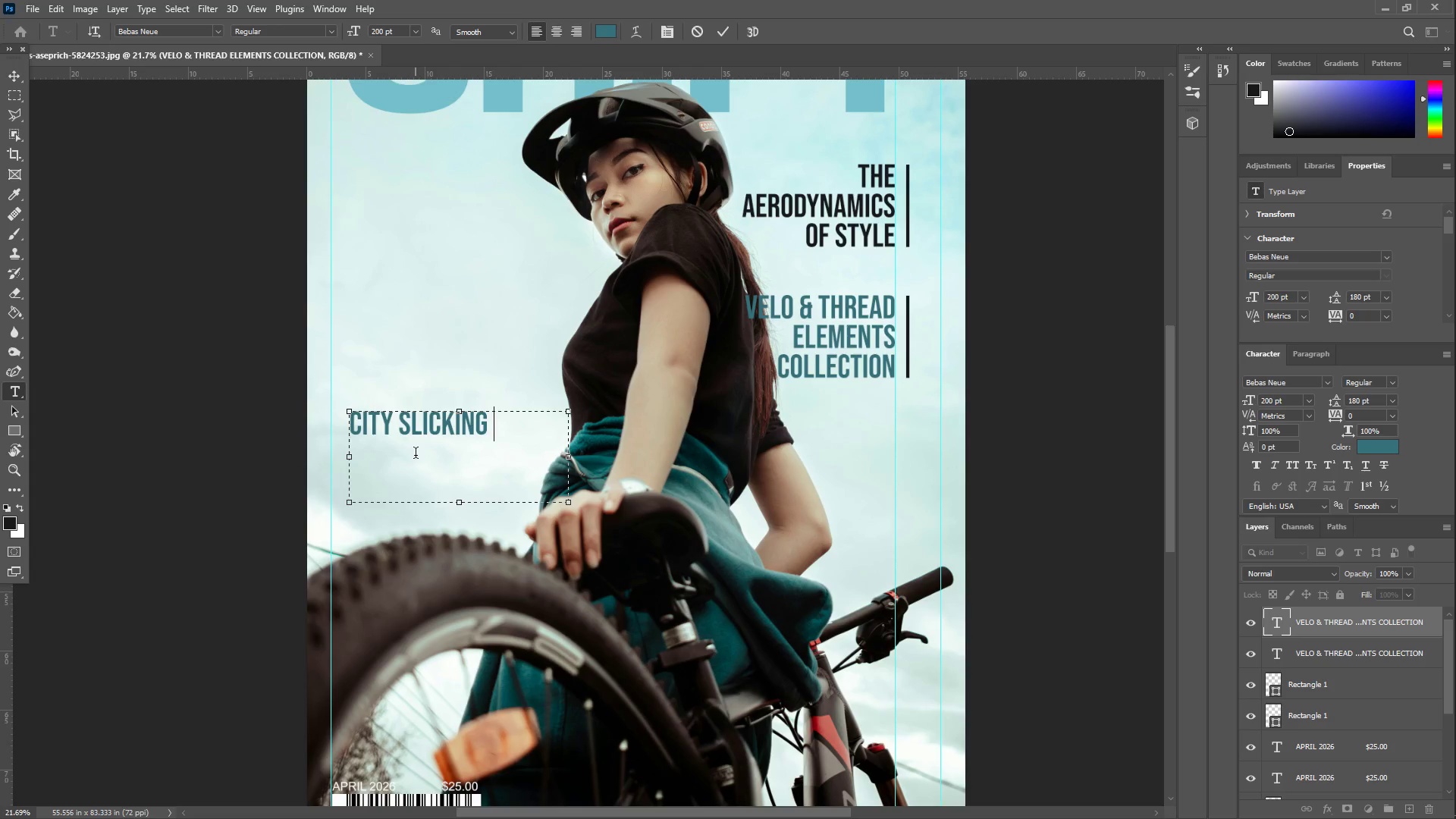 
key(Enter)
 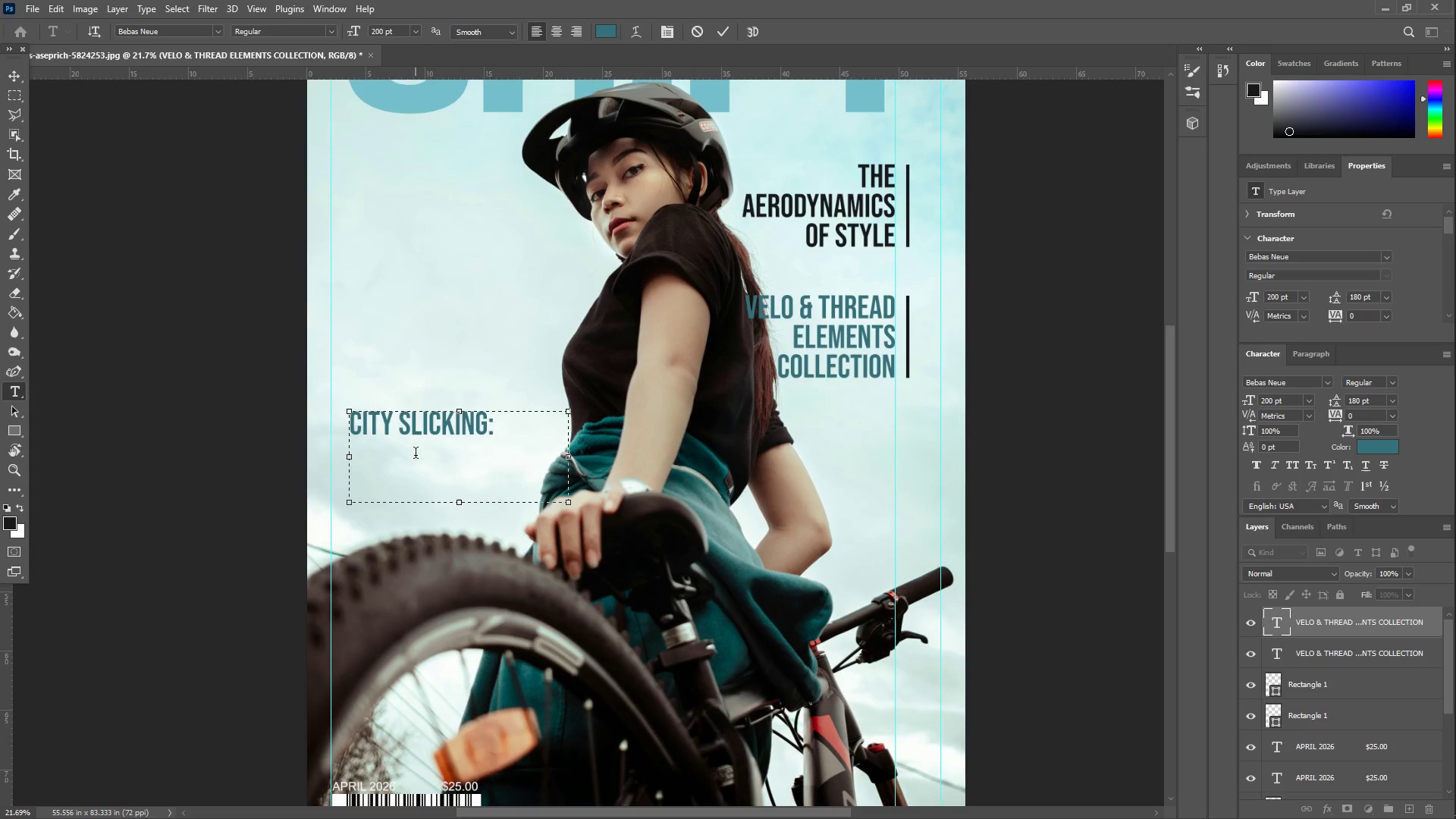 
type(bl)
key(Backspace)
type(estc)
key(Backspace)
type( commuter hubs)
 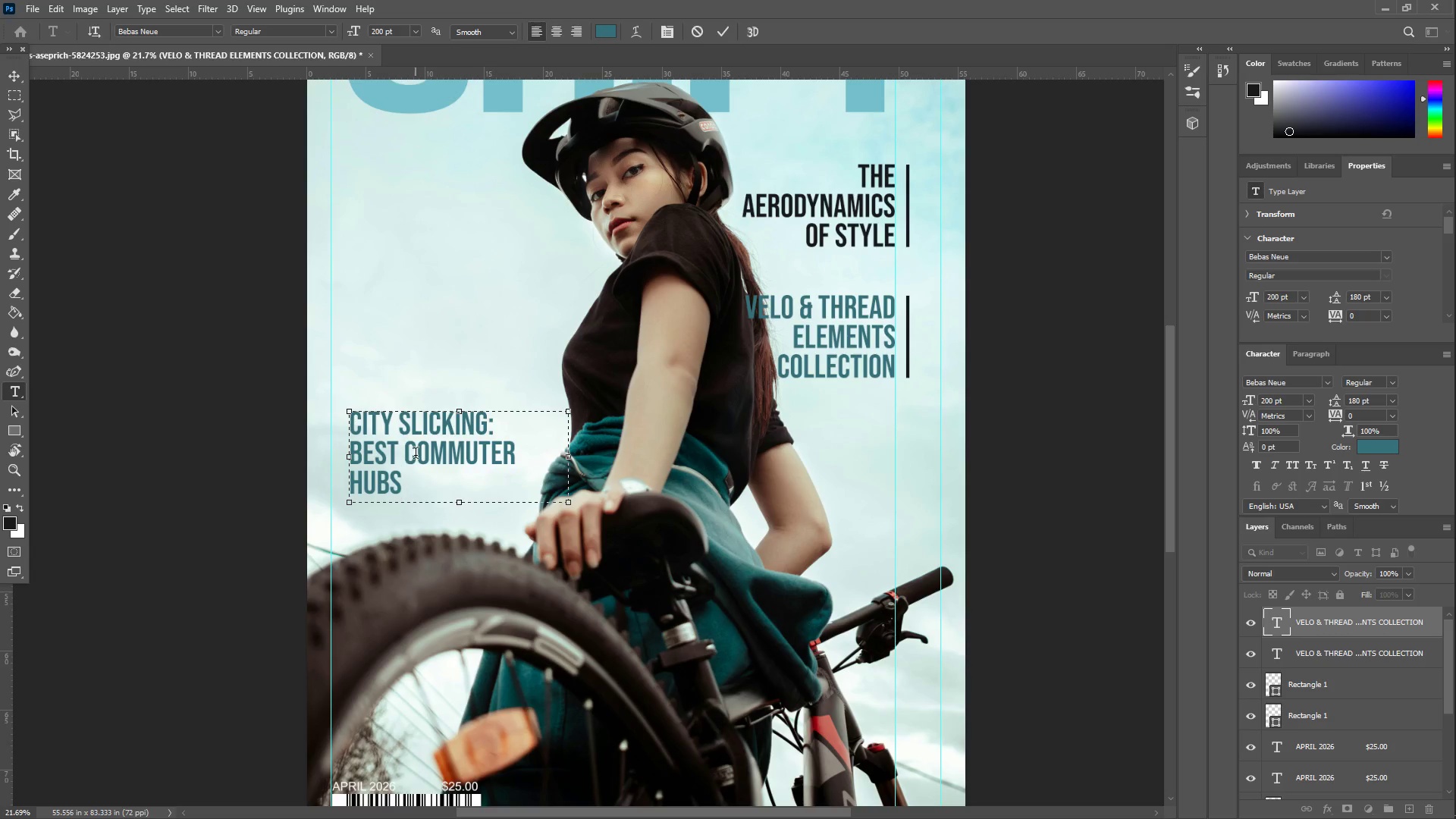 
hold_key(key=ControlLeft, duration=0.67)
 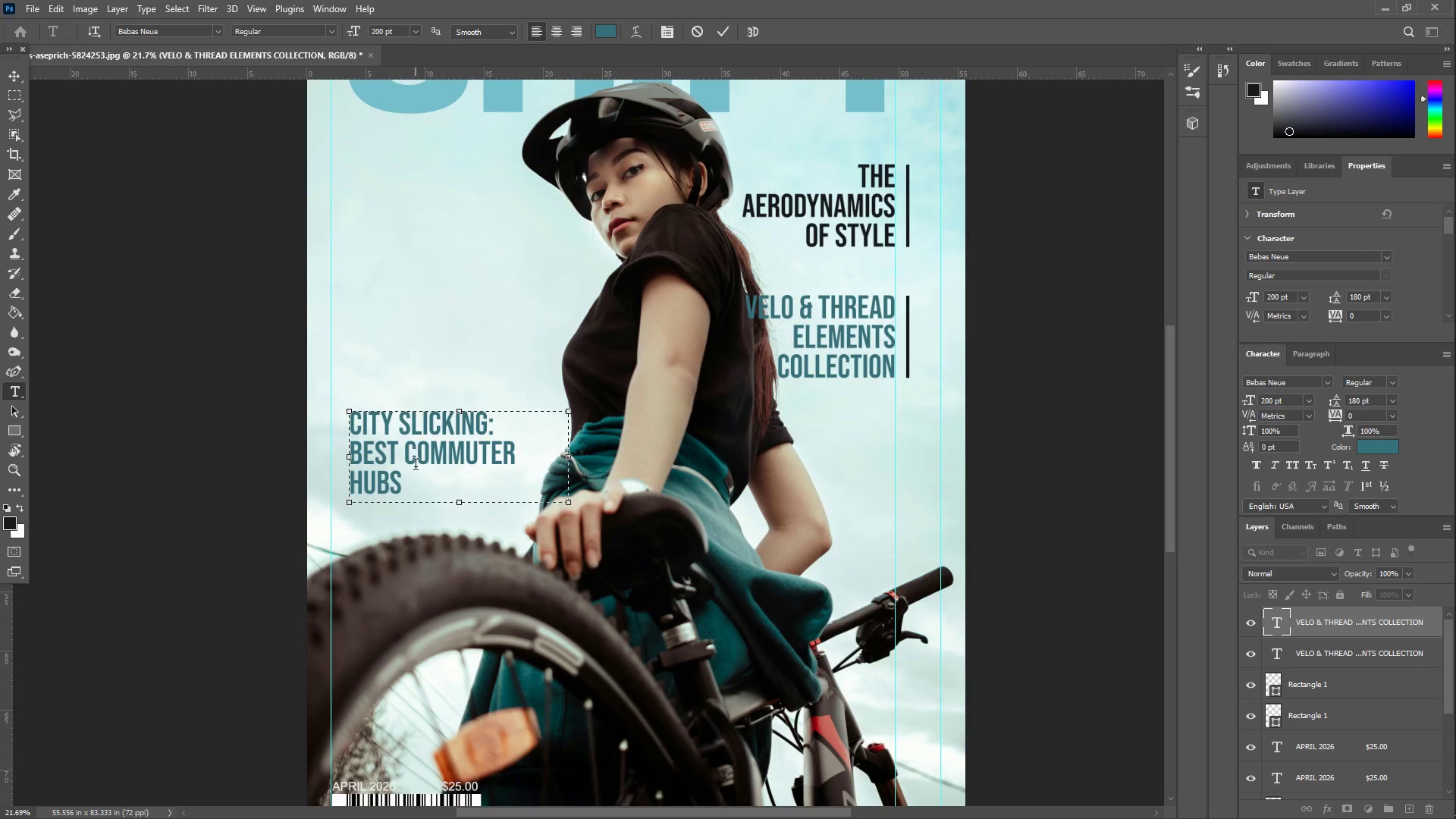 
left_click_drag(start_coordinate=[431, 477], to_coordinate=[347, 455])
 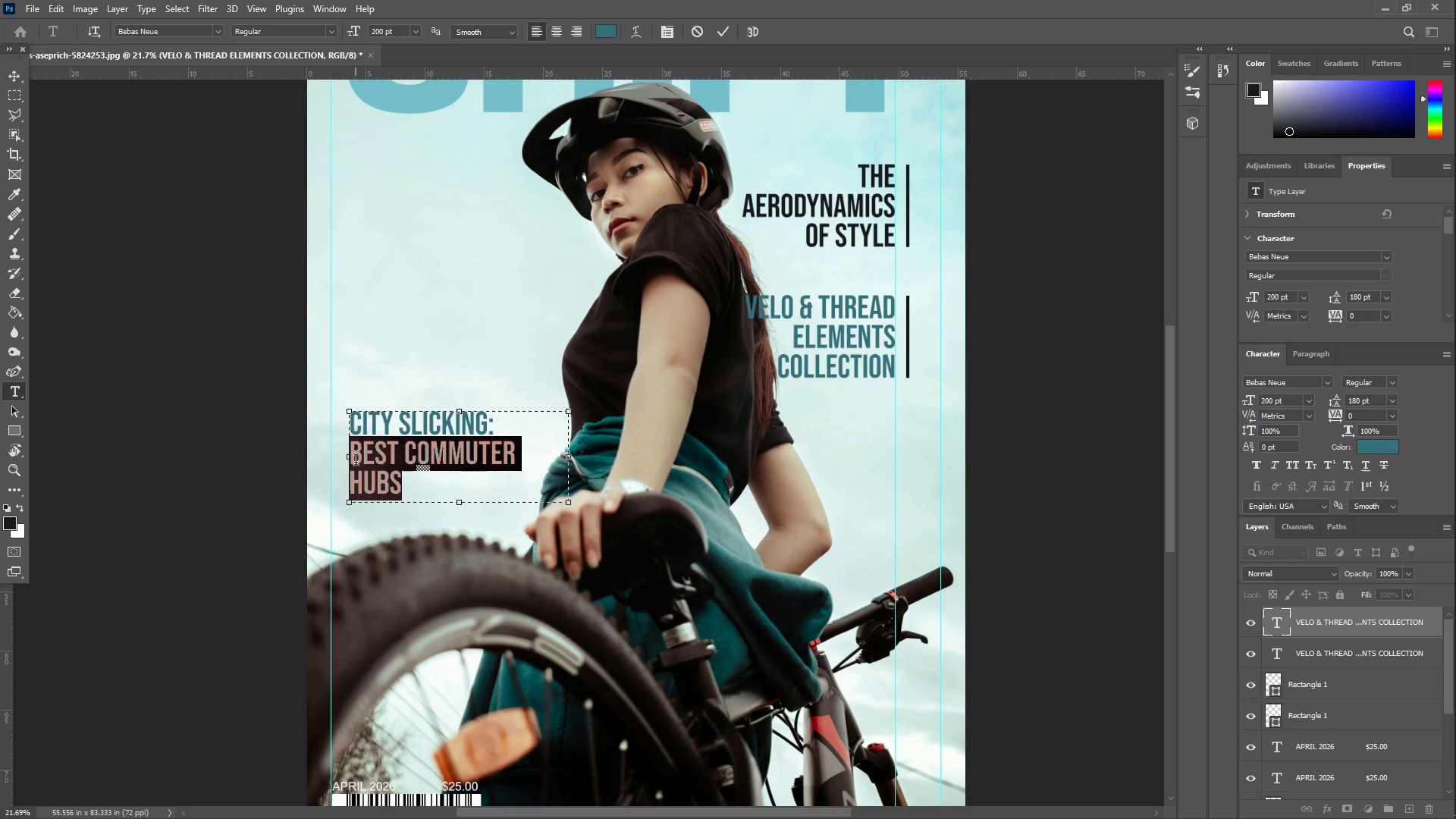 
key(Control+Shift+Comma)
 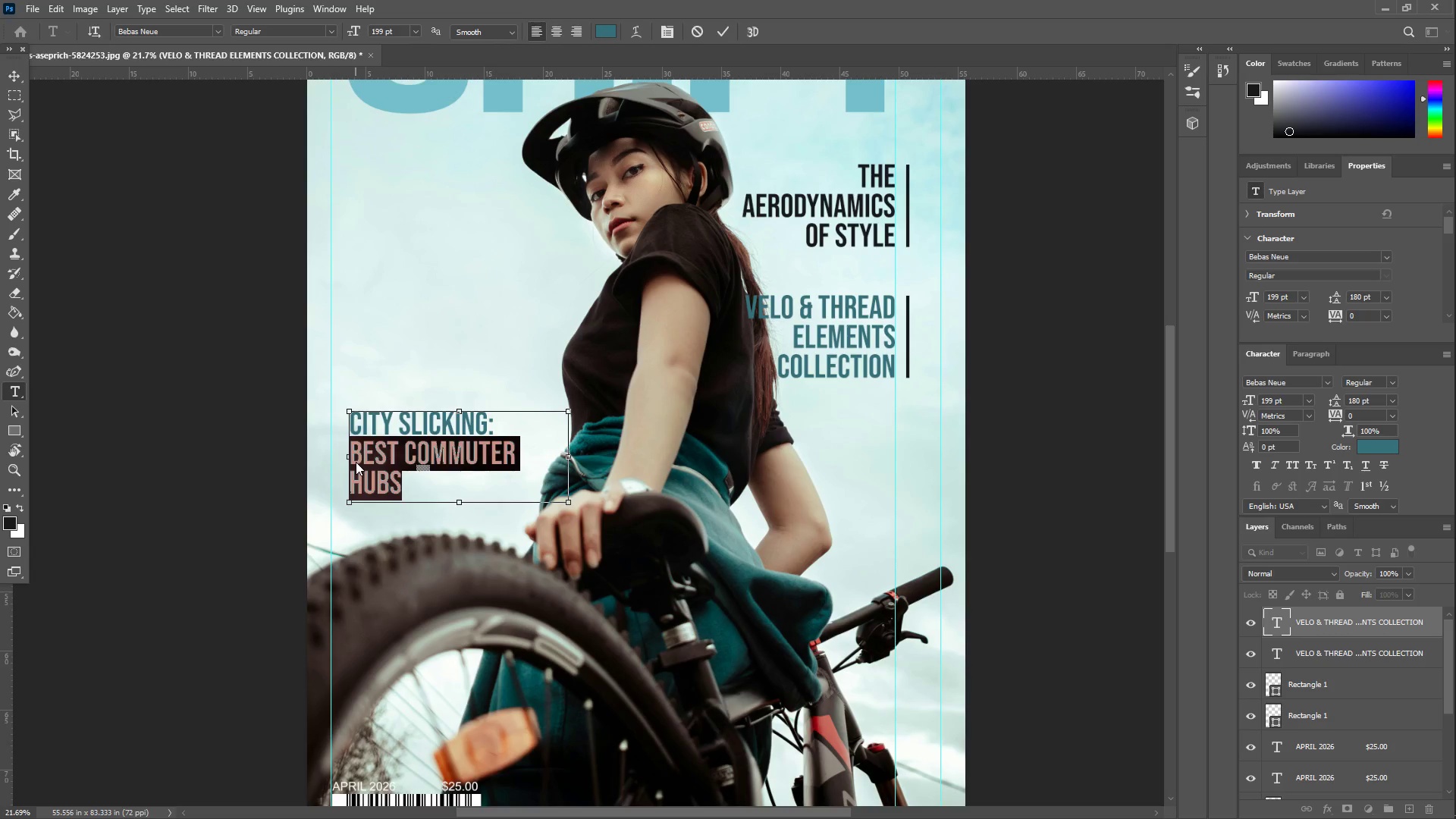 
key(Control+Shift+Comma)
 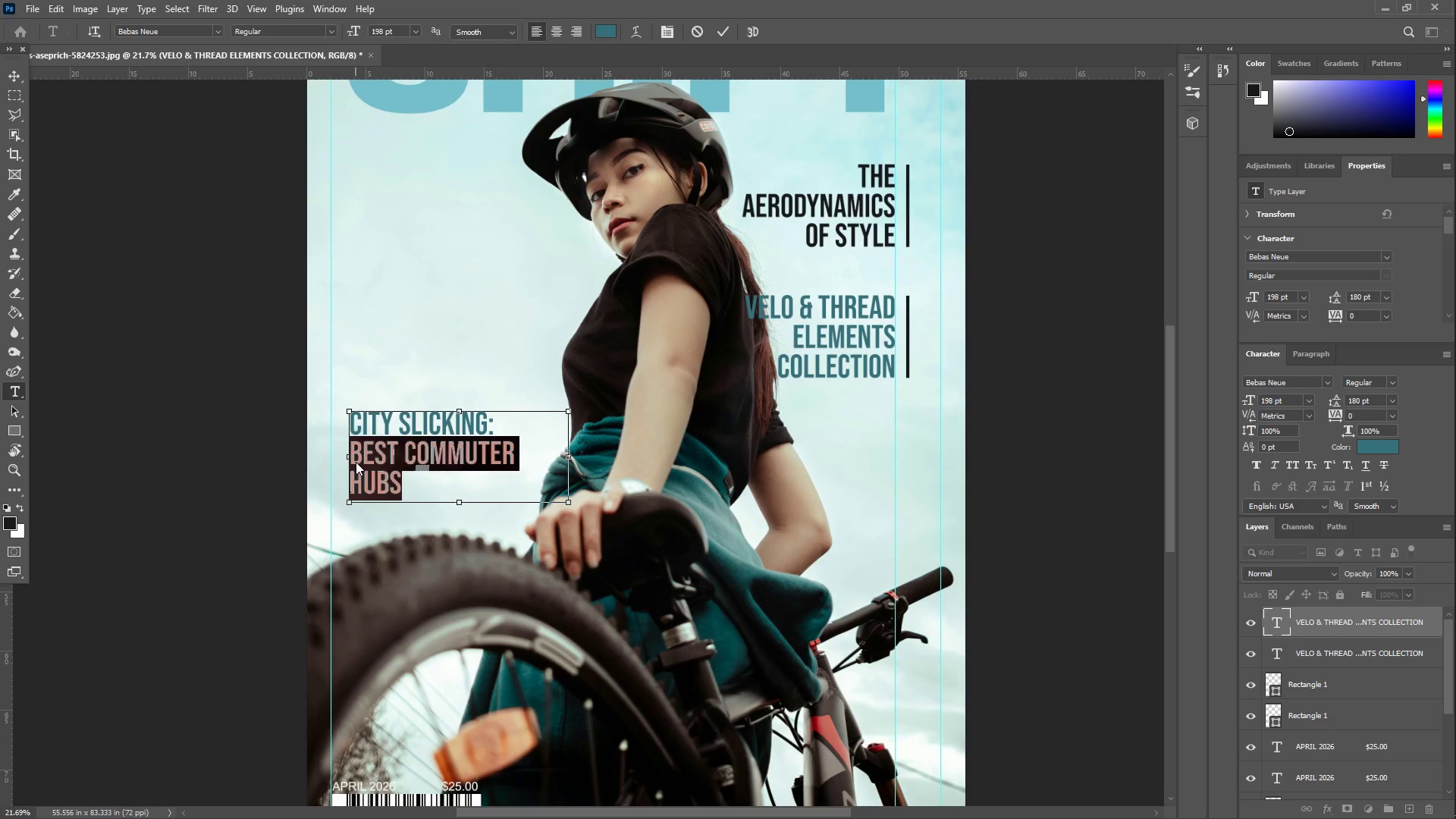 
key(Control+Shift+Comma)
 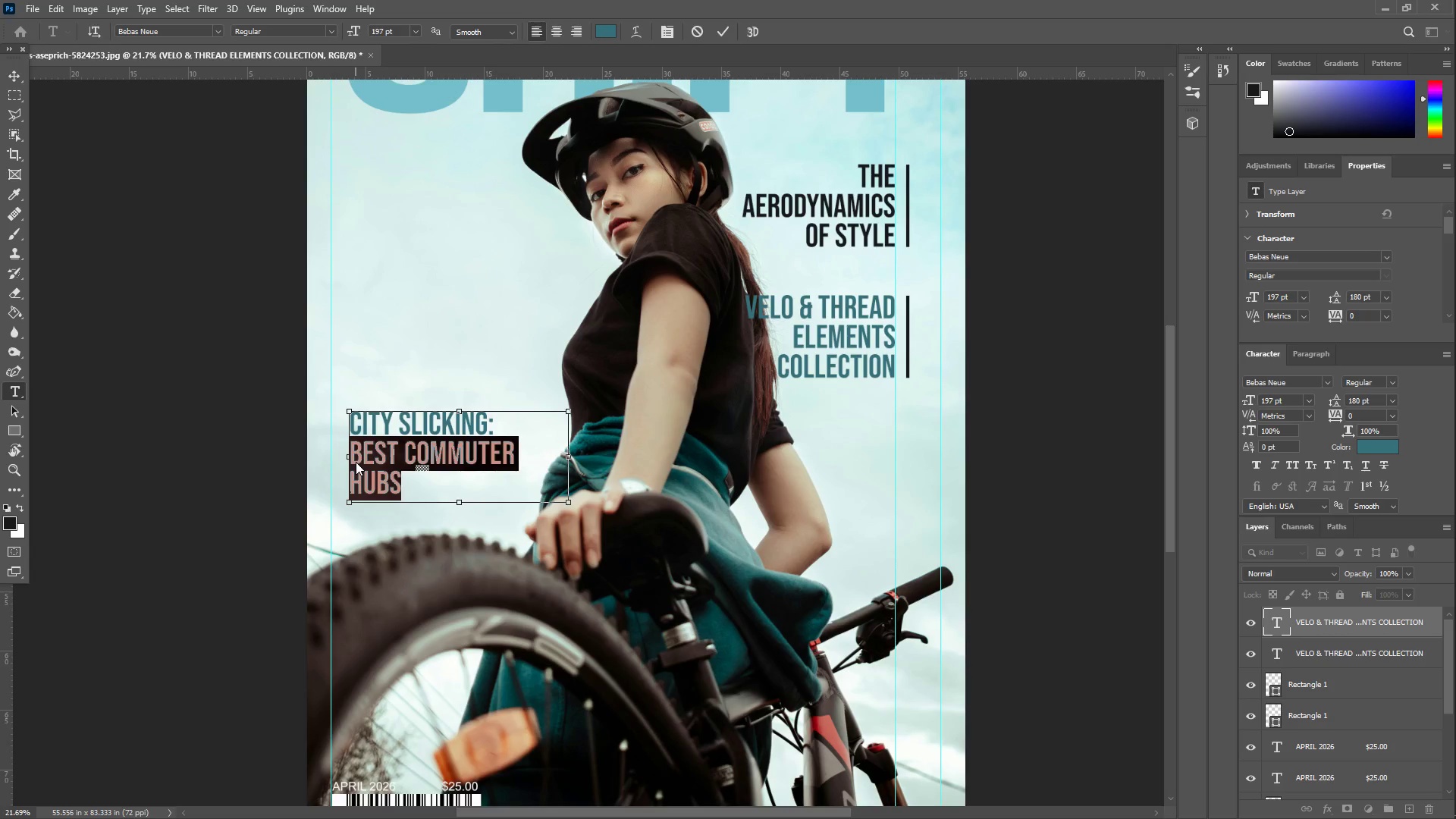 
key(Control+Shift+Comma)
 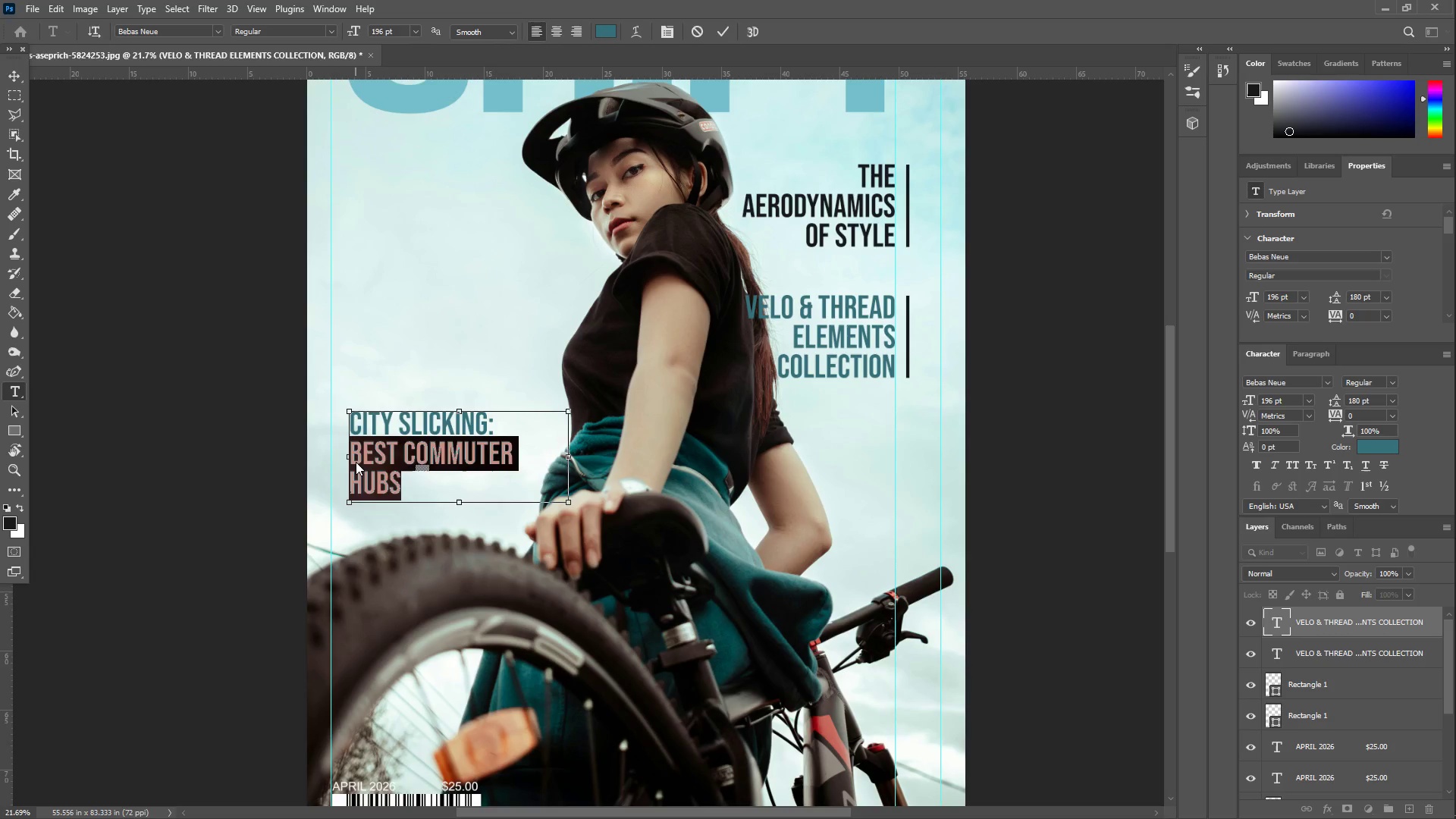 
key(Control+Shift+Comma)
 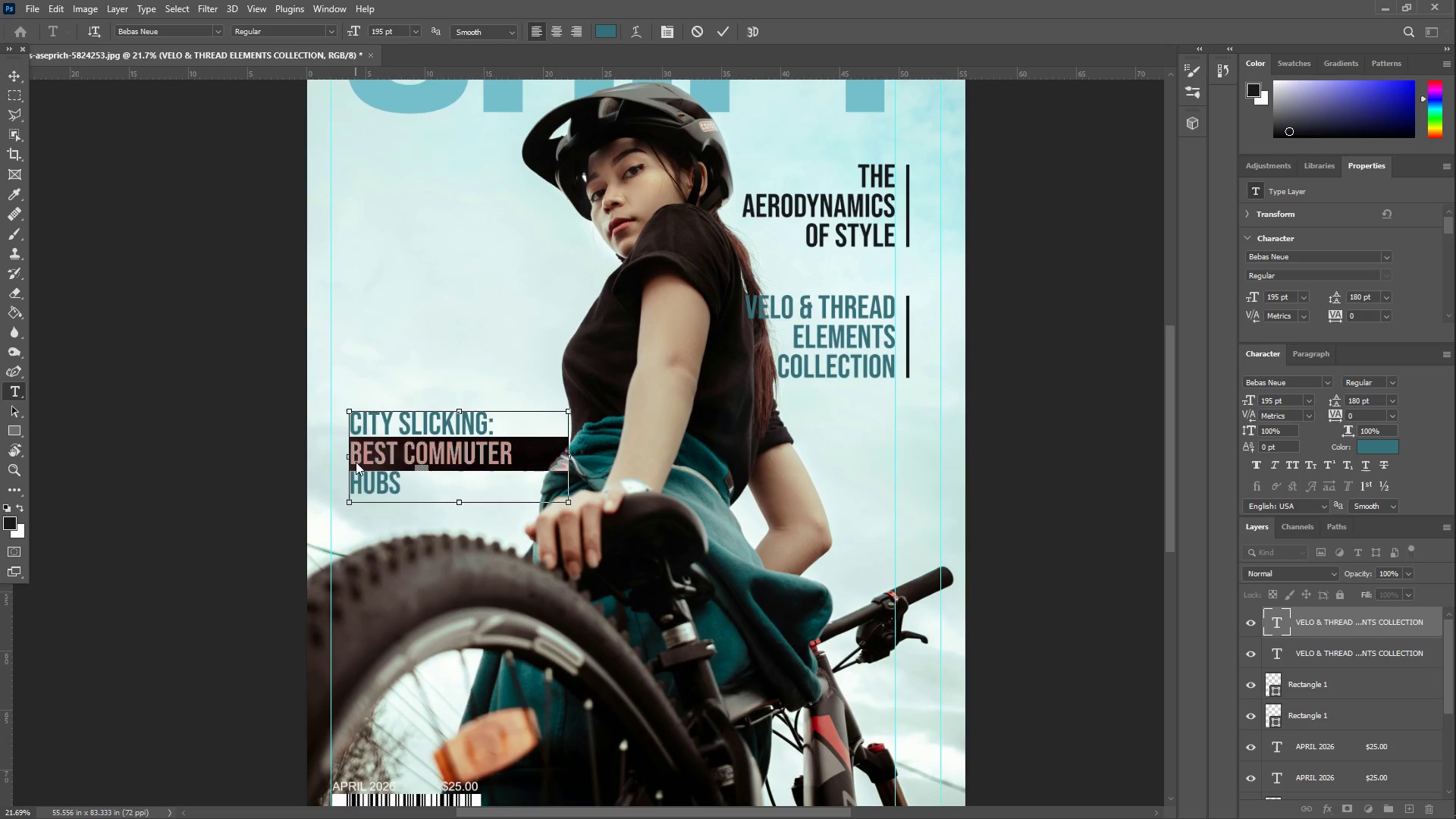 
key(Control+Shift+Comma)
 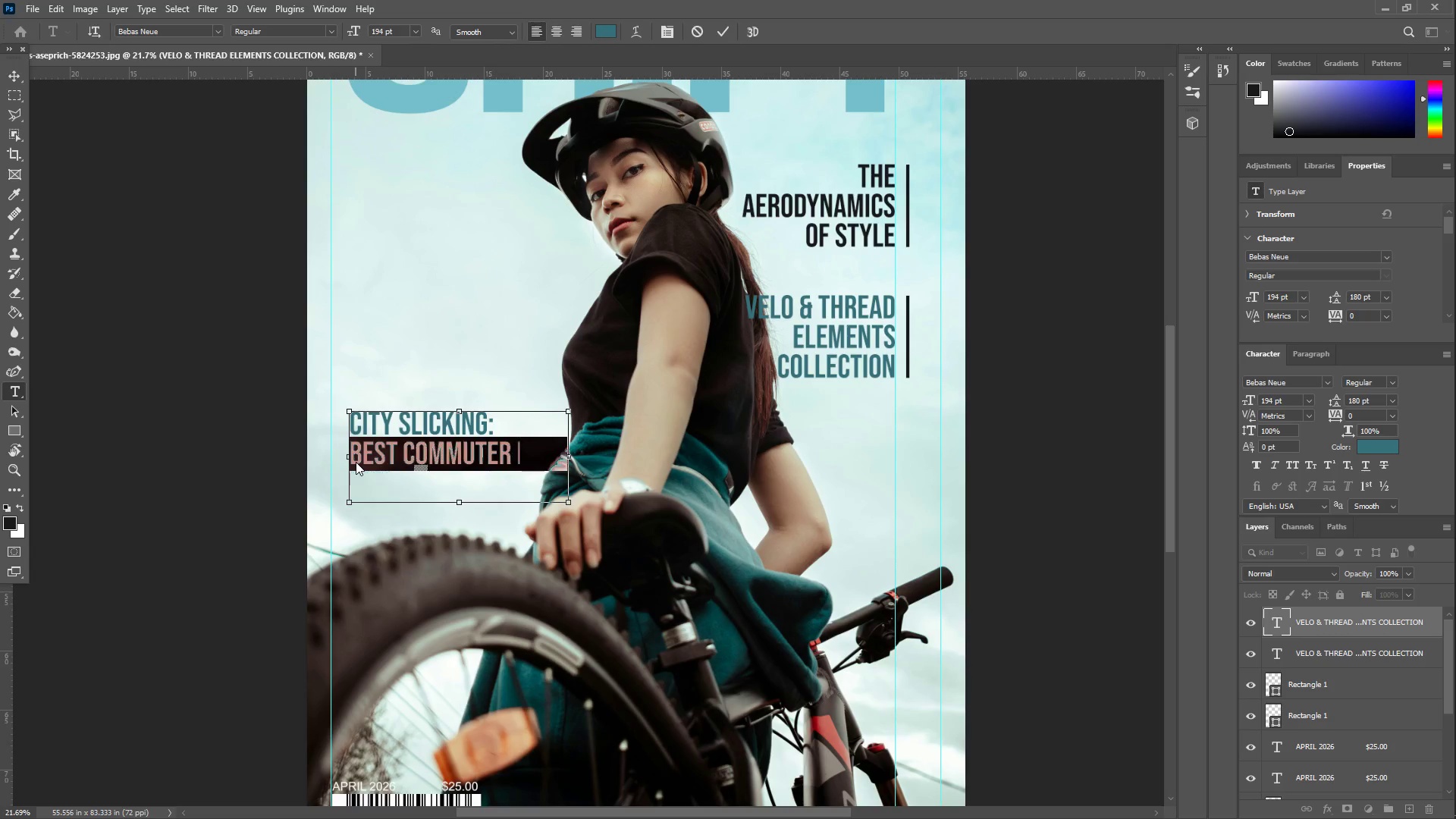 
key(Control+Shift+Comma)
 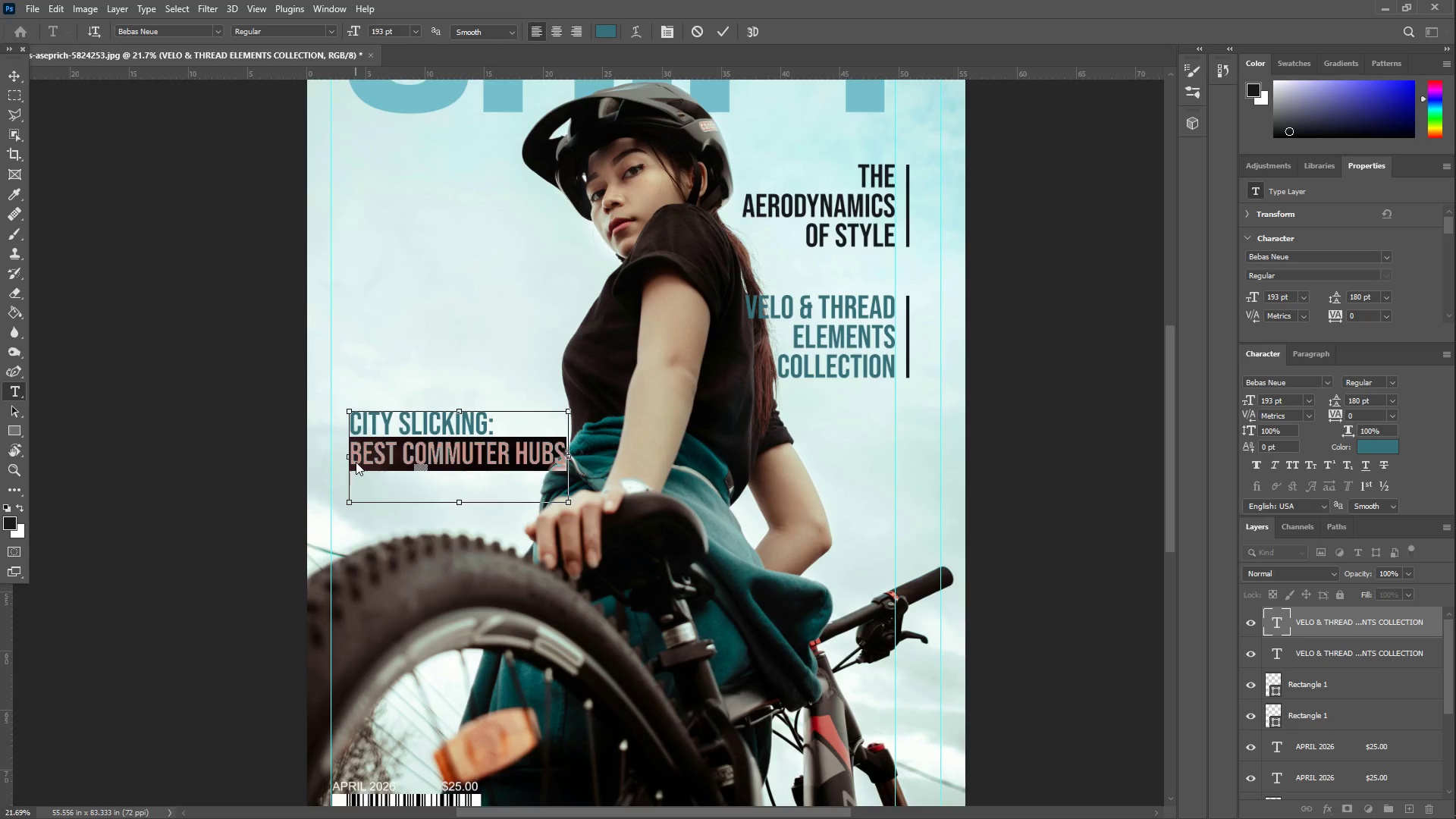 
key(Control+Shift+Comma)
 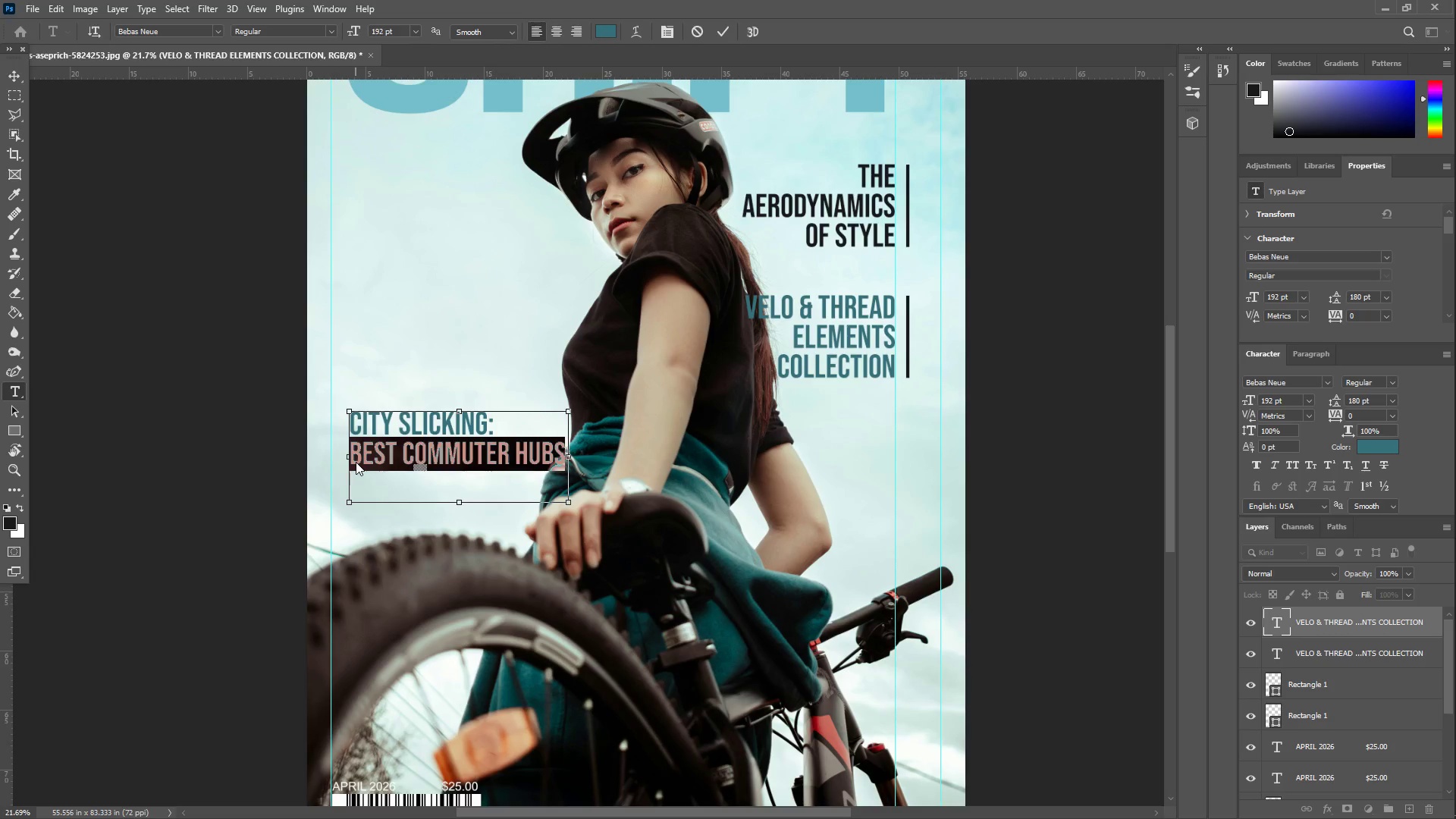 
key(Control+Shift+Comma)
 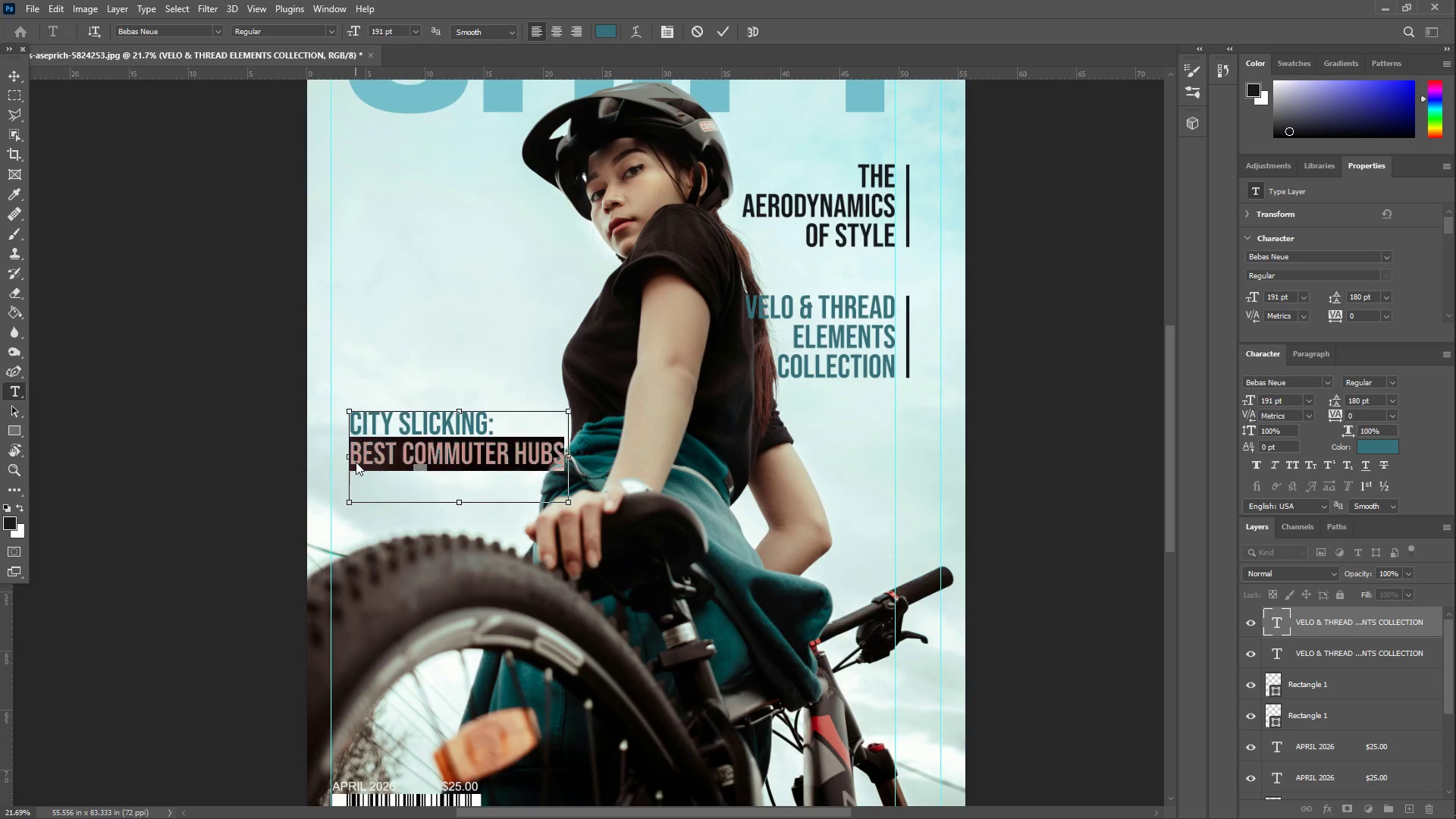 
key(Control+Shift+Comma)
 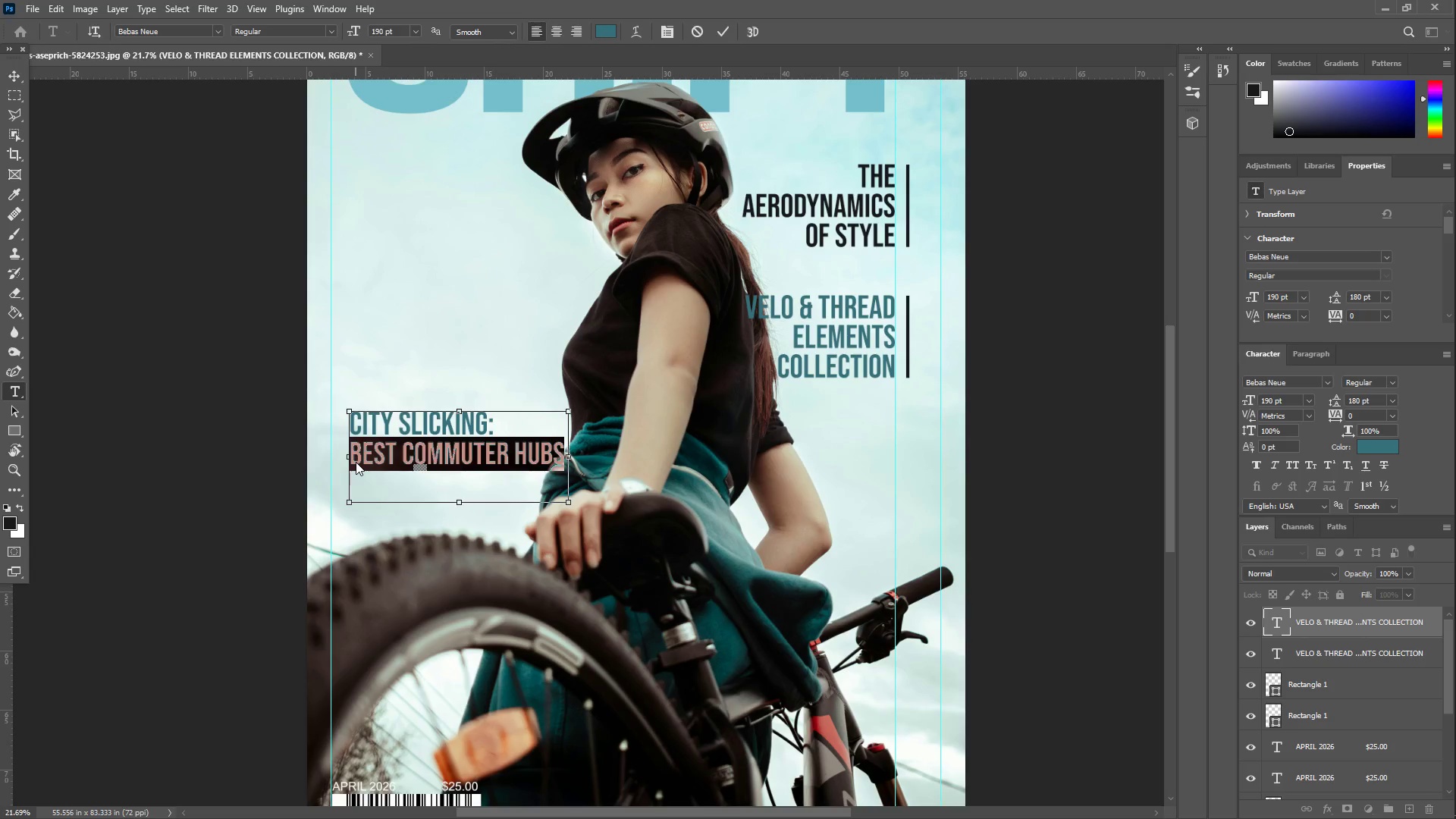 
key(Control+Shift+Comma)
 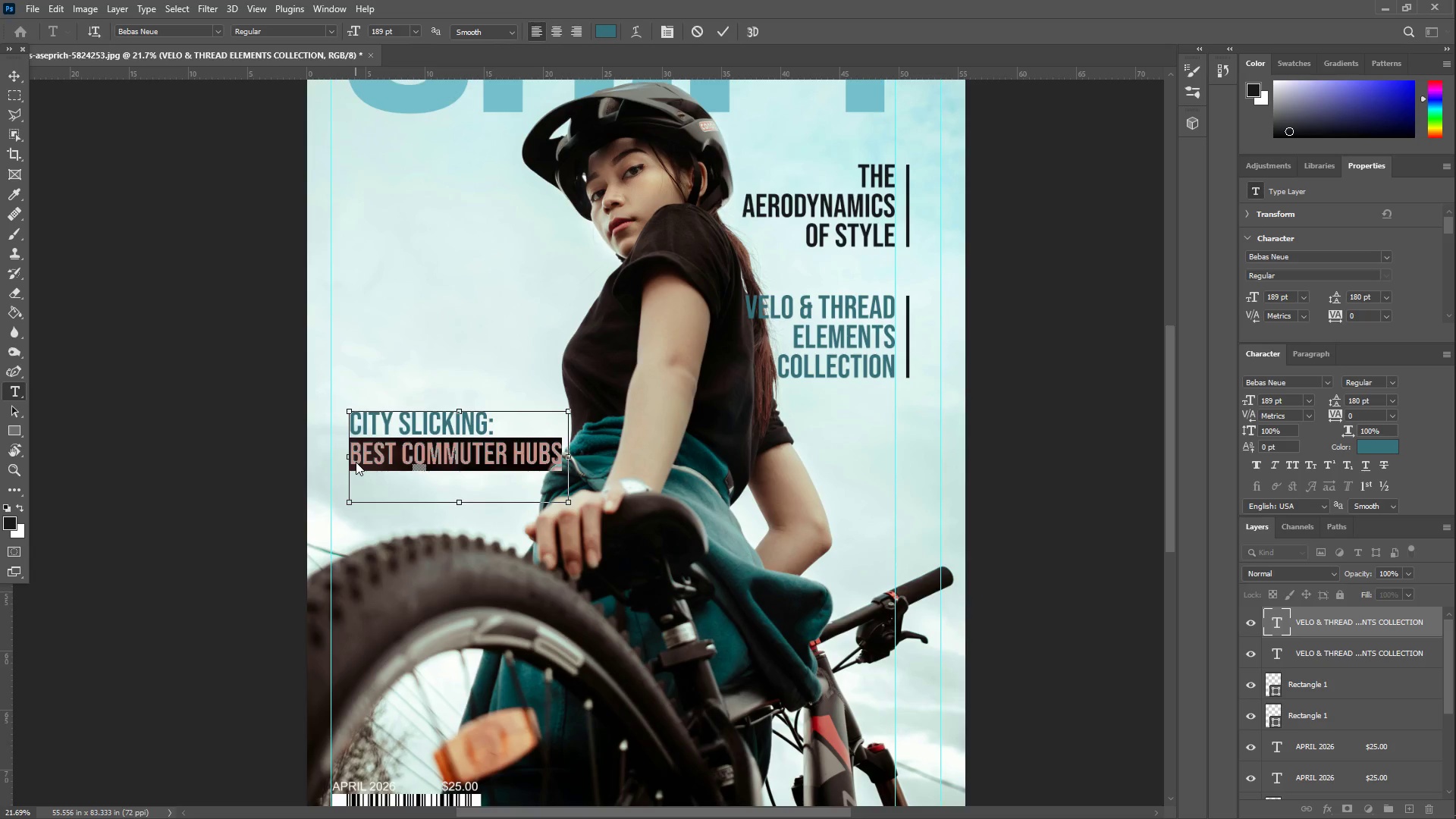 
key(Control+Shift+Comma)
 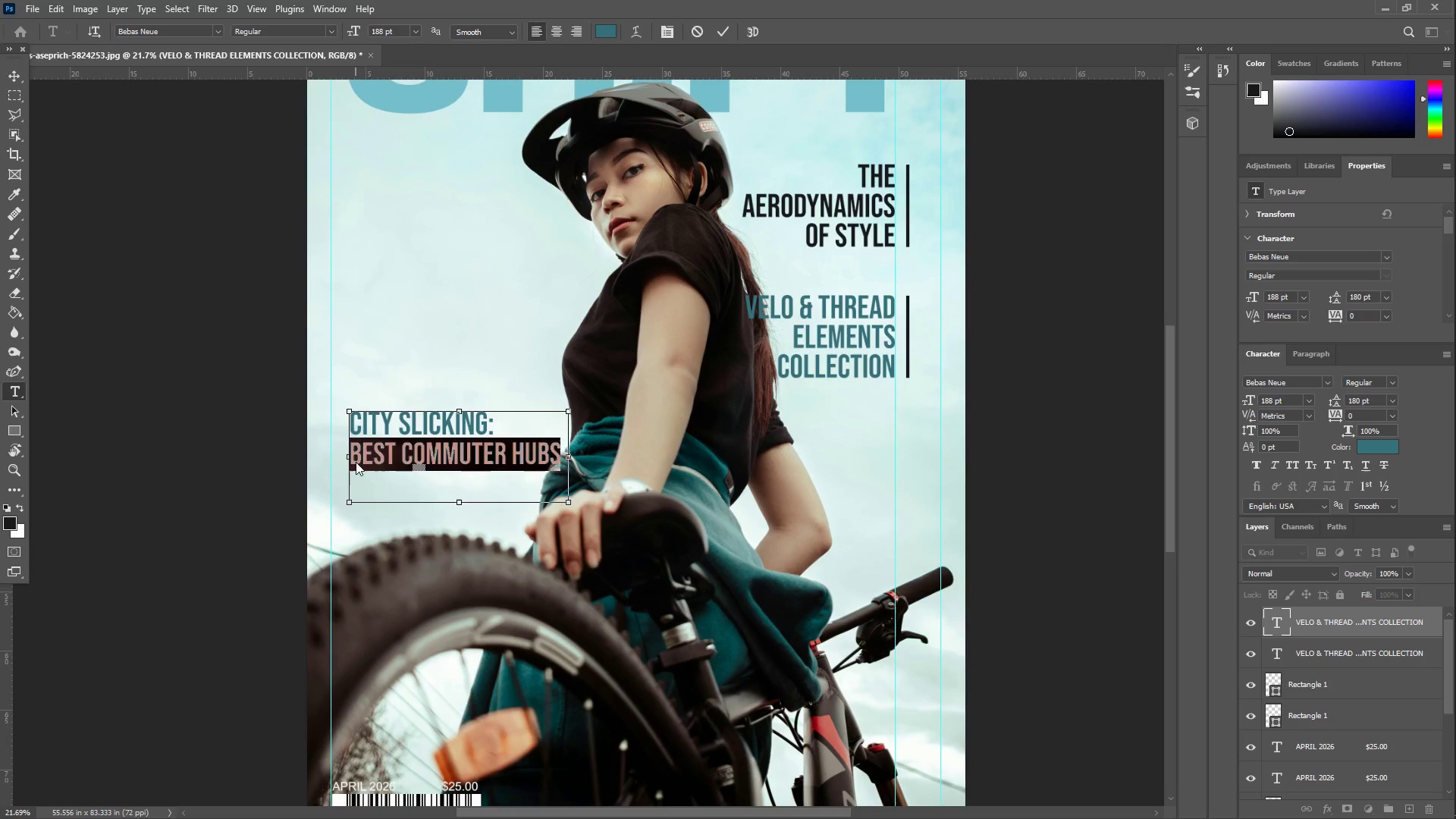 
key(Control+Shift+Comma)
 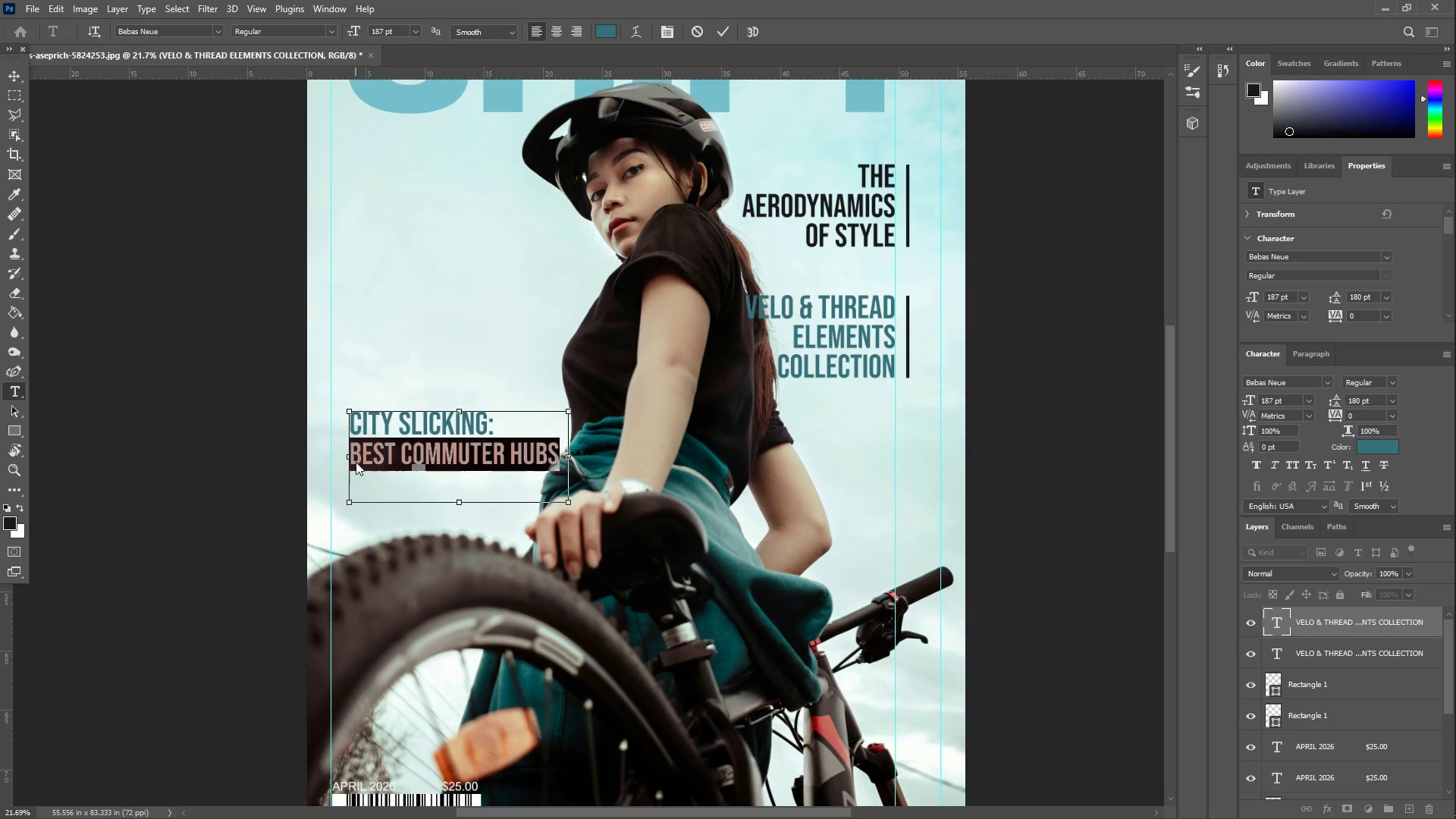 
key(Control+Shift+Comma)
 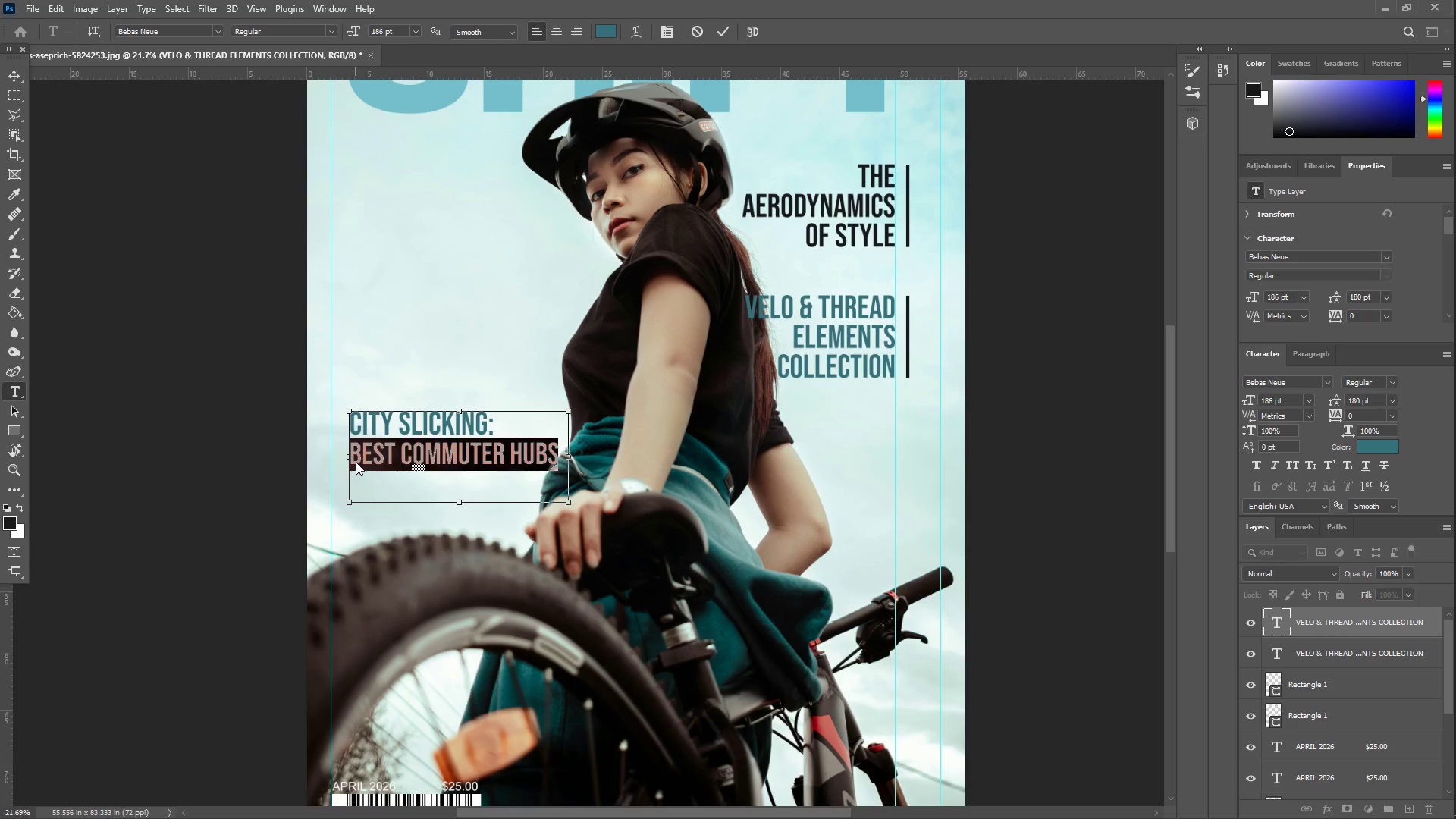 
key(Control+Shift+Comma)
 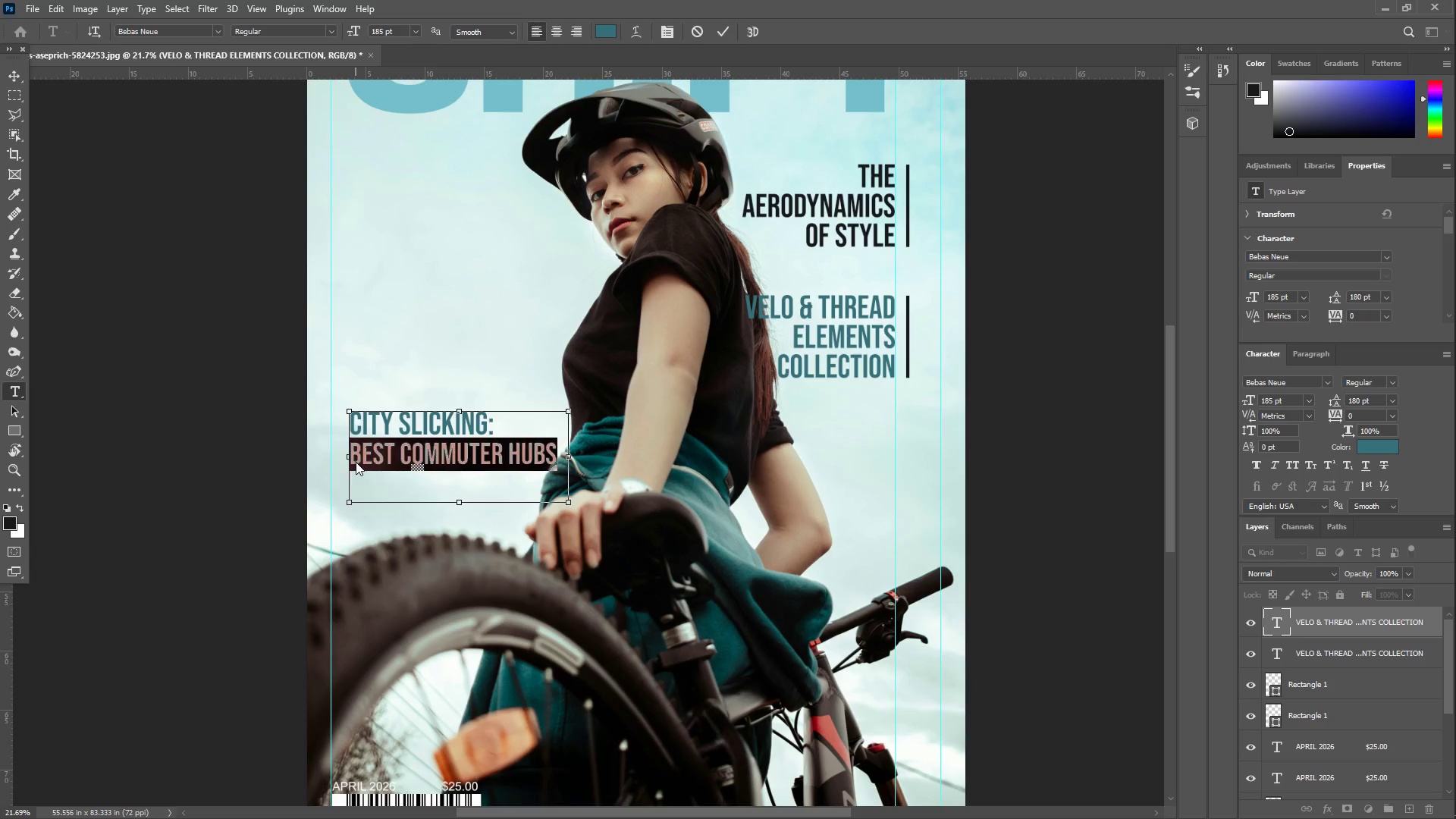 
key(Control+Shift+Comma)
 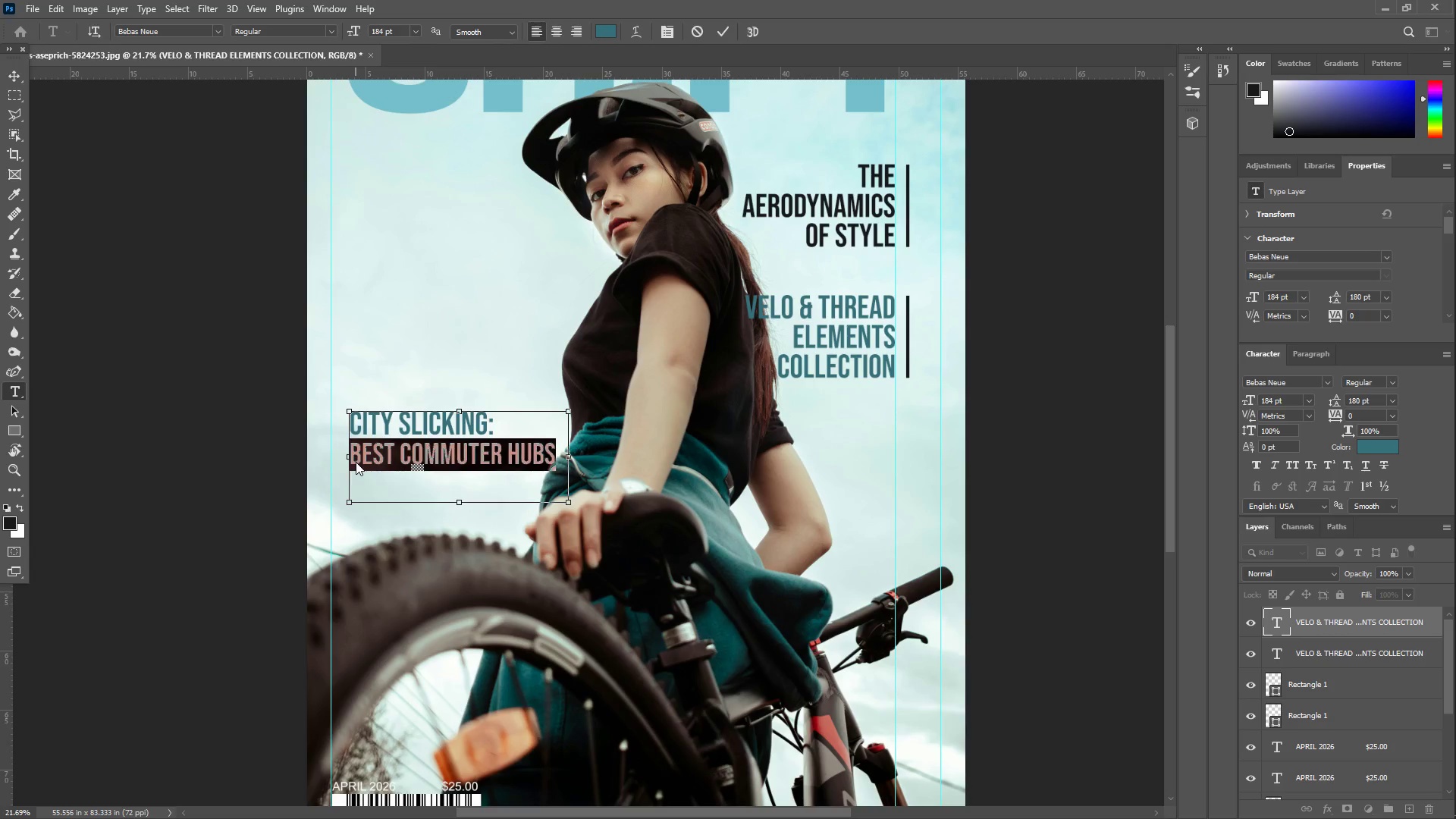 
key(Control+Shift+Comma)
 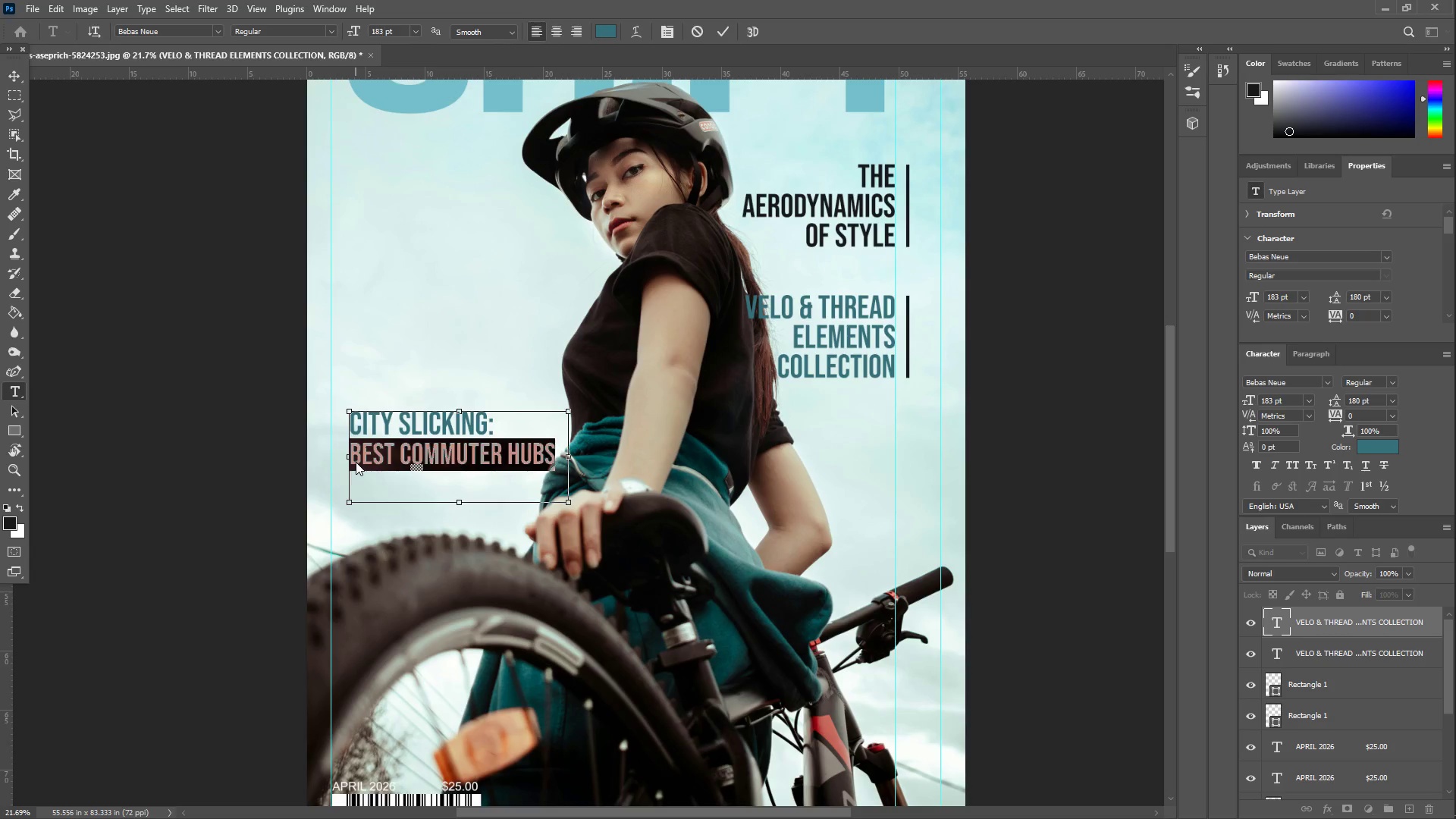 
key(Control+Shift+Comma)
 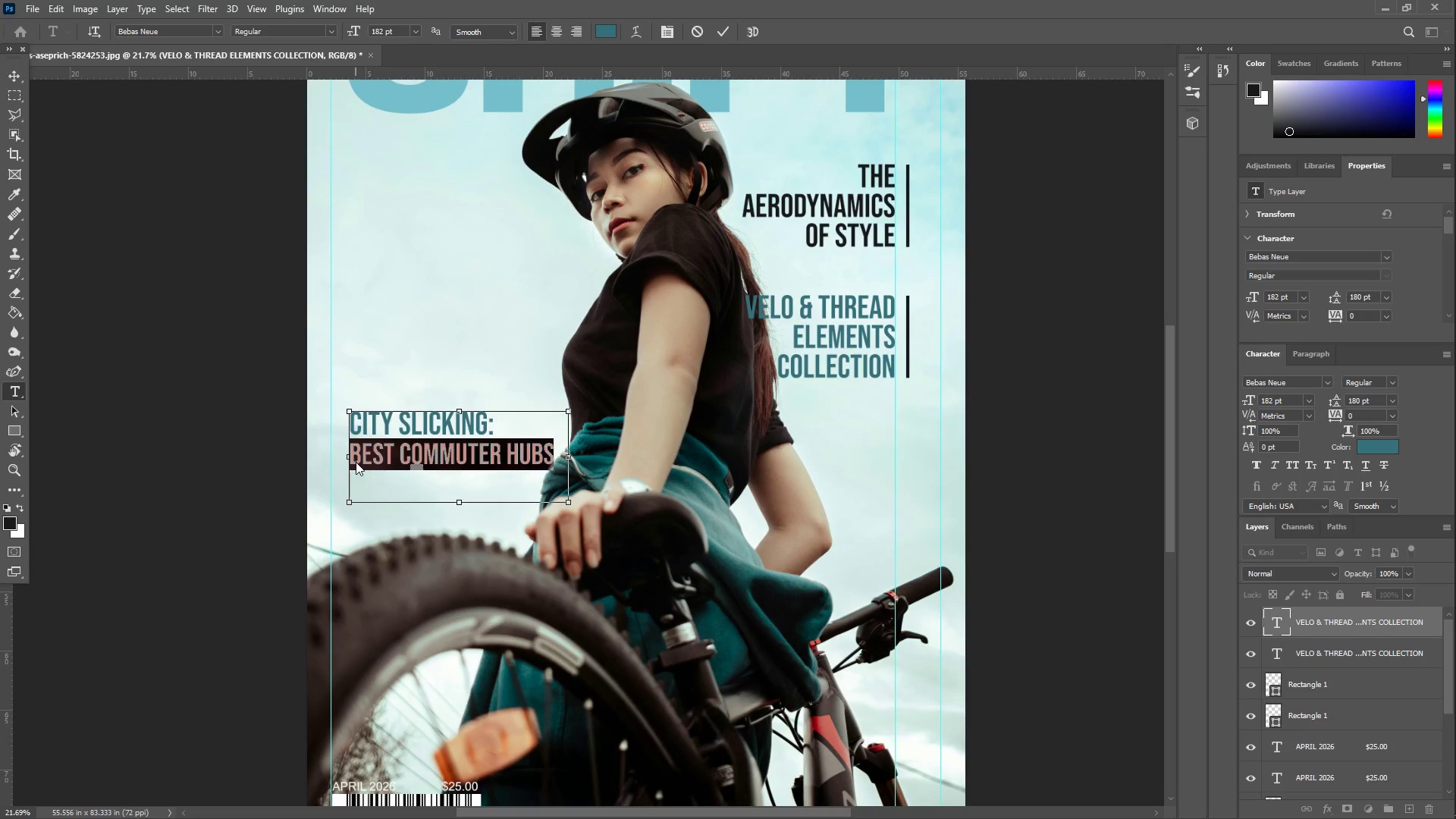 
key(Control+Shift+Comma)
 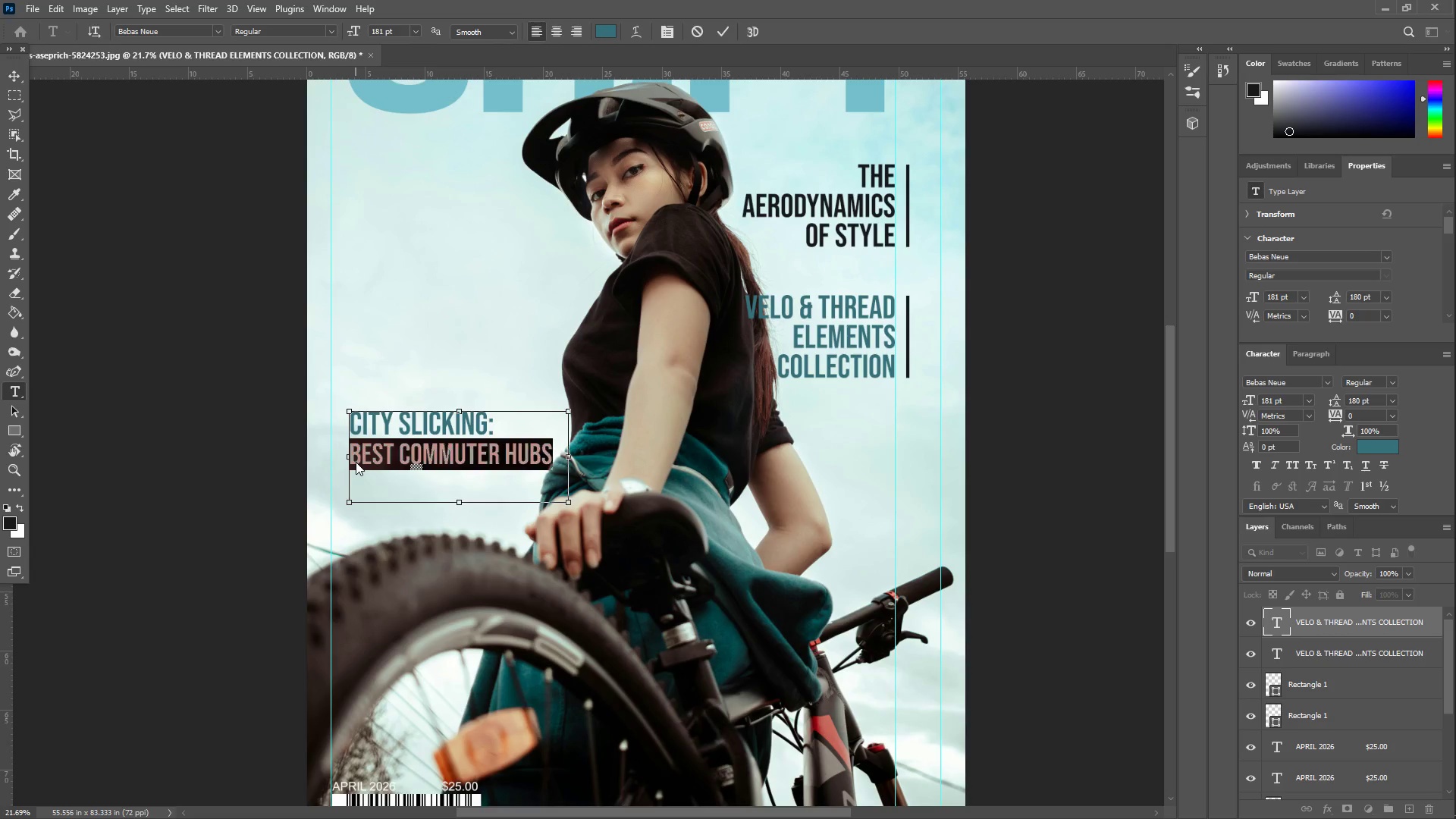 
key(Control+Shift+Comma)
 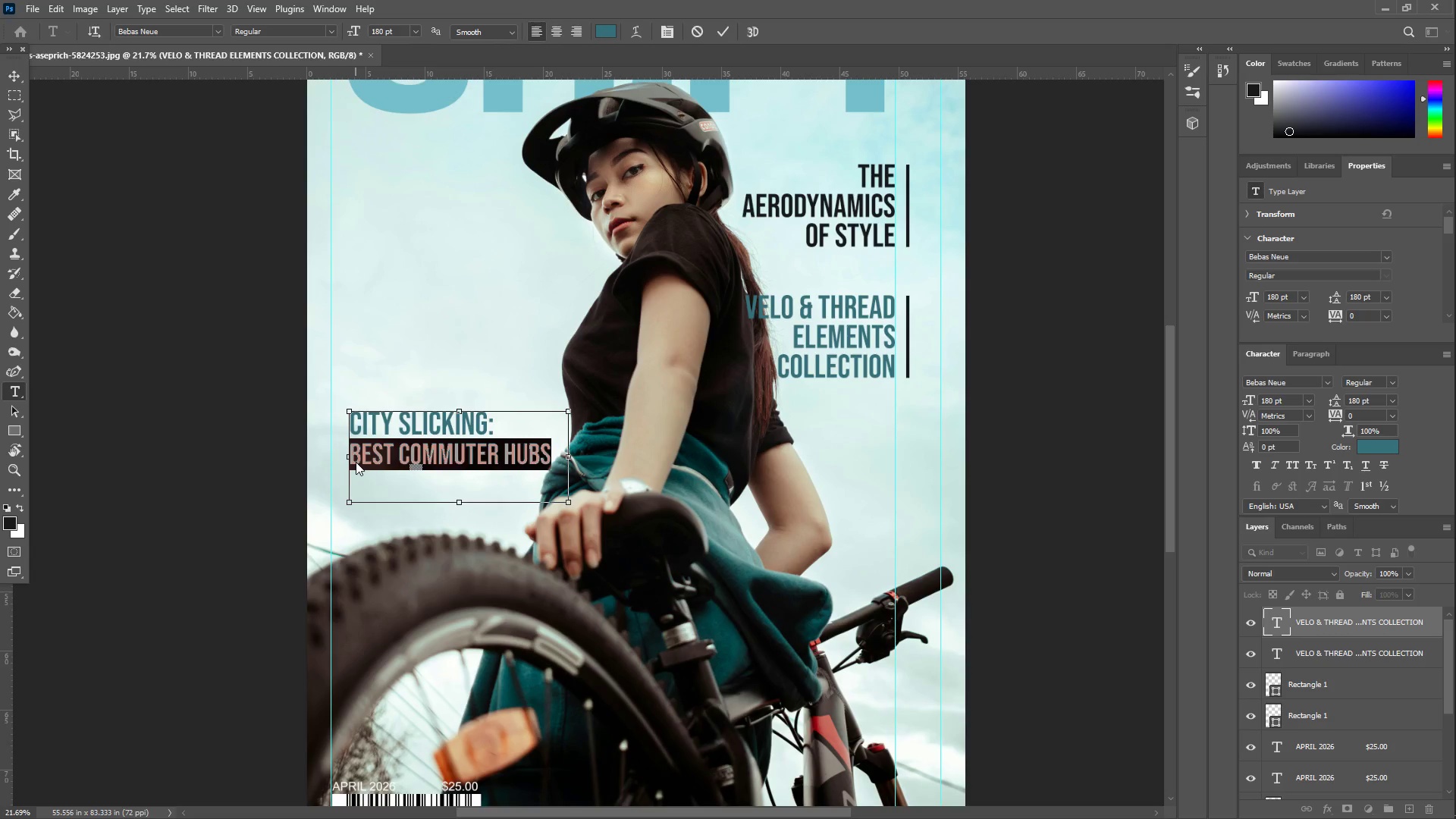 
key(Control+Shift+Comma)
 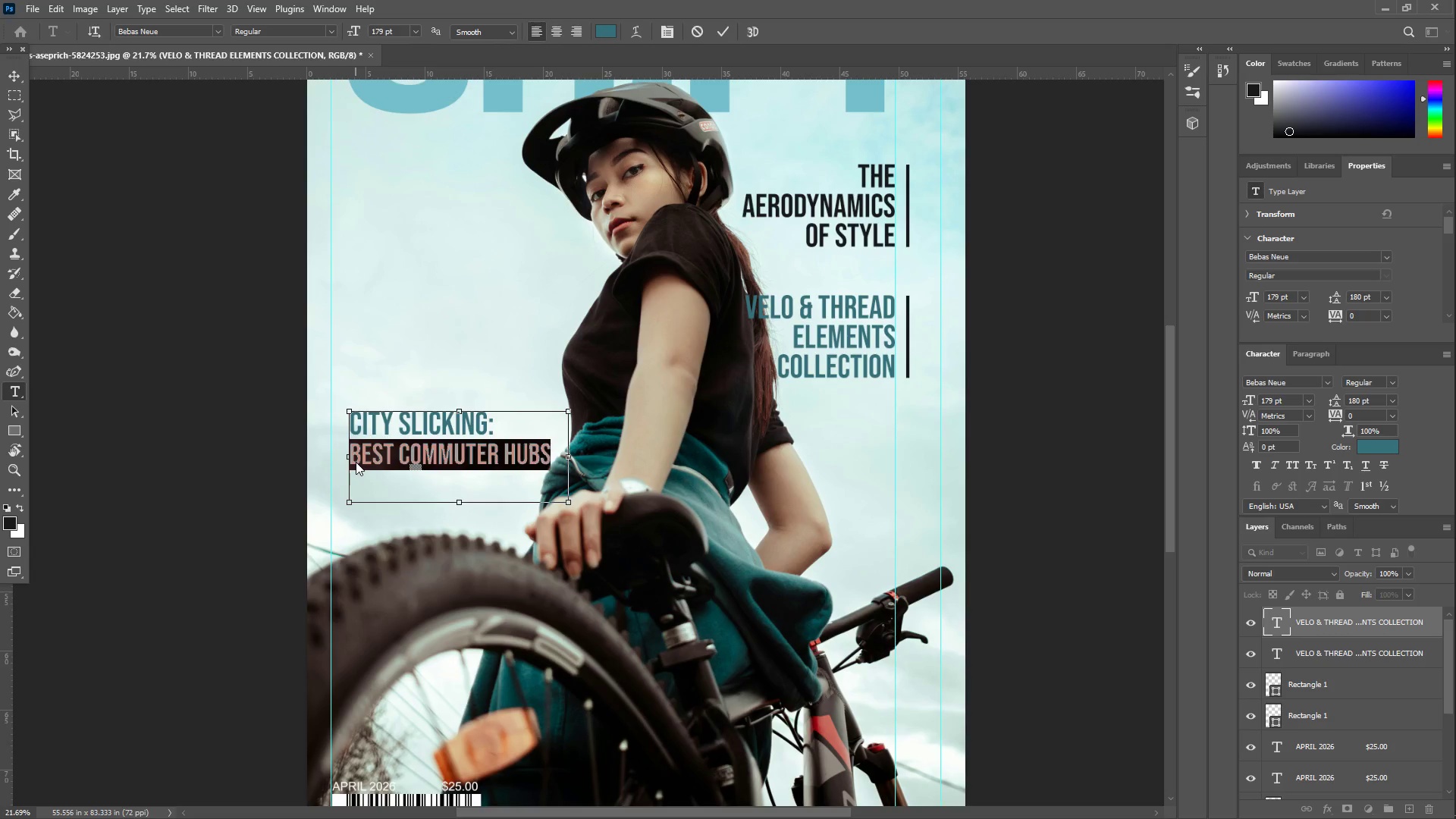 
key(Control+Shift+Comma)
 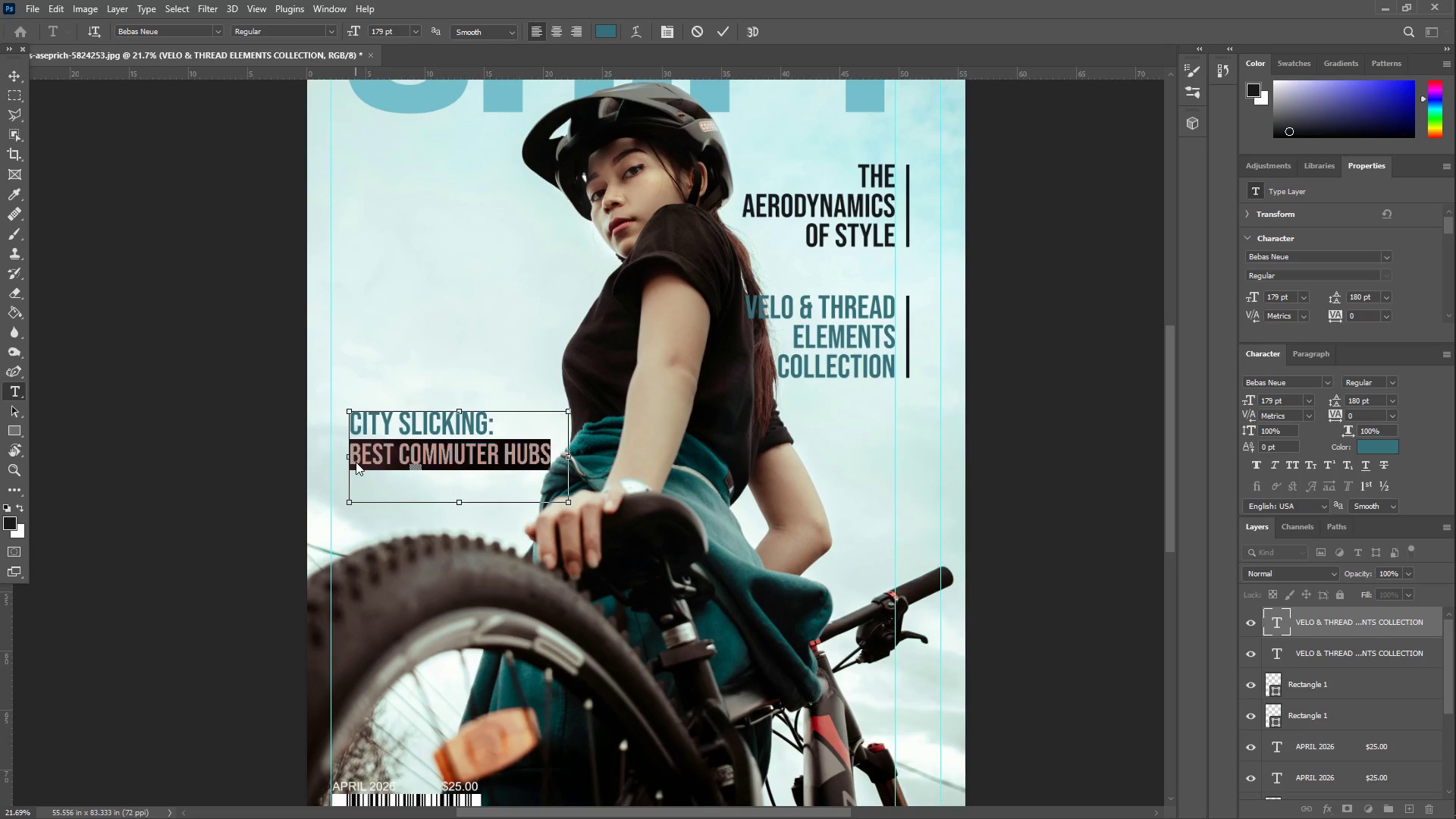 
key(Control+Shift+Comma)
 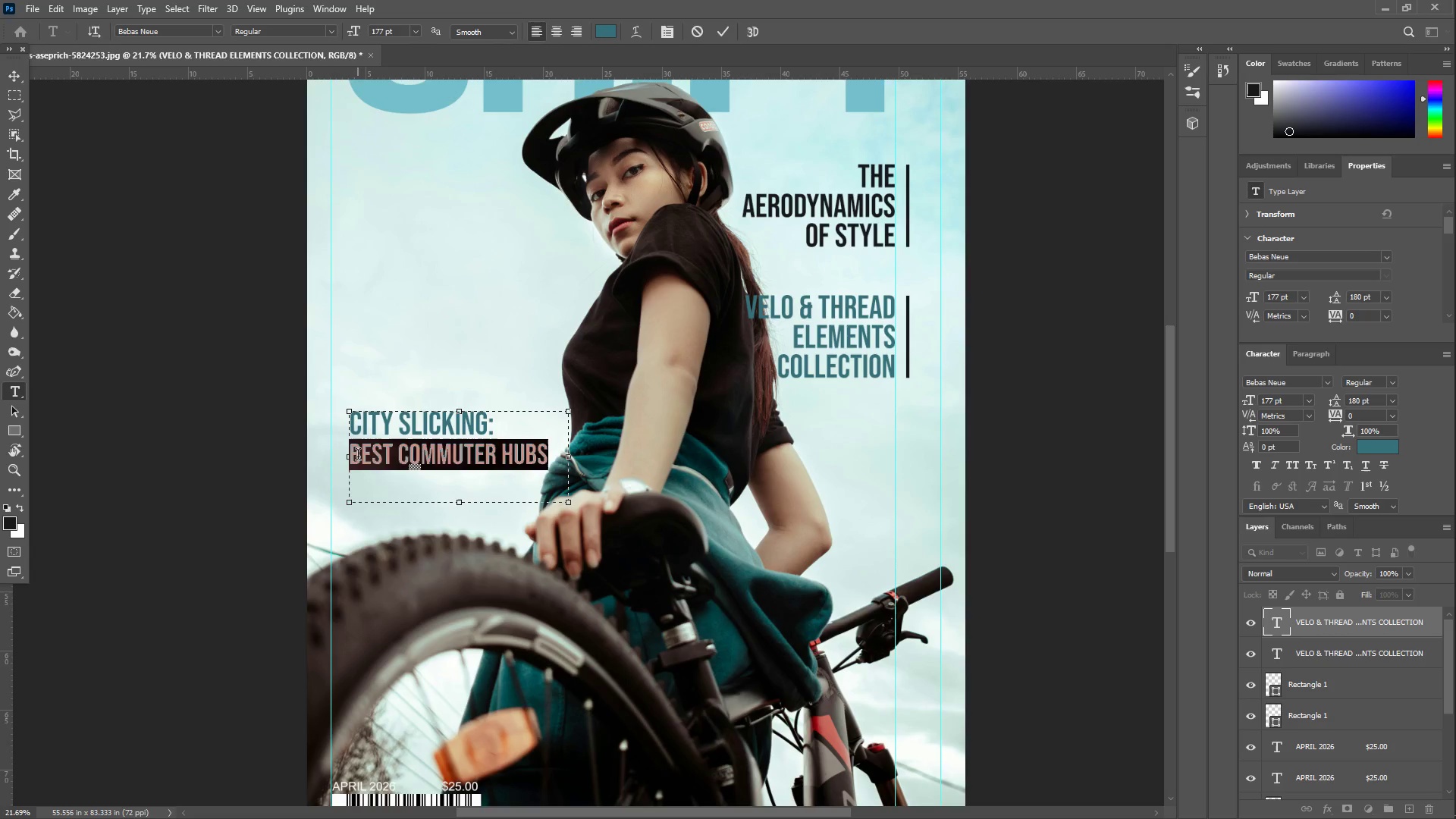 
left_click([412, 465])
 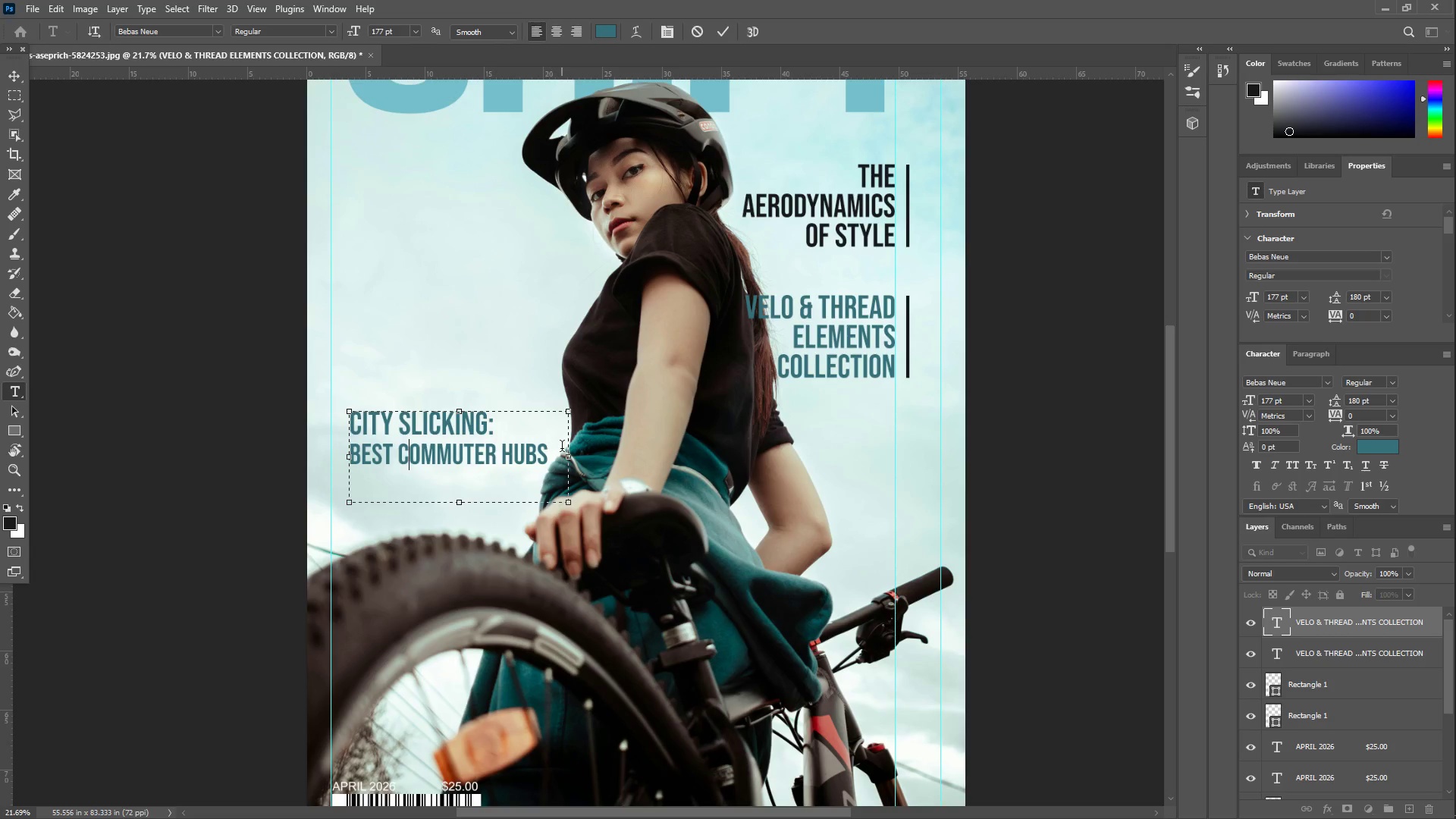 
left_click([560, 453])
 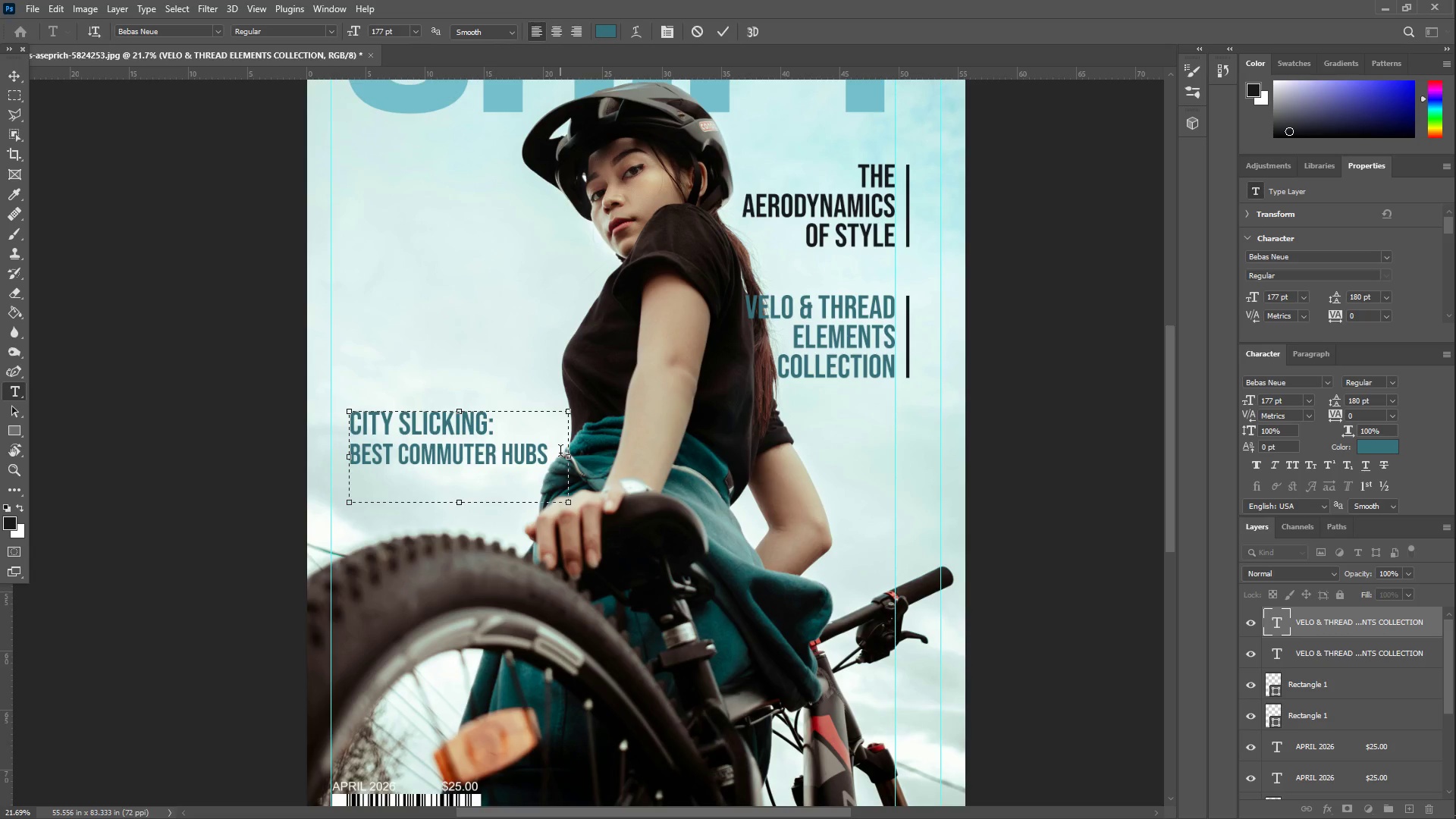 
key(Enter)
 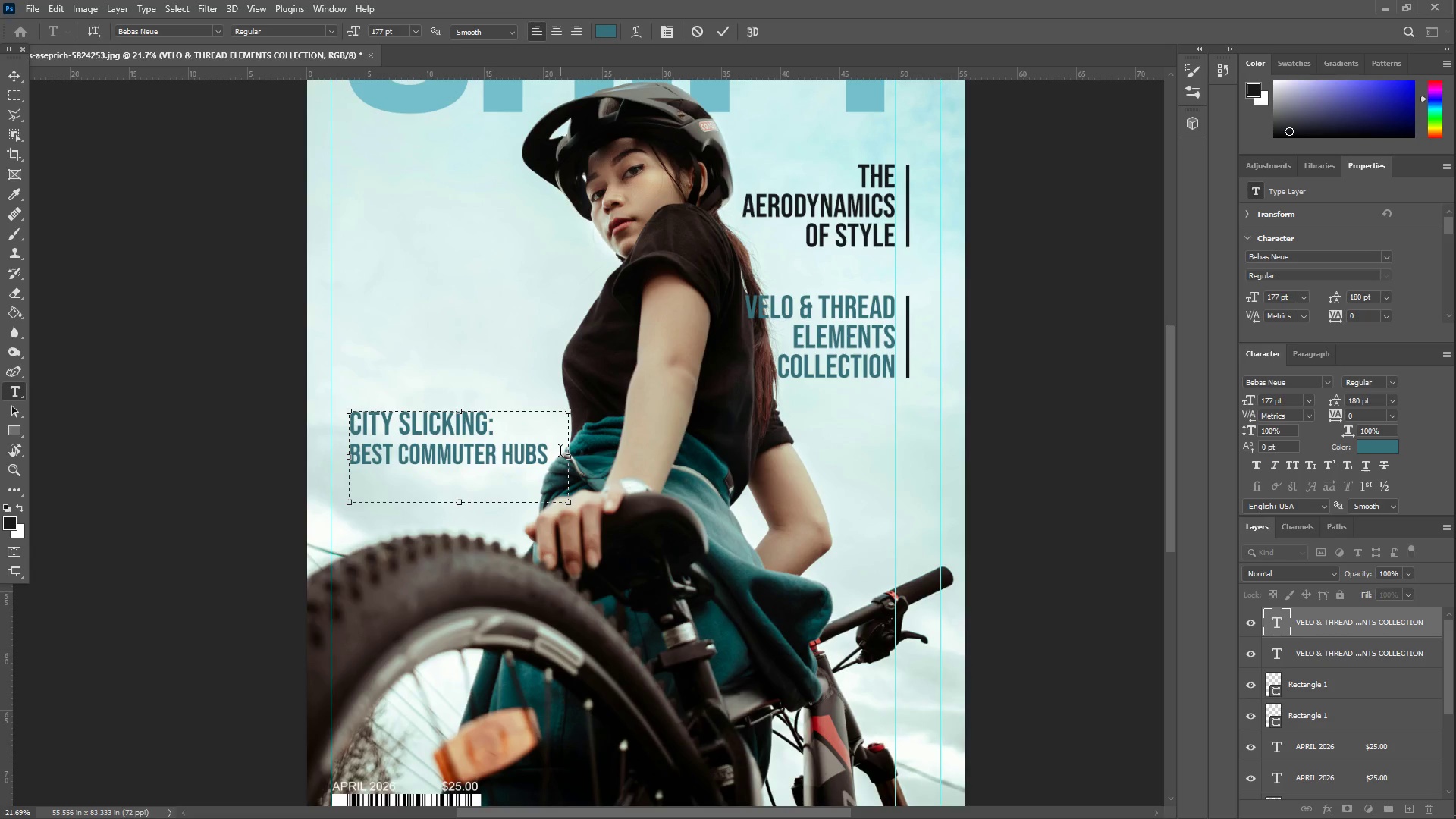 
wait(16.16)
 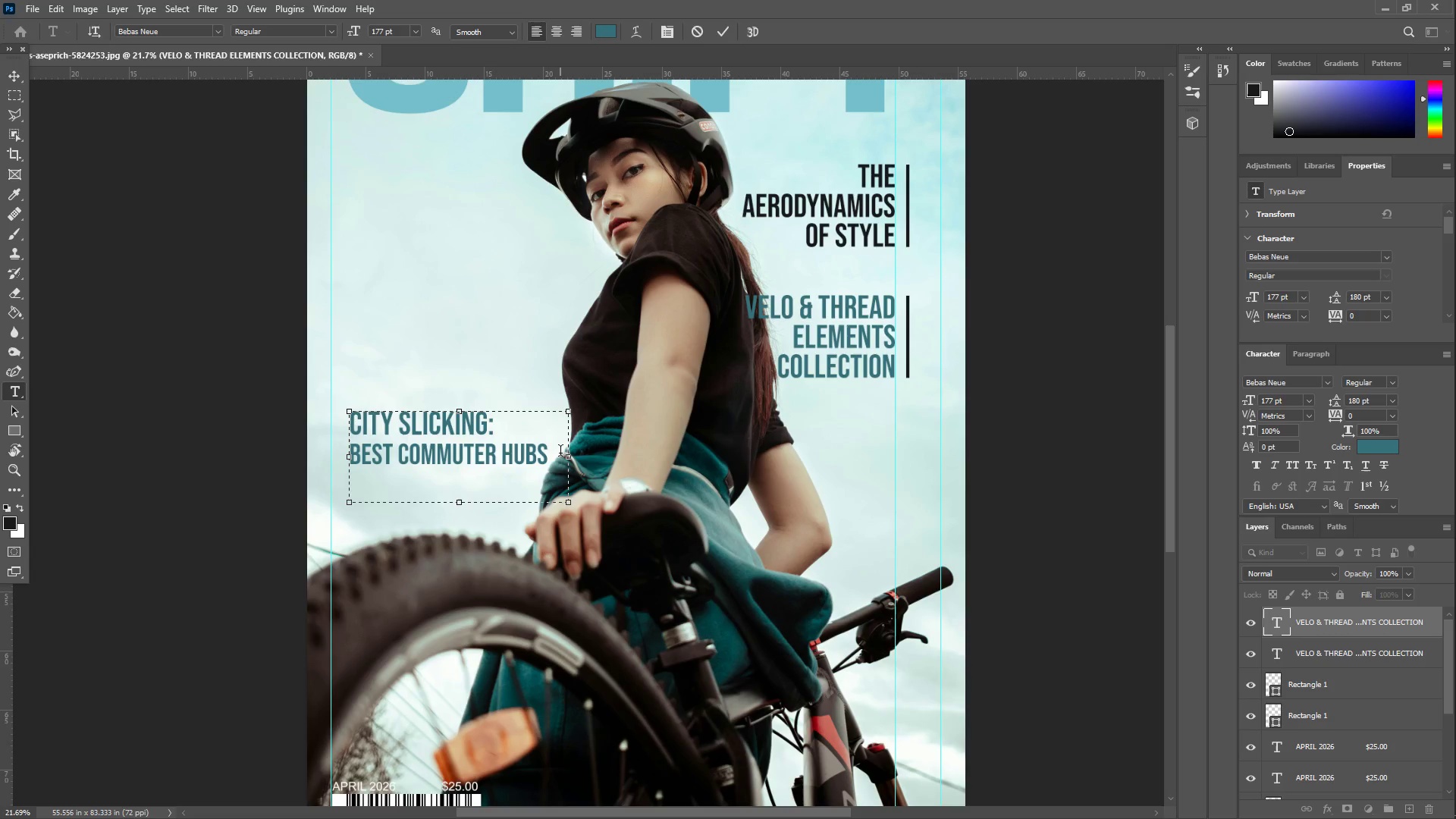 
left_click_drag(start_coordinate=[466, 500], to_coordinate=[463, 527])
 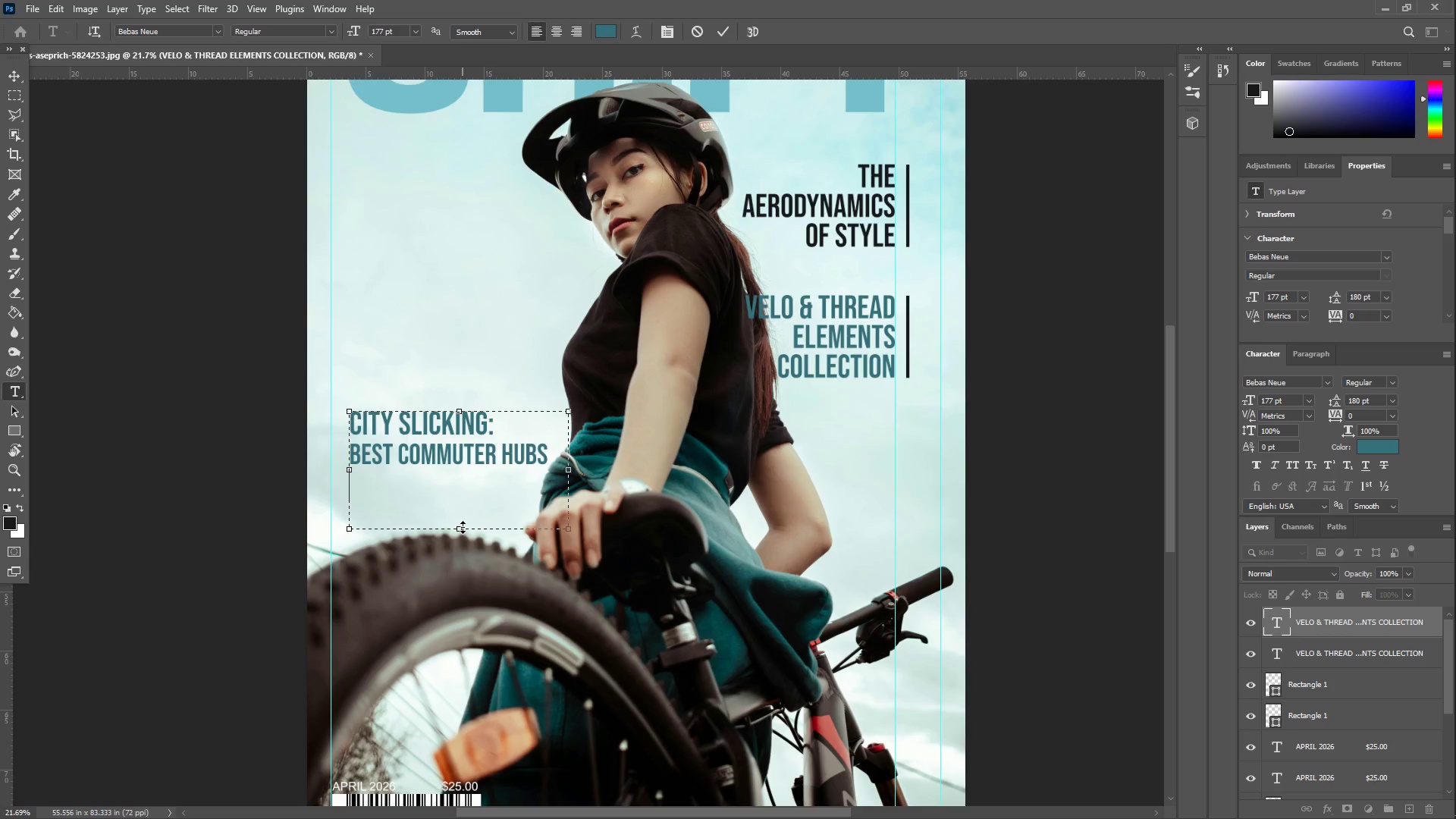 
type(the new urban warrior)
 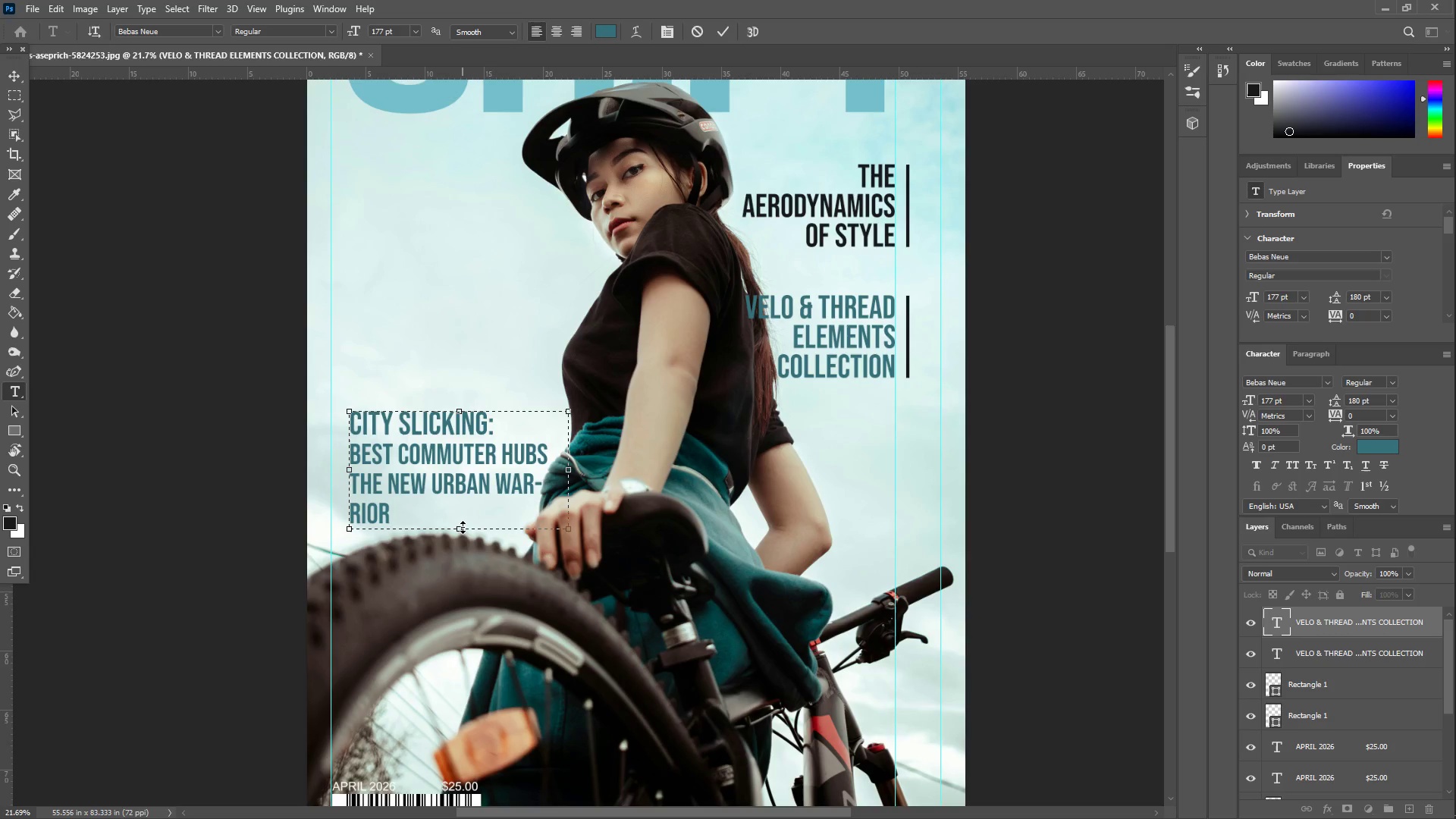 
hold_key(key=ControlLeft, duration=0.55)
 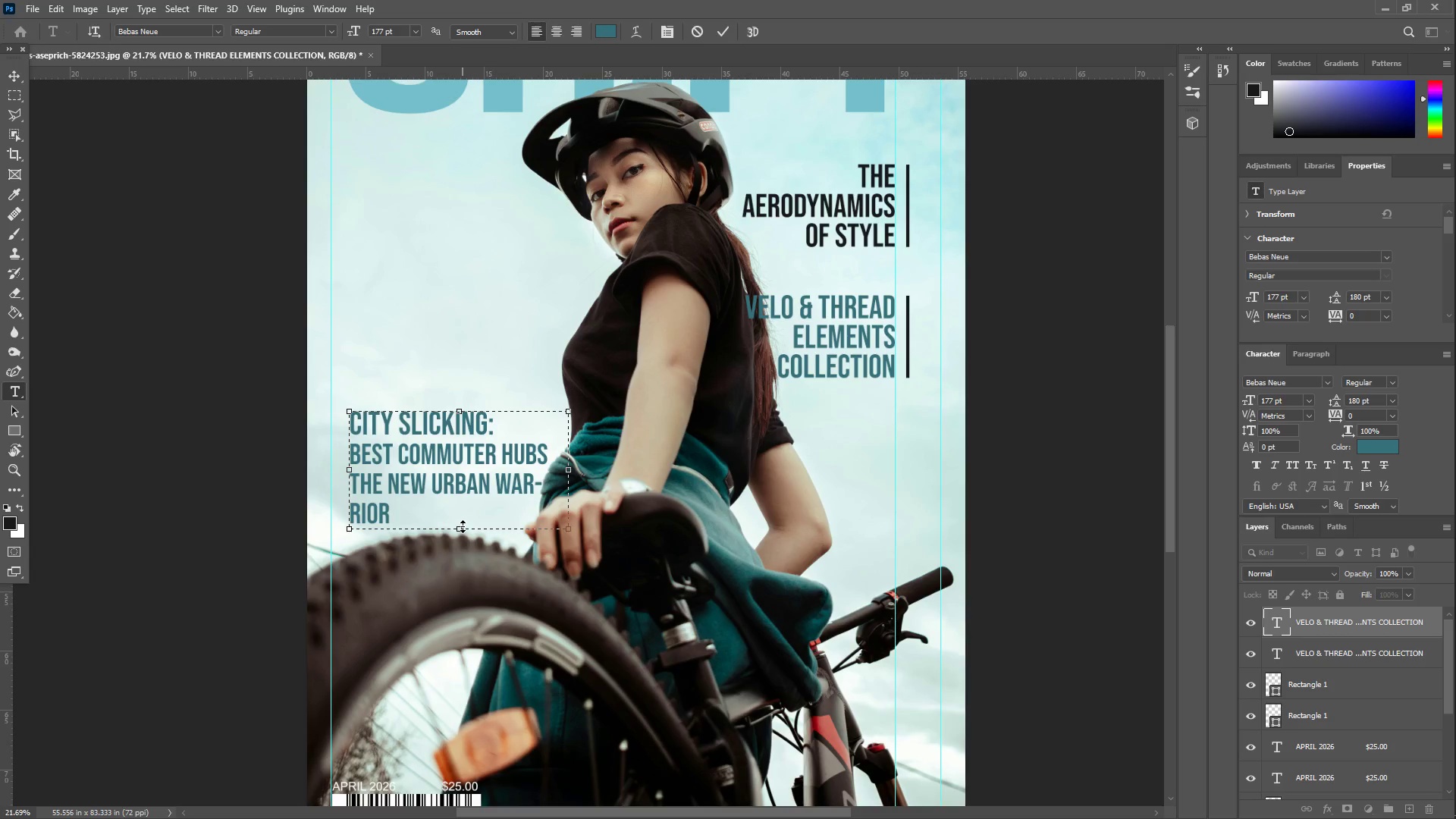 
left_click_drag(start_coordinate=[440, 526], to_coordinate=[337, 484])
 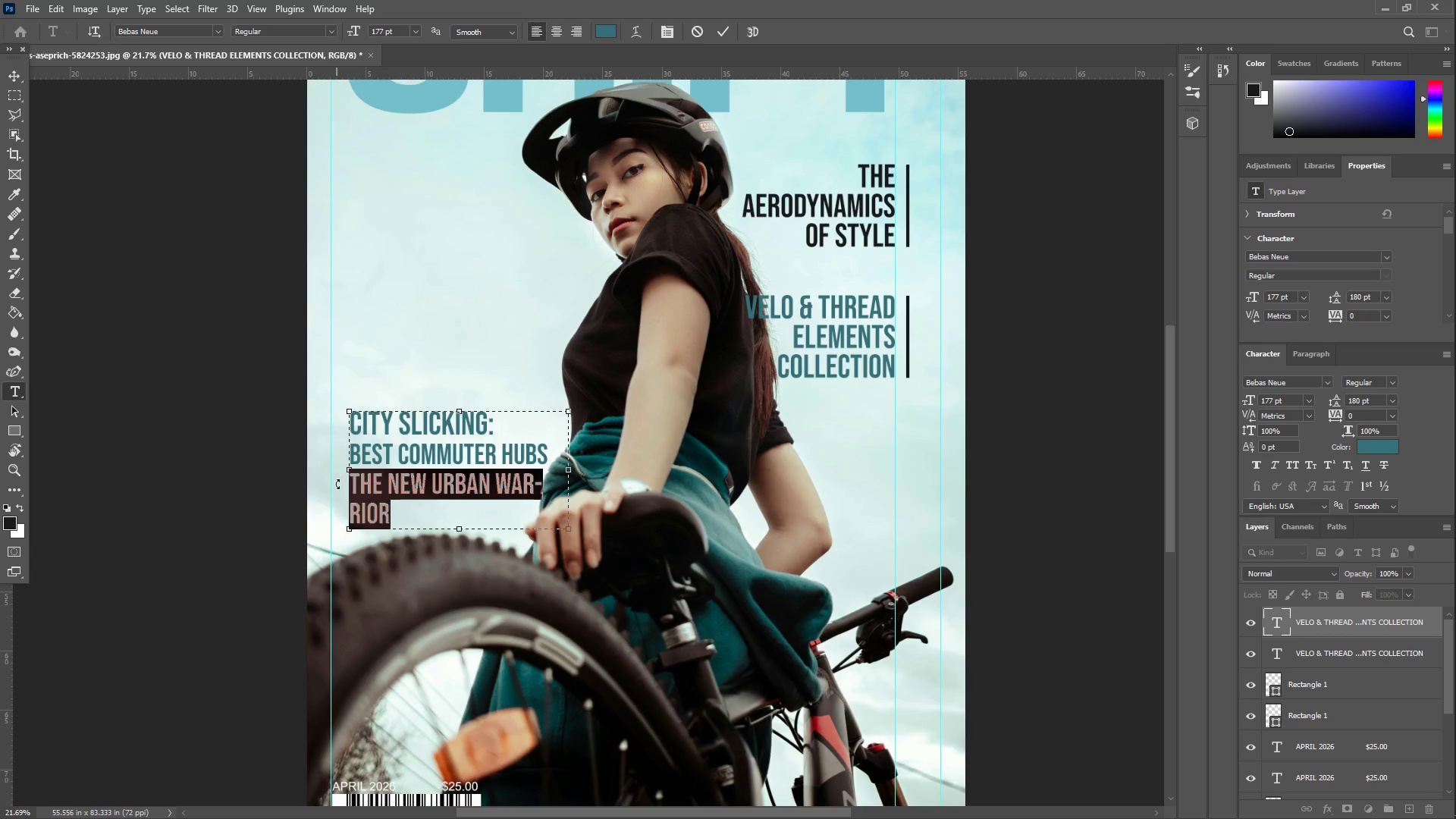 
key(Control+Shift+Comma)
 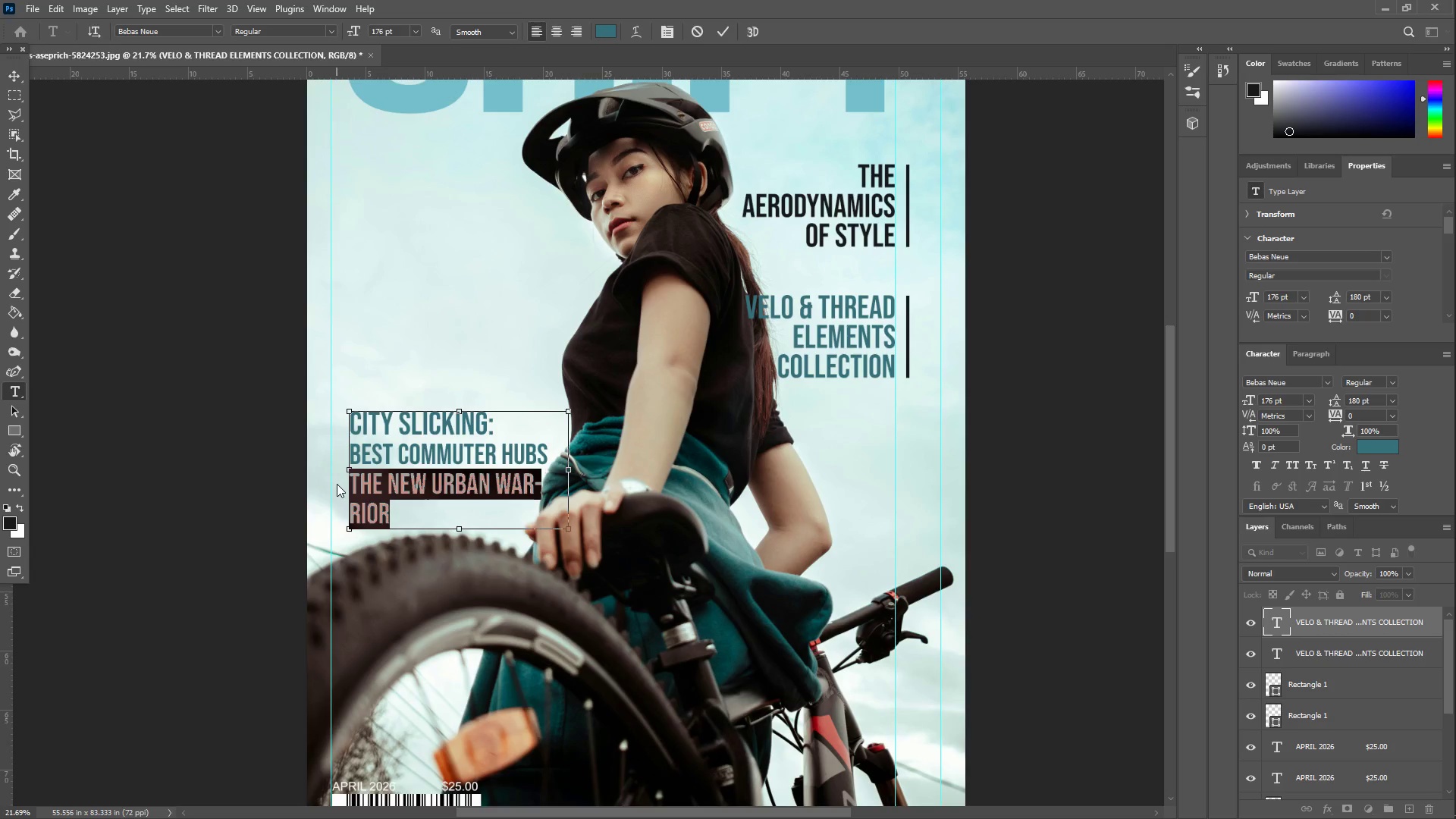 
key(Control+Shift+Comma)
 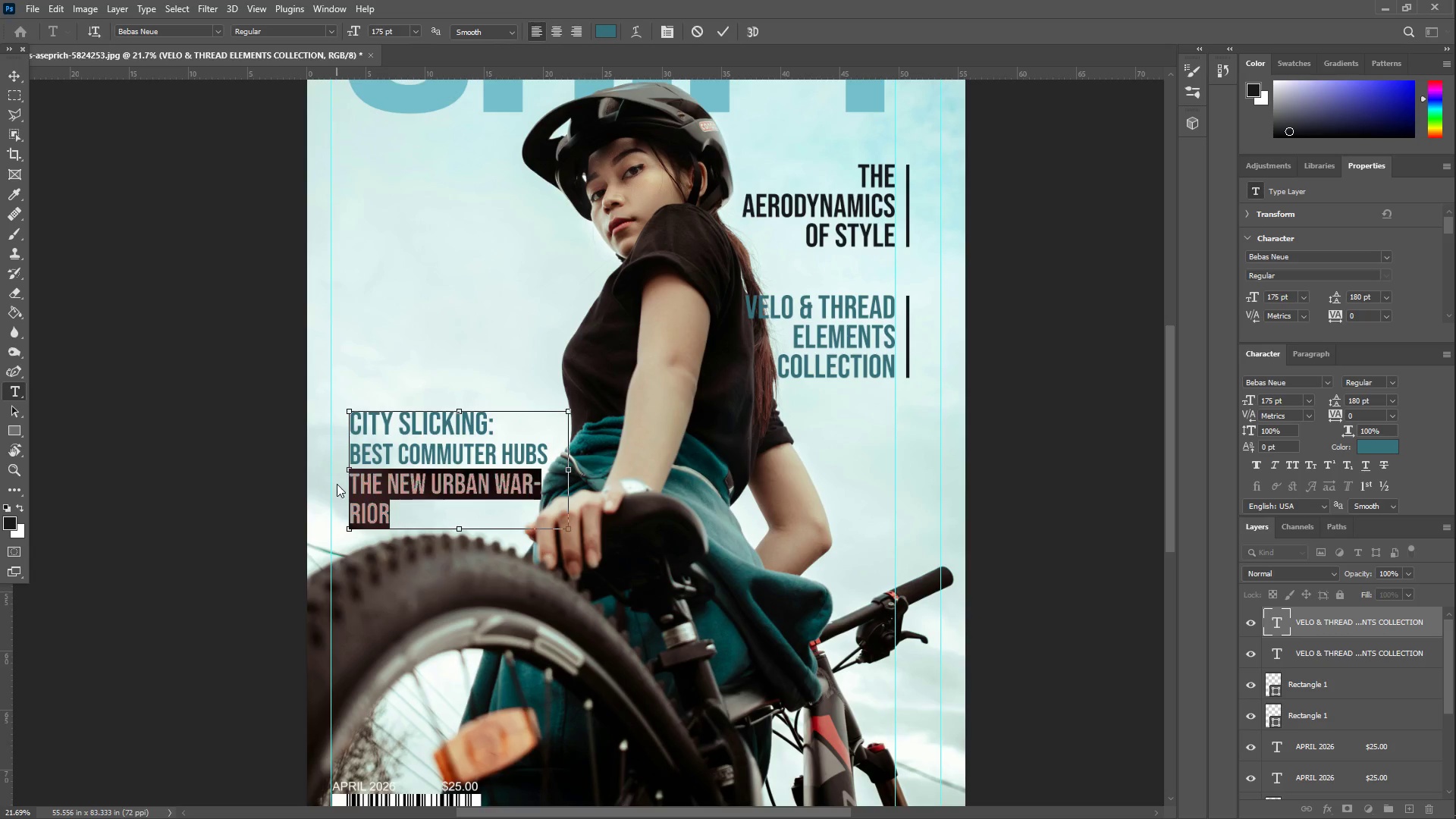 
key(Control+Shift+Comma)
 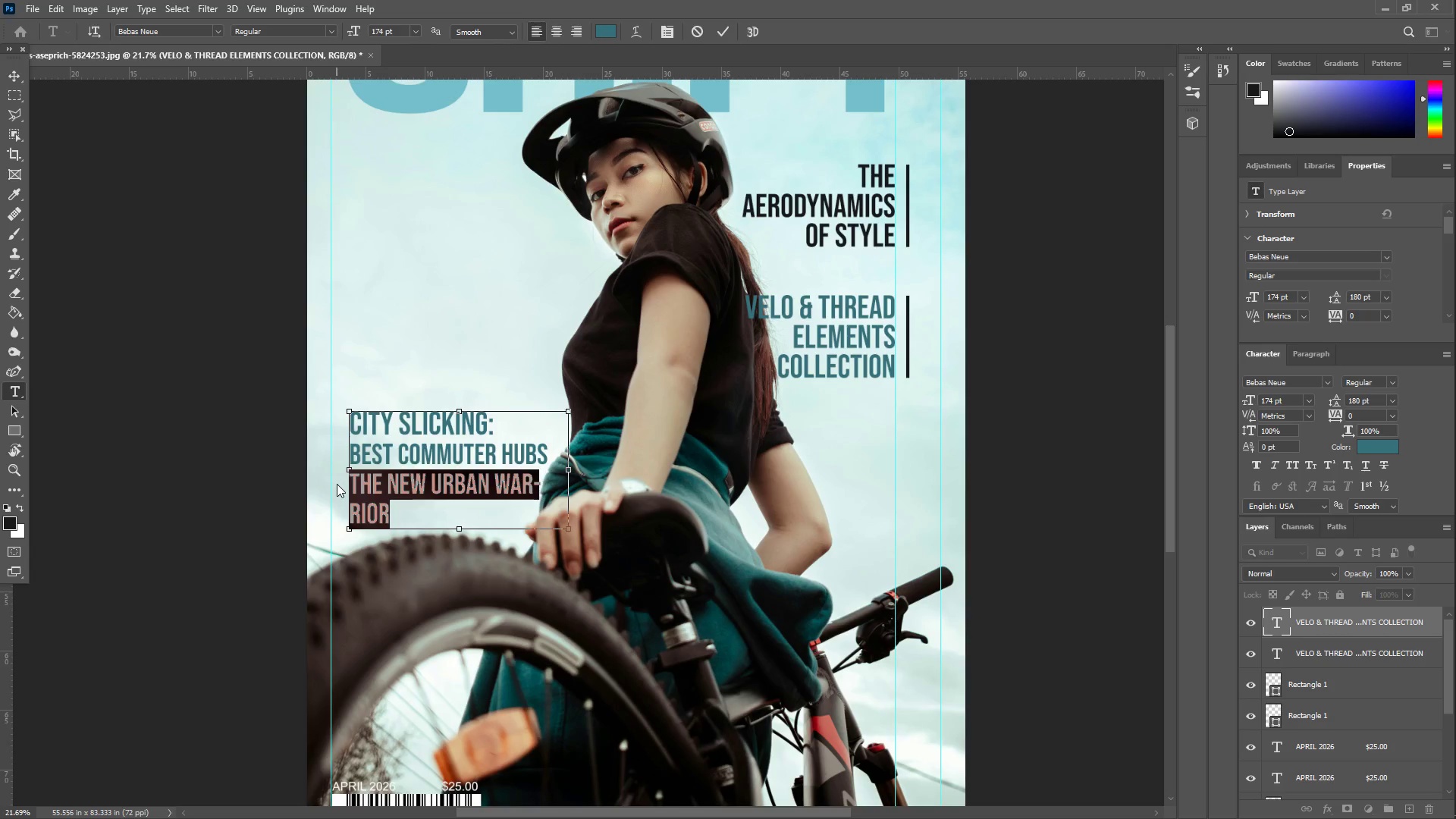 
key(Control+Shift+Comma)
 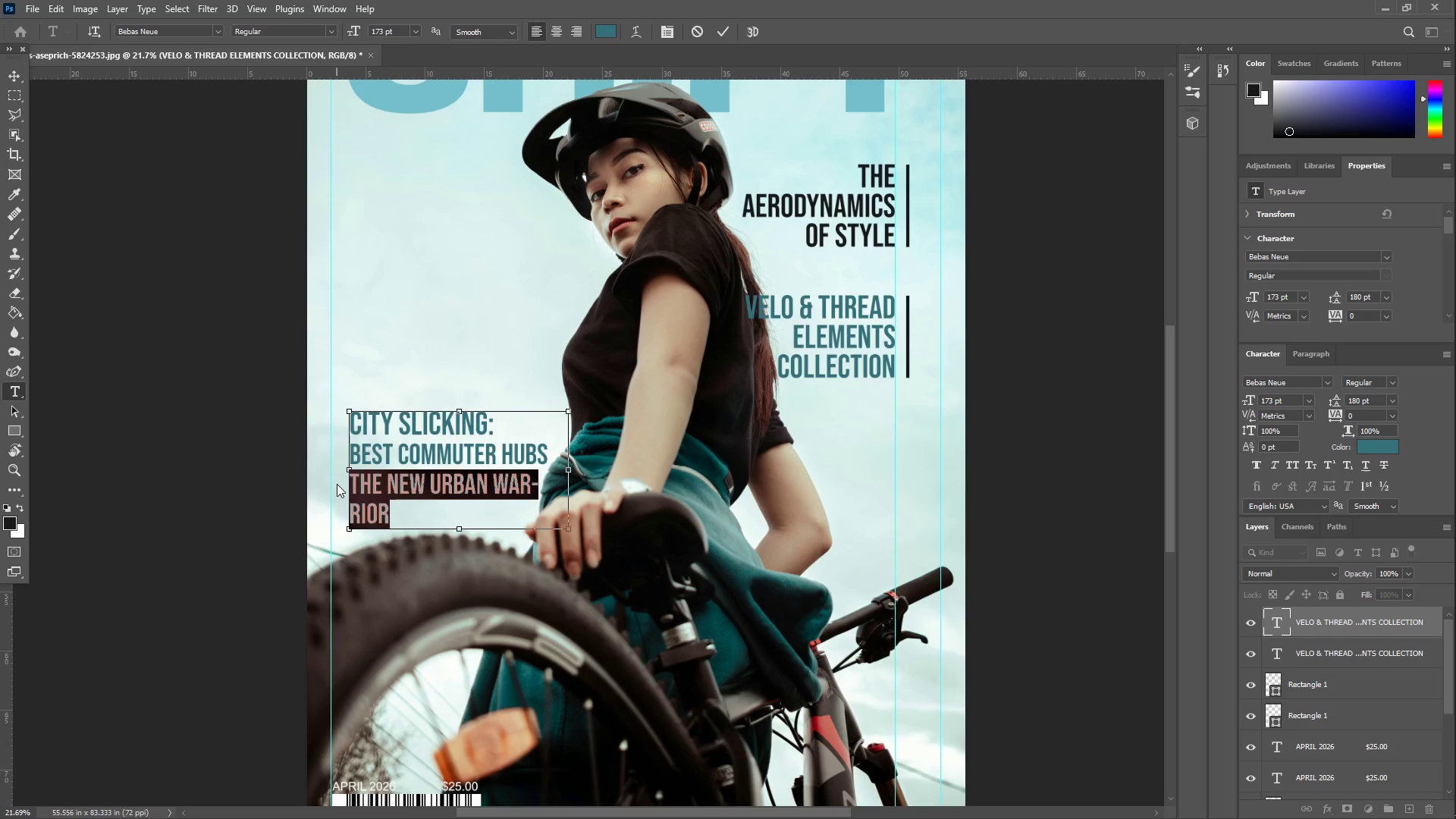 
key(Control+Shift+Comma)
 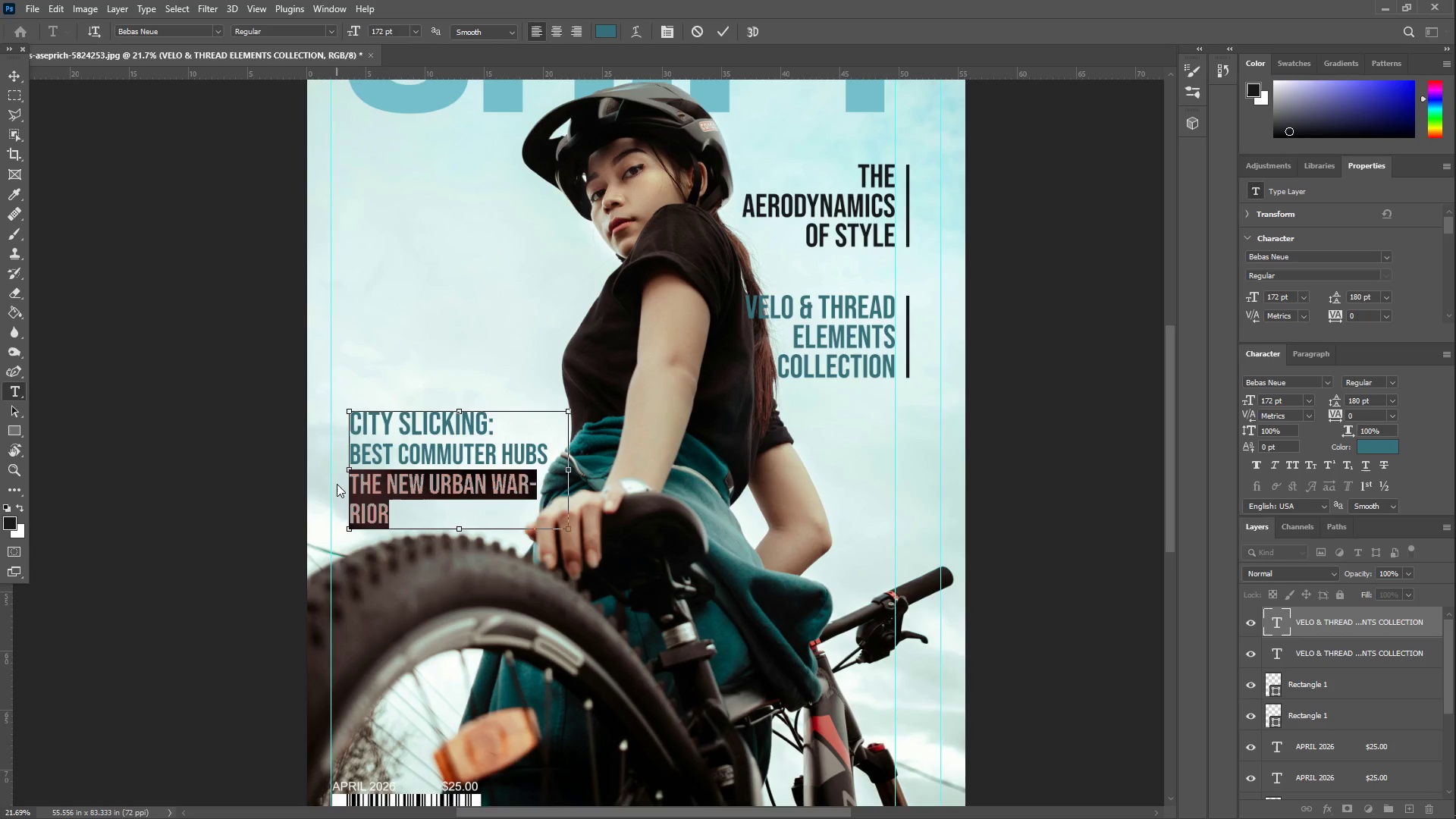 
key(Control+Shift+Comma)
 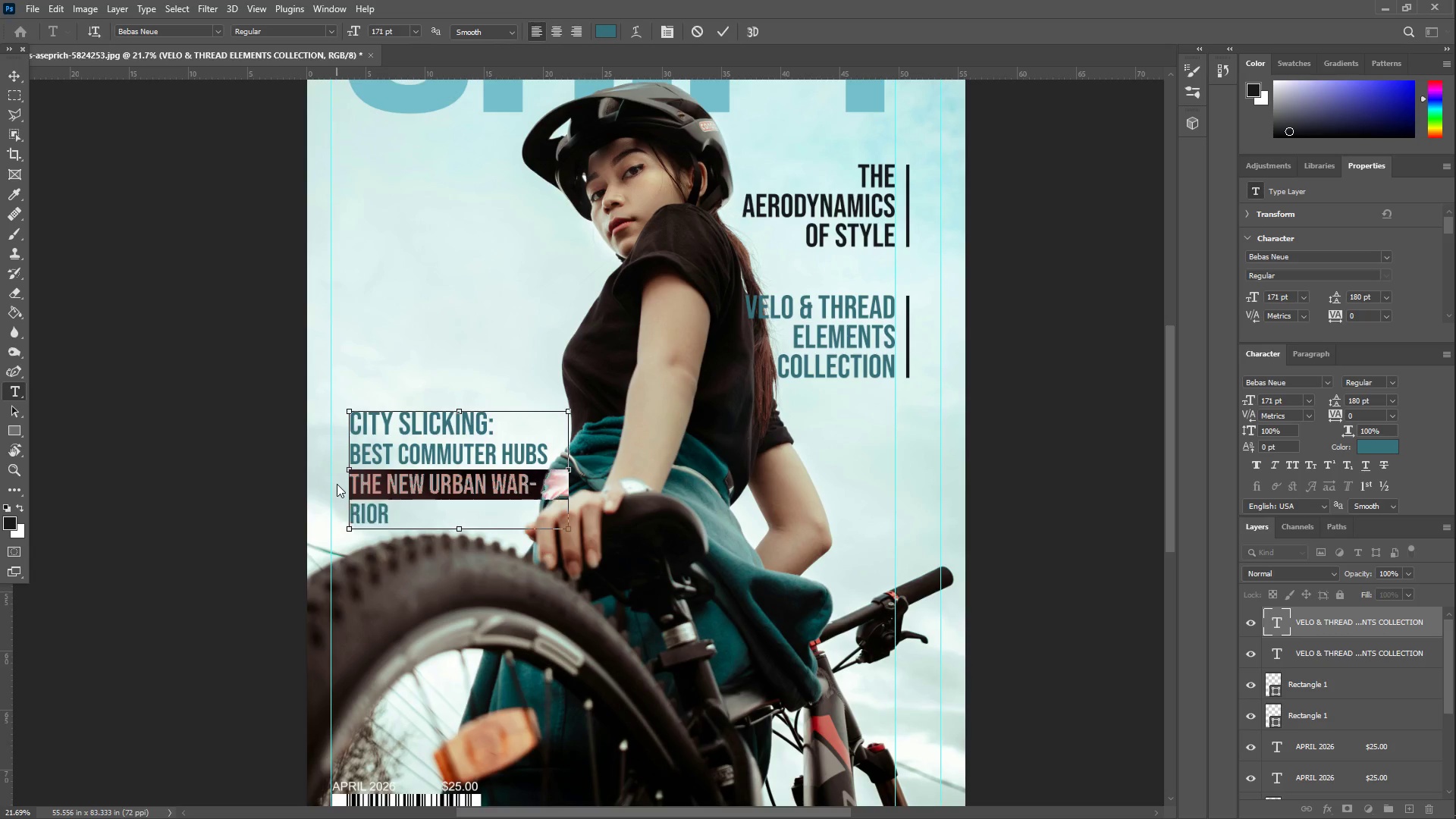 
key(Control+Shift+Comma)
 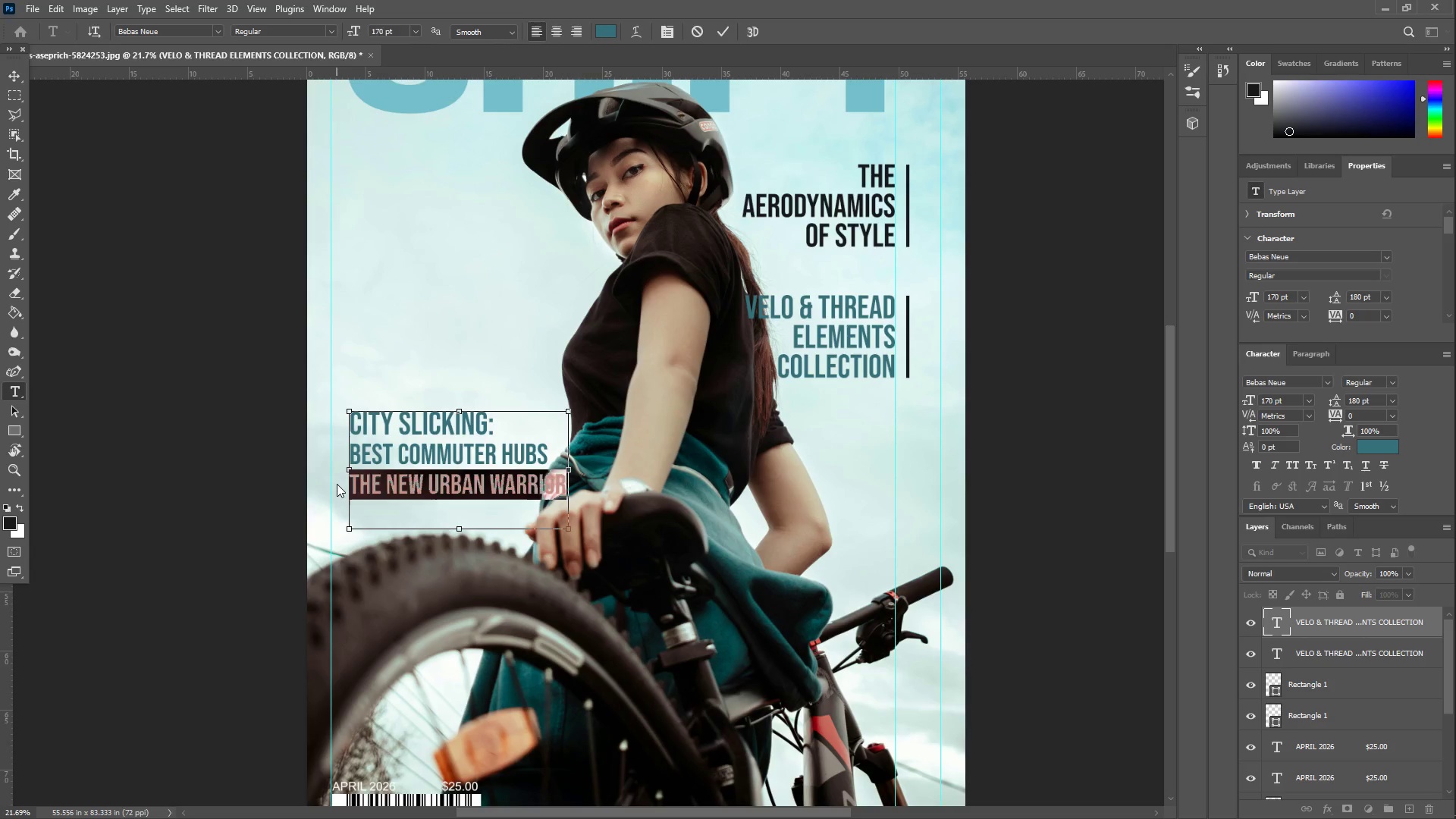 
key(Control+Shift+Comma)
 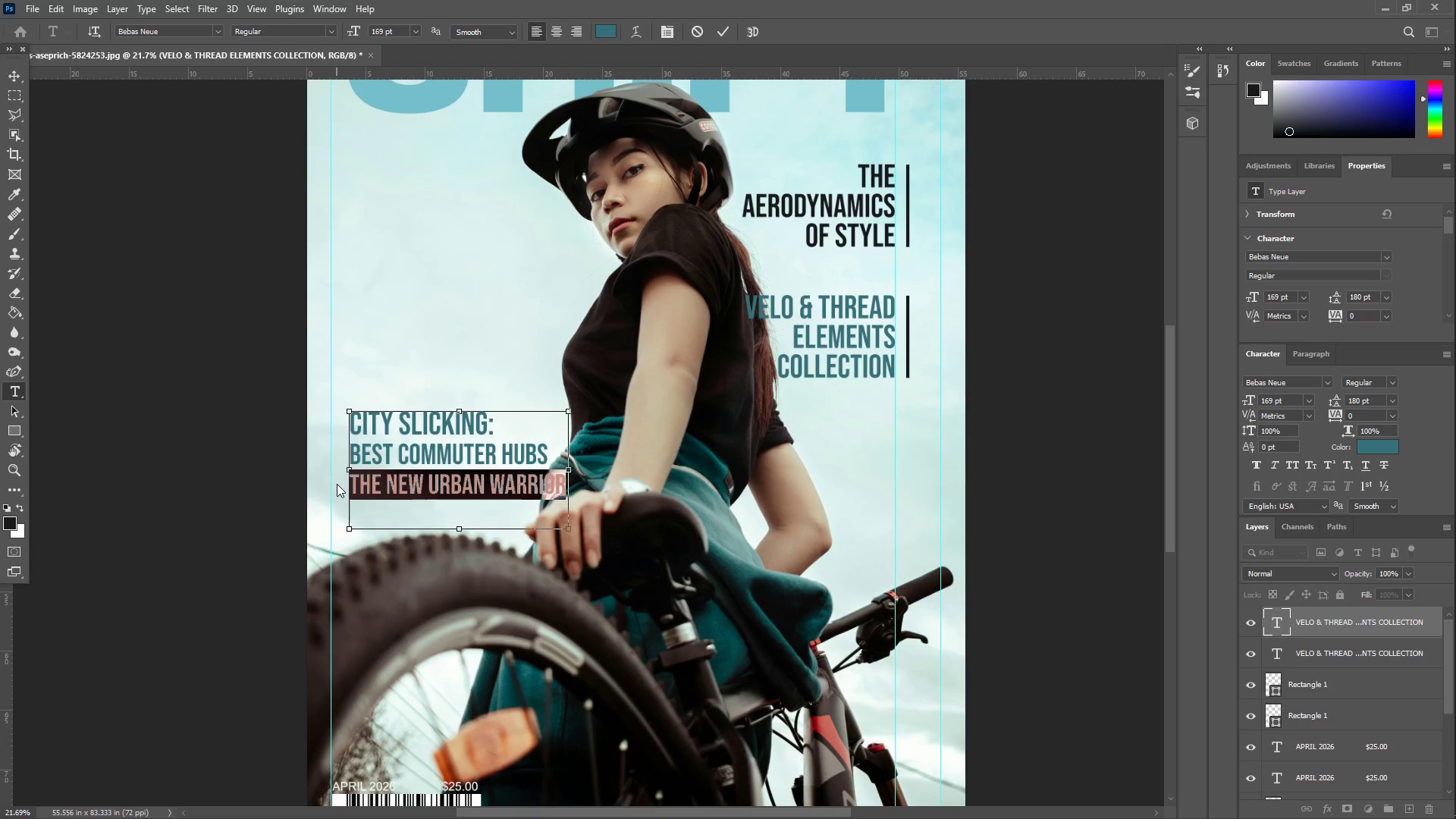 
key(Control+Shift+Comma)
 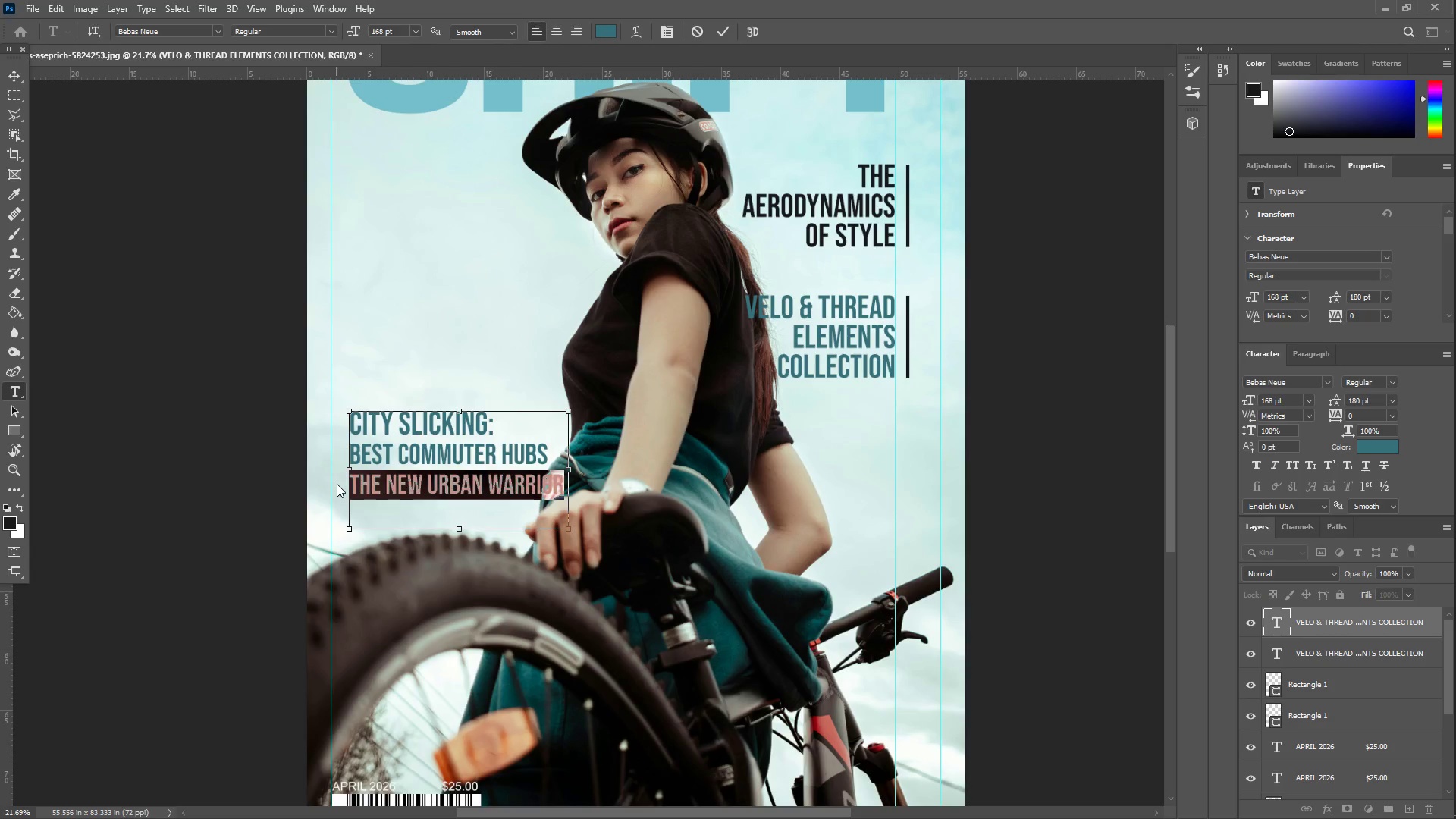 
key(Control+Shift+Comma)
 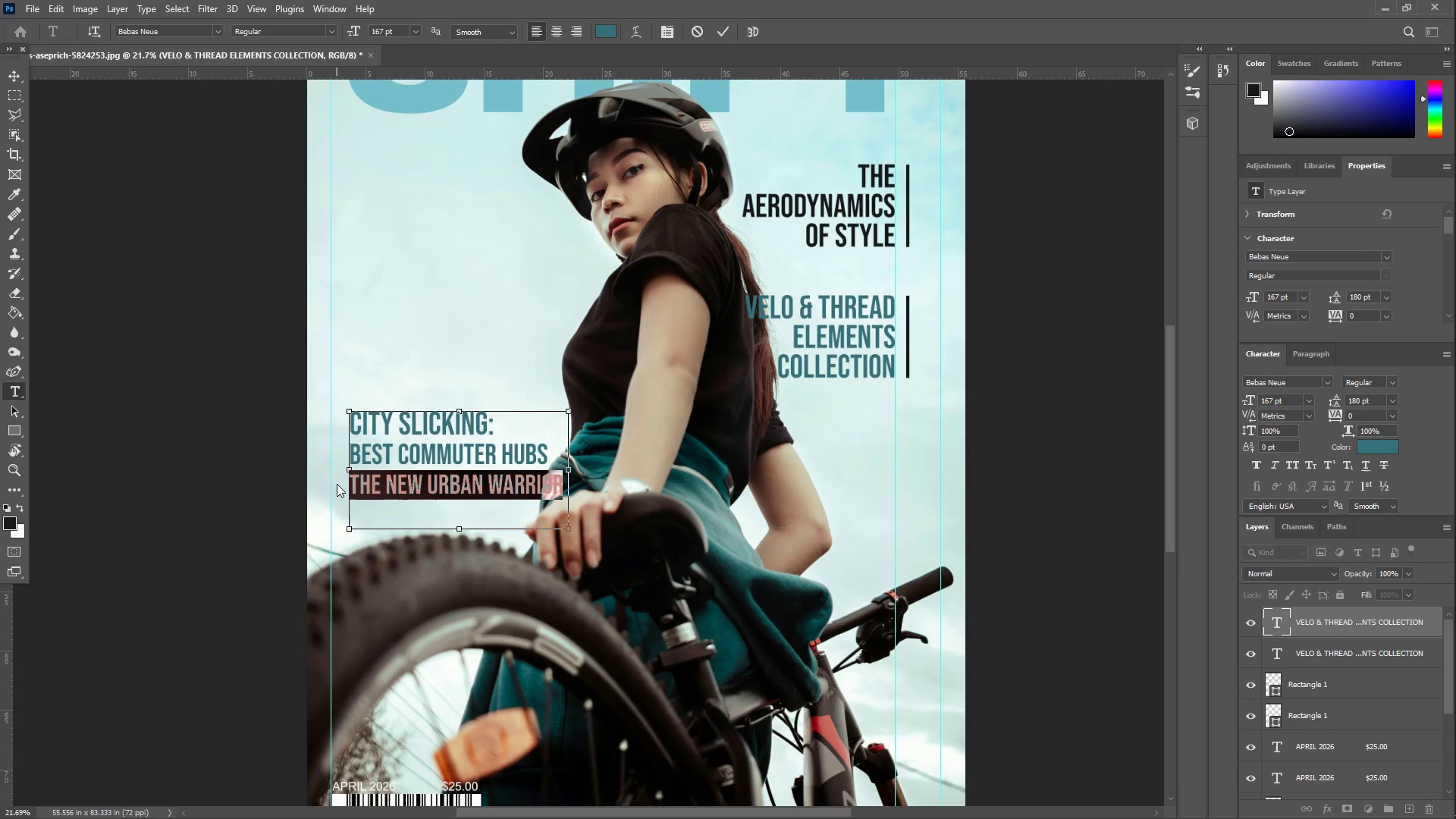 
key(Control+Shift+Comma)
 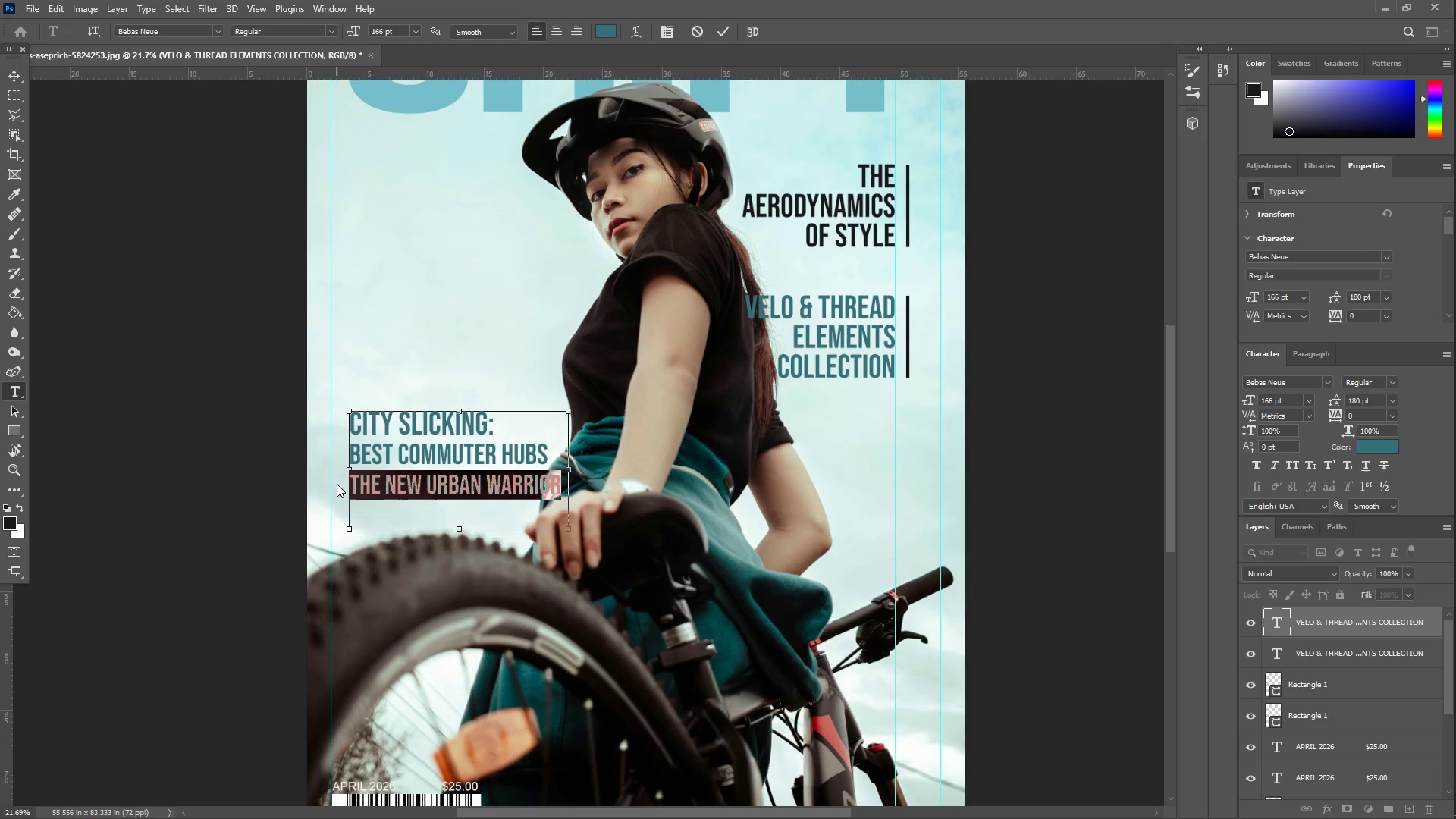 
hold_key(key=Comma, duration=0.97)
 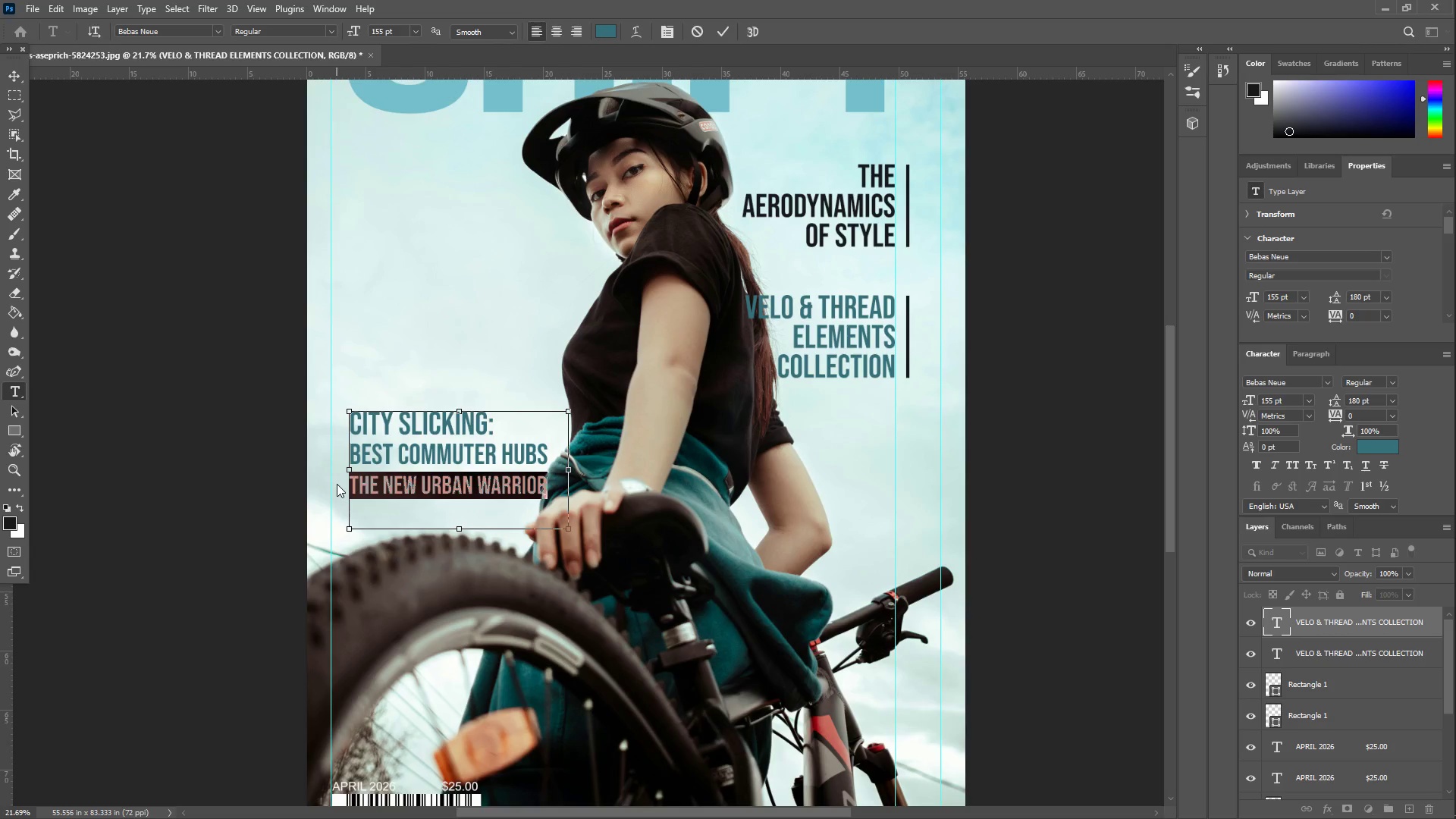 
key(Control+Shift+Comma)
 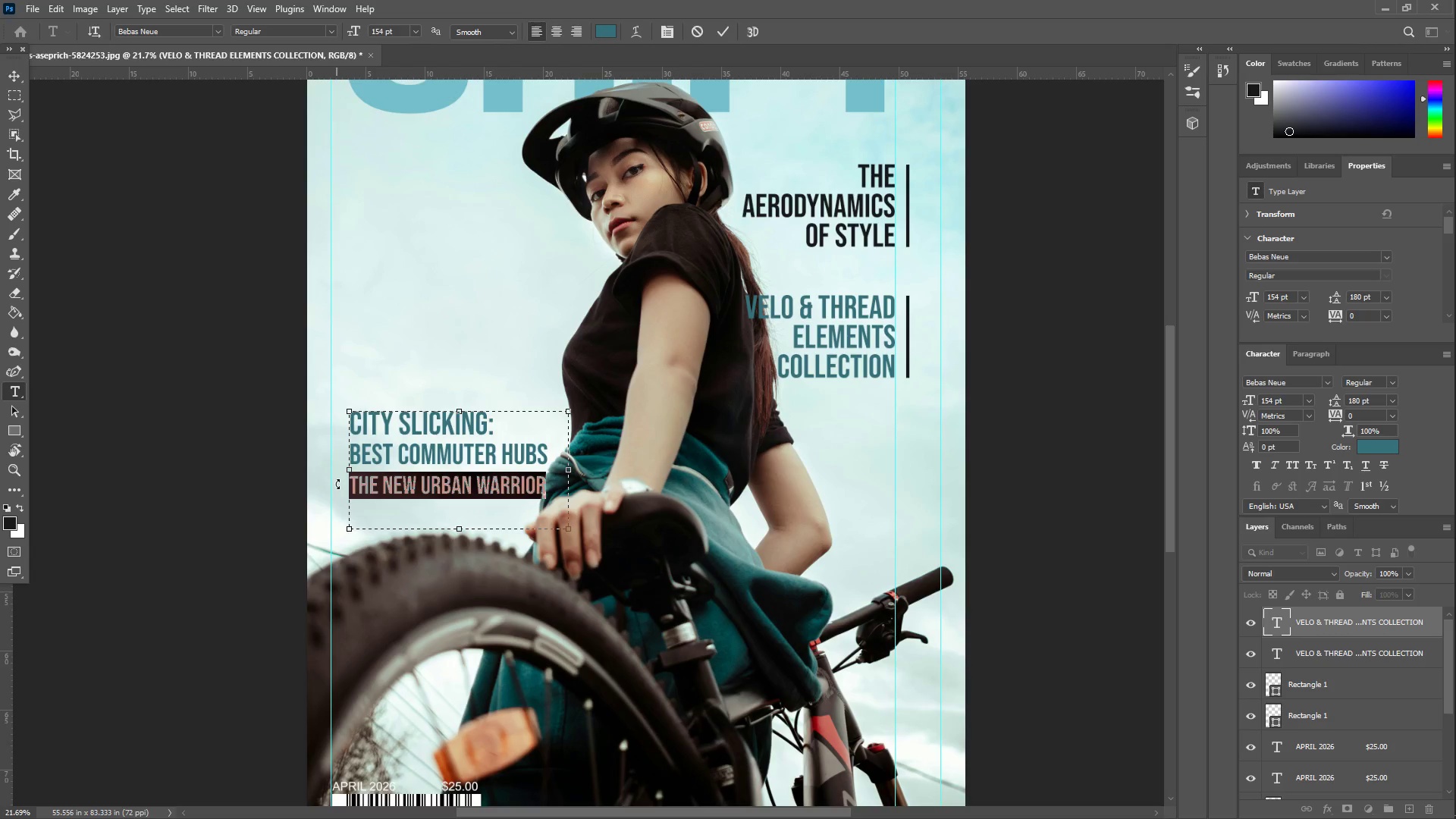 
hold_key(key=Comma, duration=1.5)
 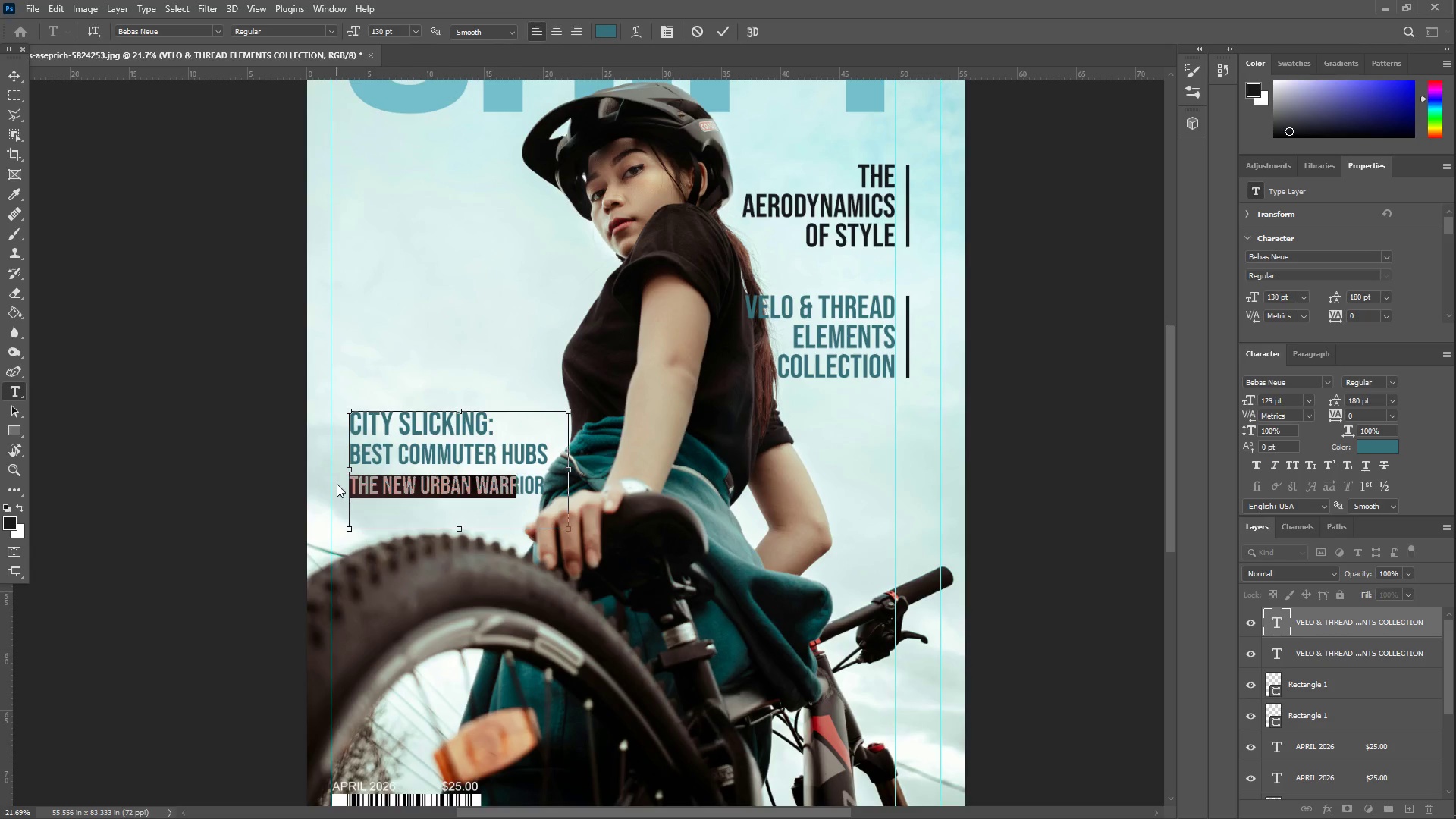 
hold_key(key=Comma, duration=0.44)
 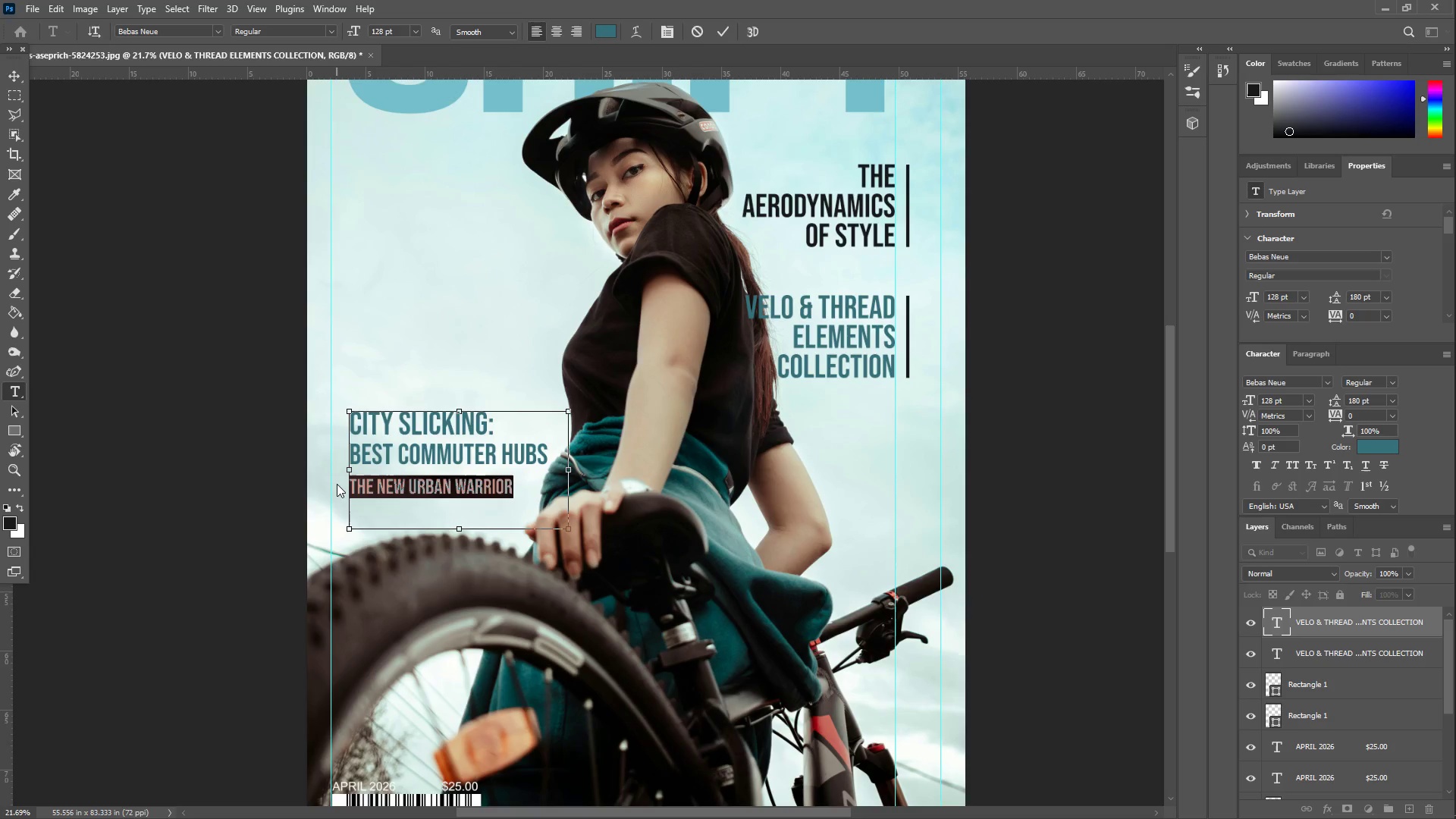 
key(Control+Shift+Period)
 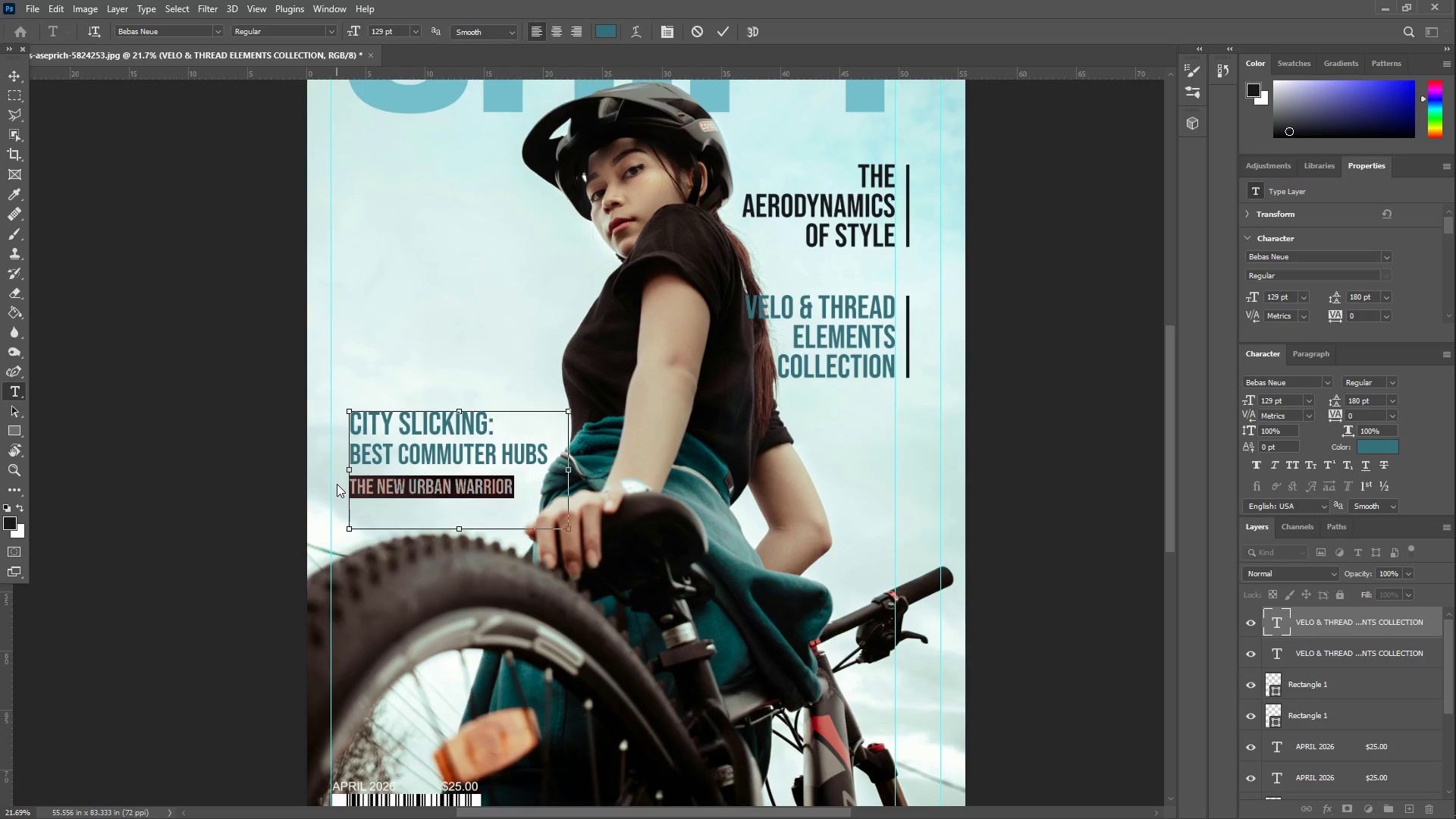 
key(Control+Shift+Period)
 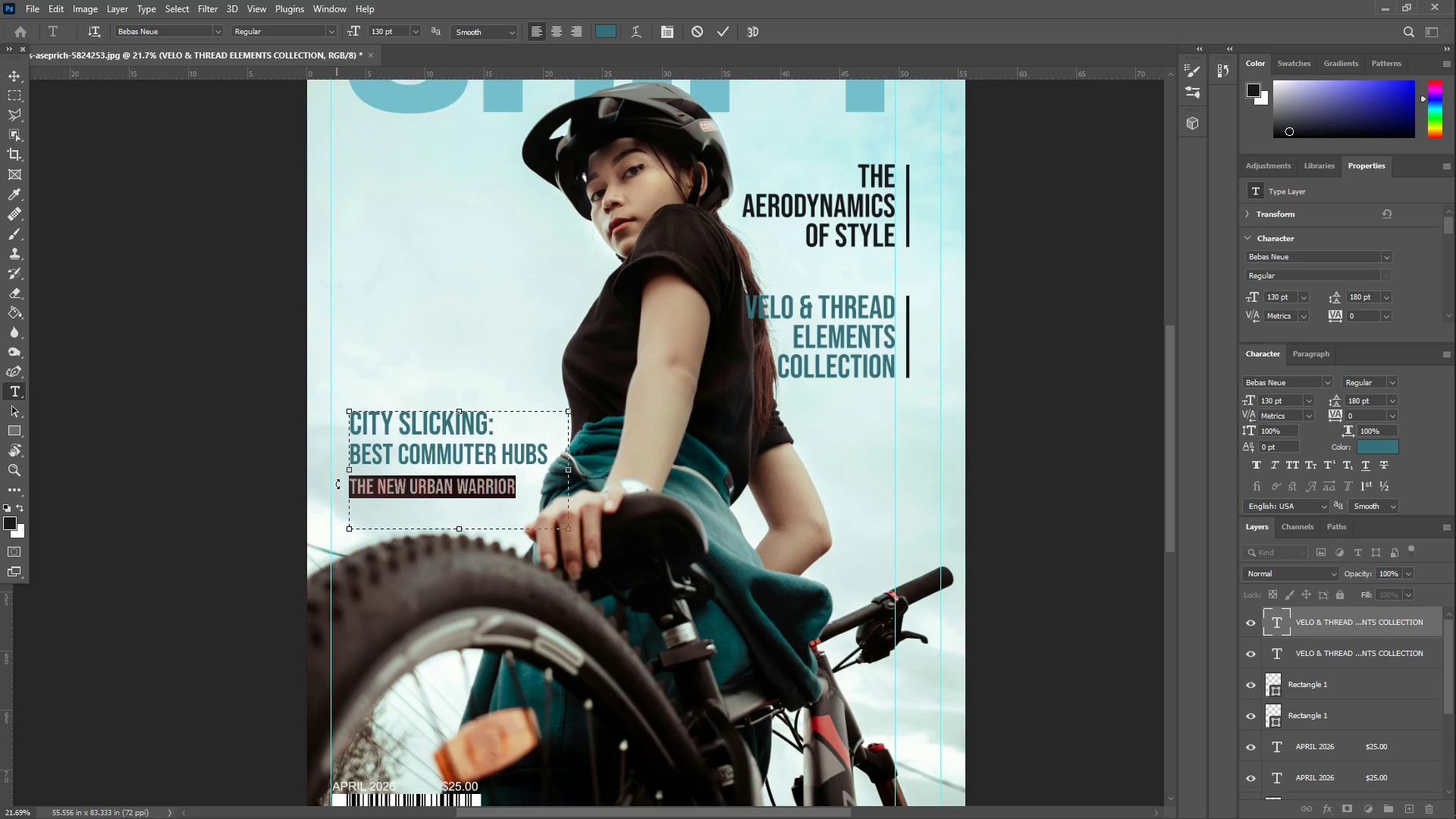 
left_click_drag(start_coordinate=[453, 484], to_coordinate=[458, 484])
 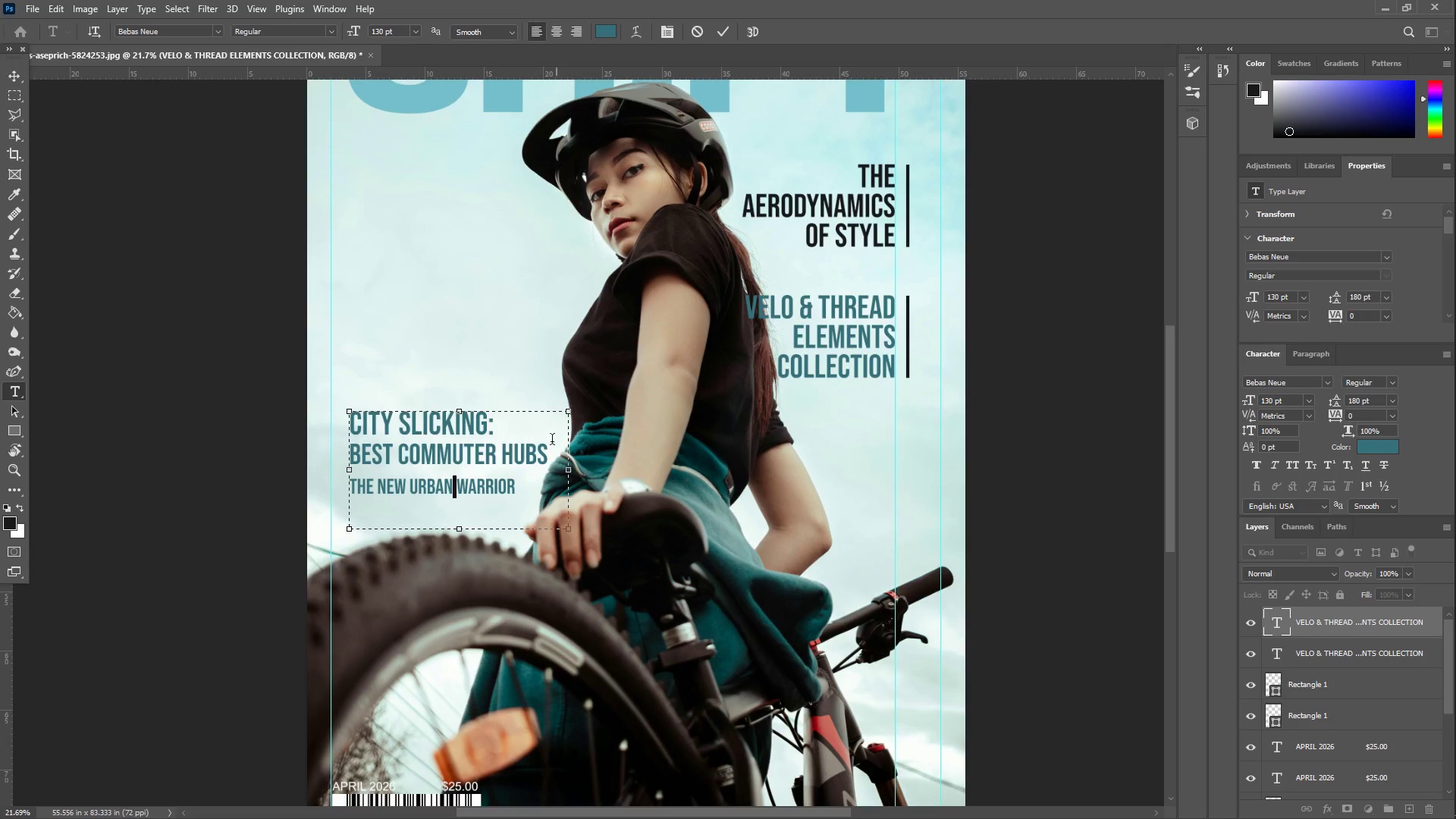 
left_click([536, 444])
 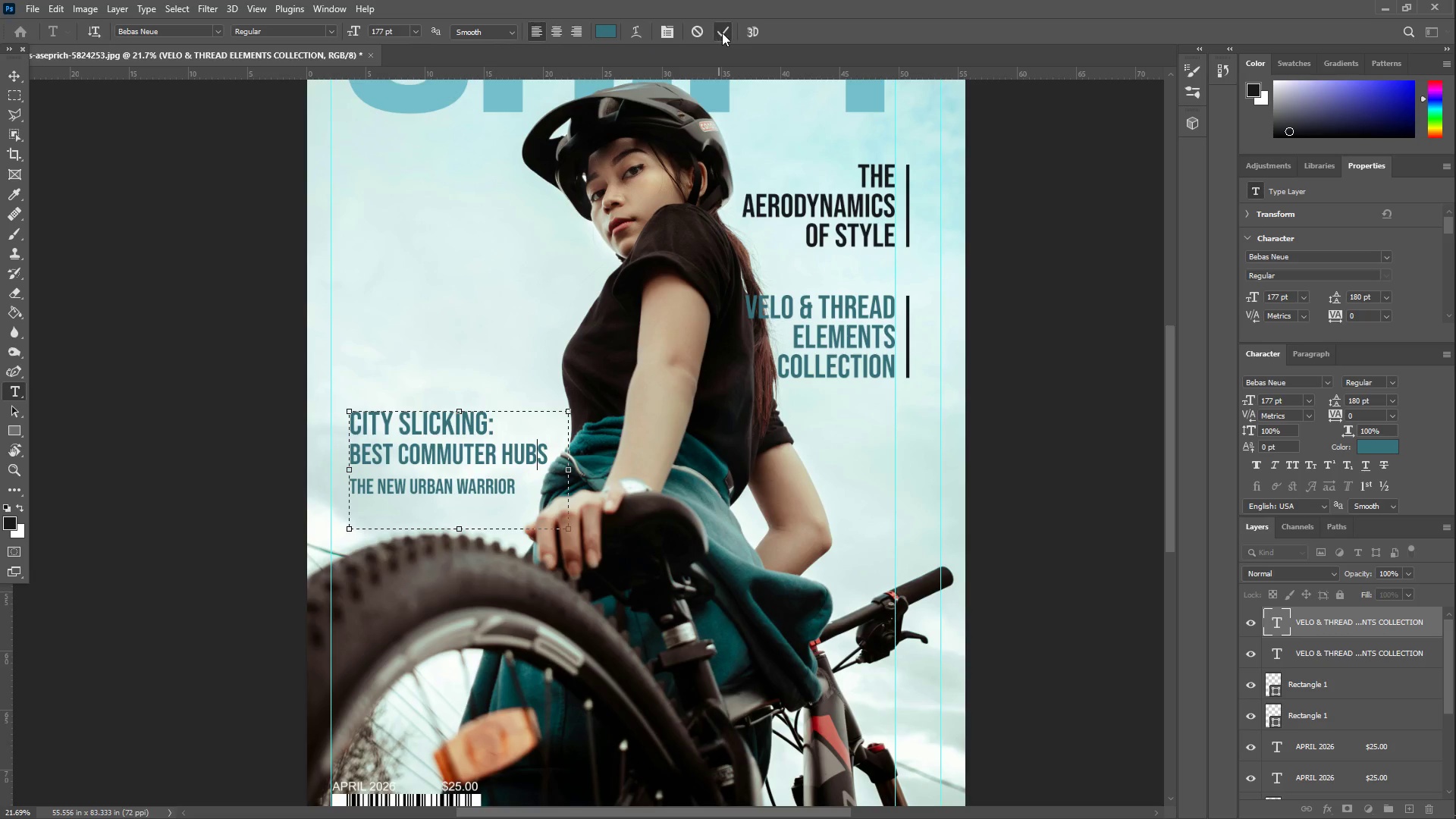 
scroll: coordinate [298, 206], scroll_direction: up, amount: 6.0
 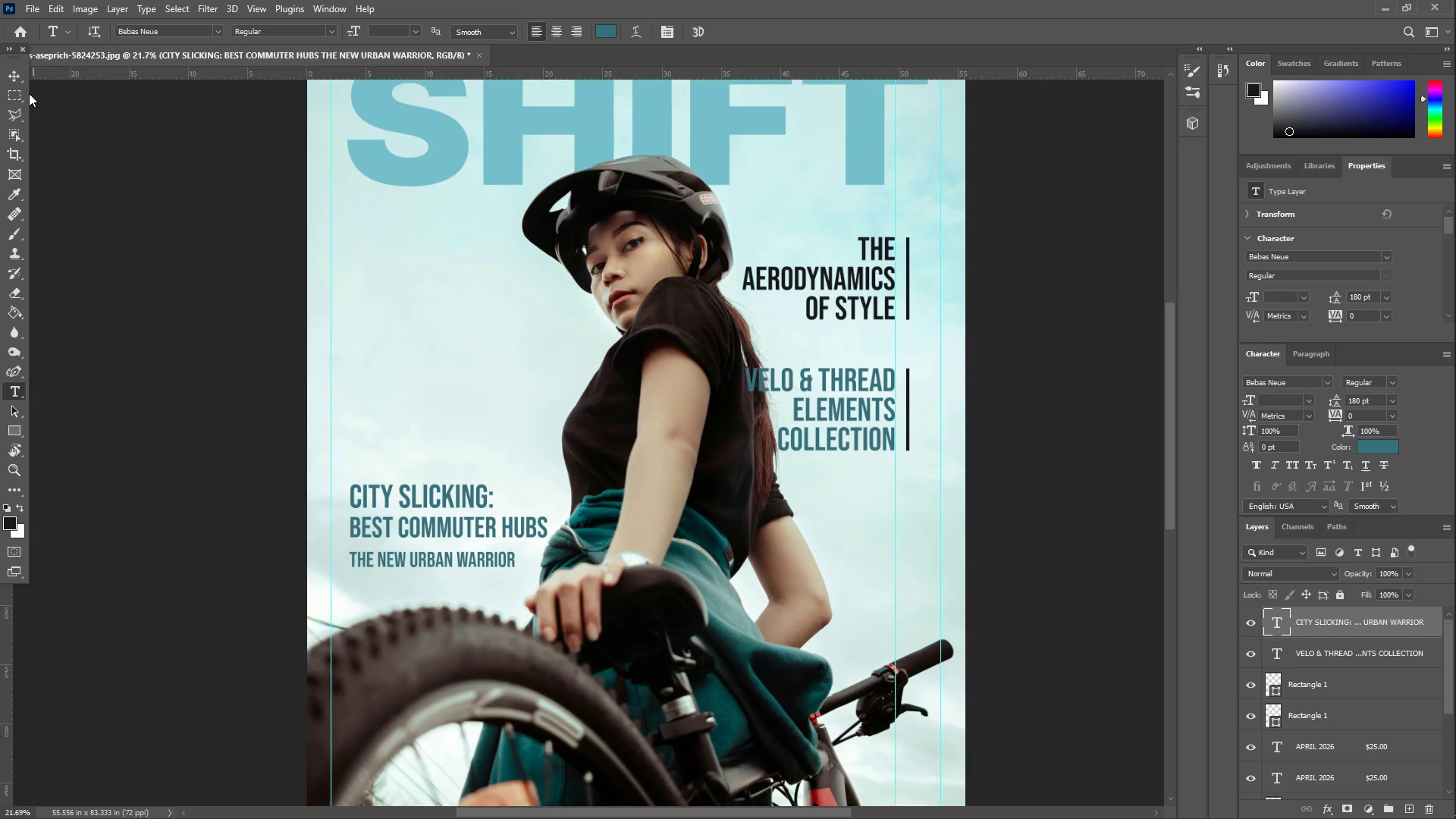 
left_click([19, 80])
 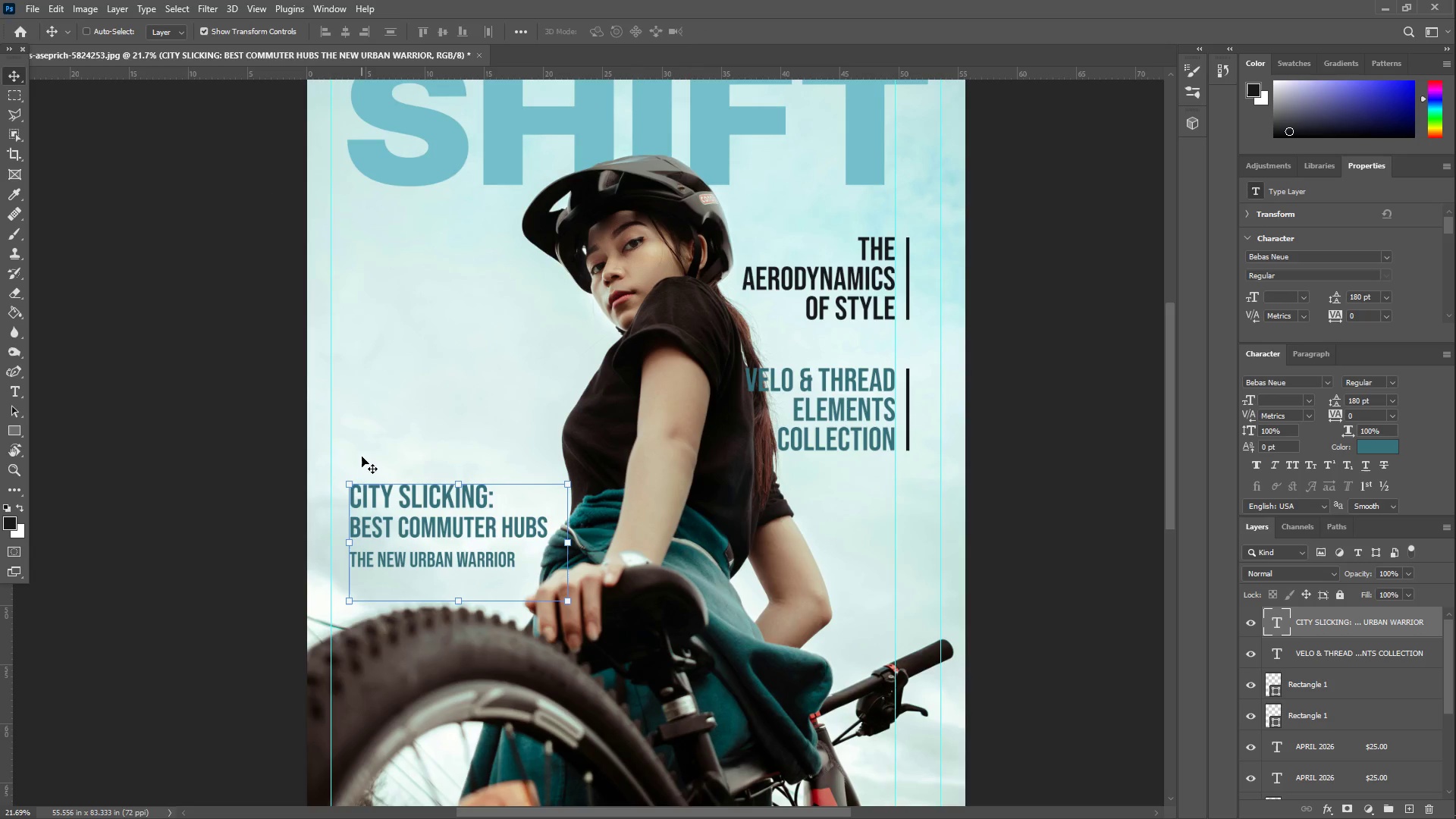 
left_click_drag(start_coordinate=[395, 539], to_coordinate=[411, 347])
 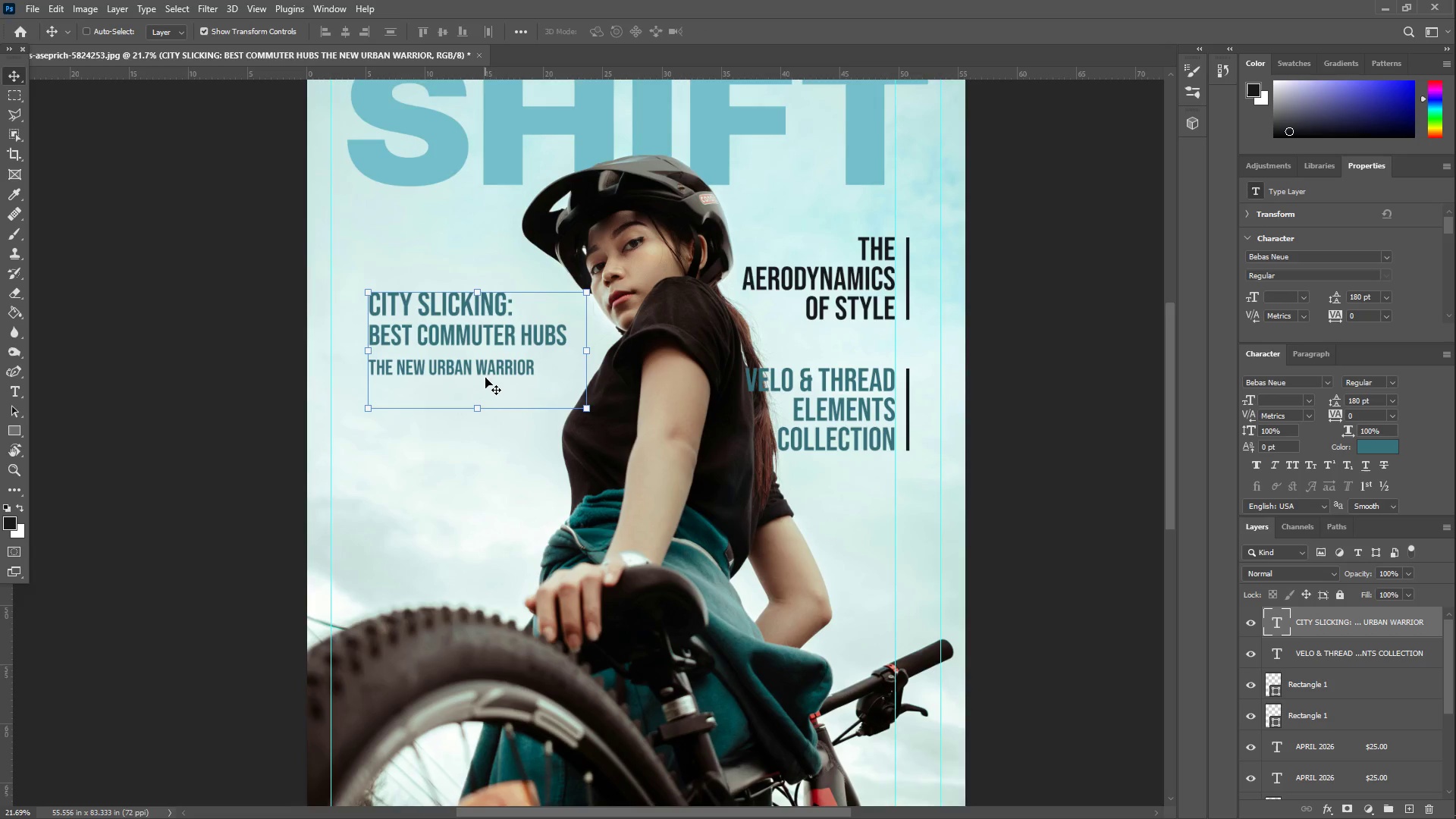 
type(zz)
 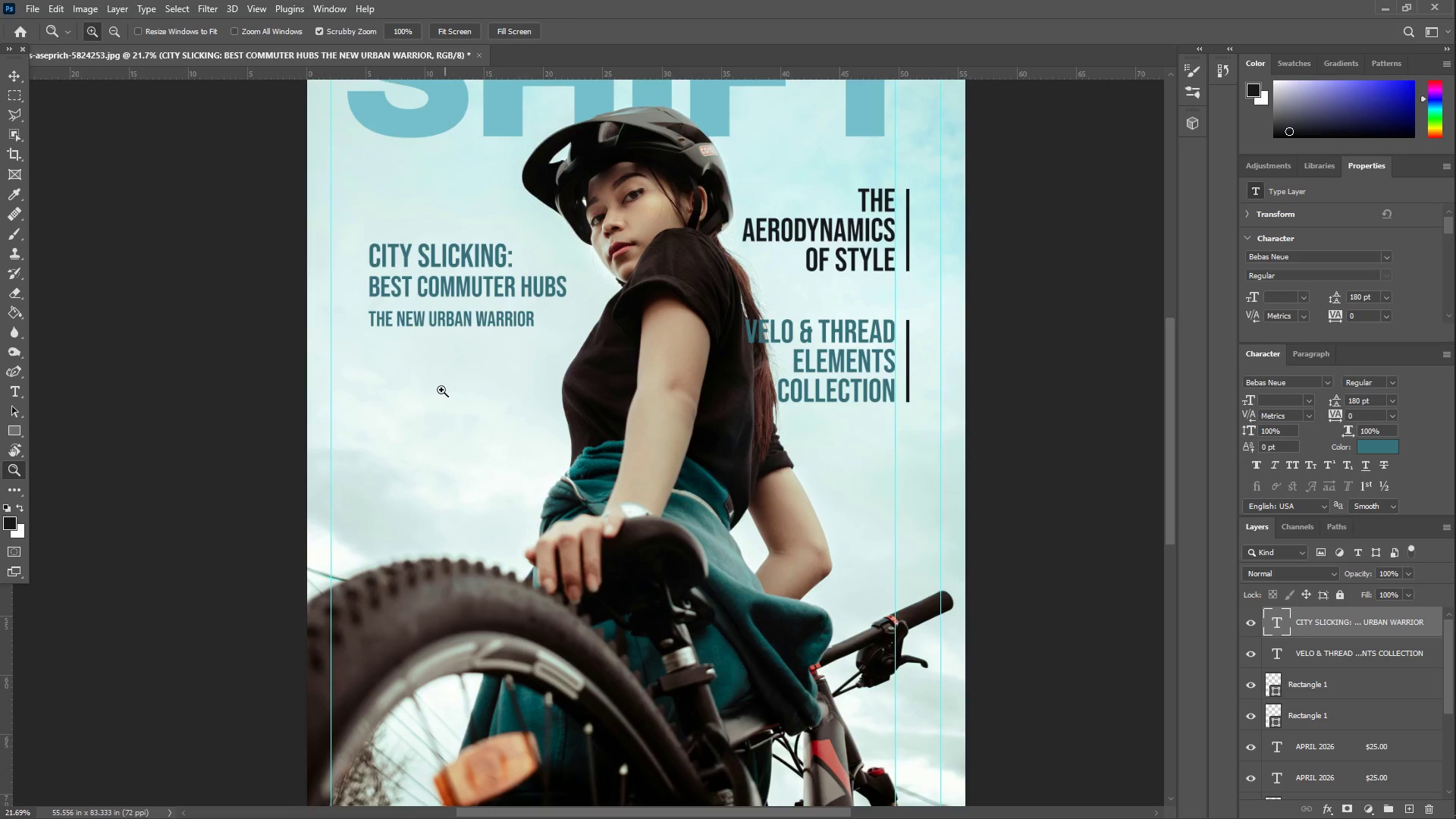 
scroll: coordinate [480, 375], scroll_direction: down, amount: 4.0
 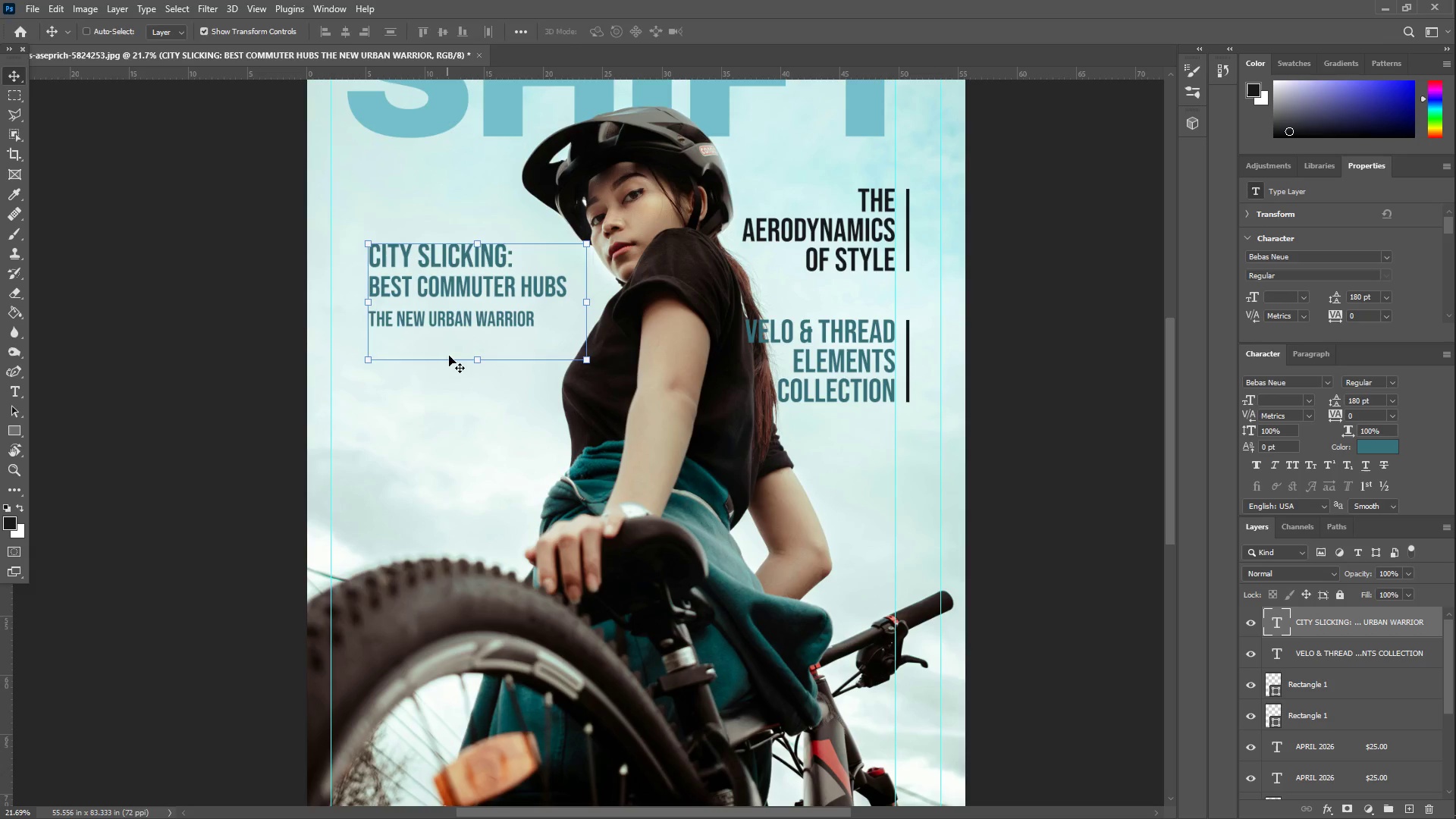 
left_click_drag(start_coordinate=[429, 416], to_coordinate=[329, 427])
 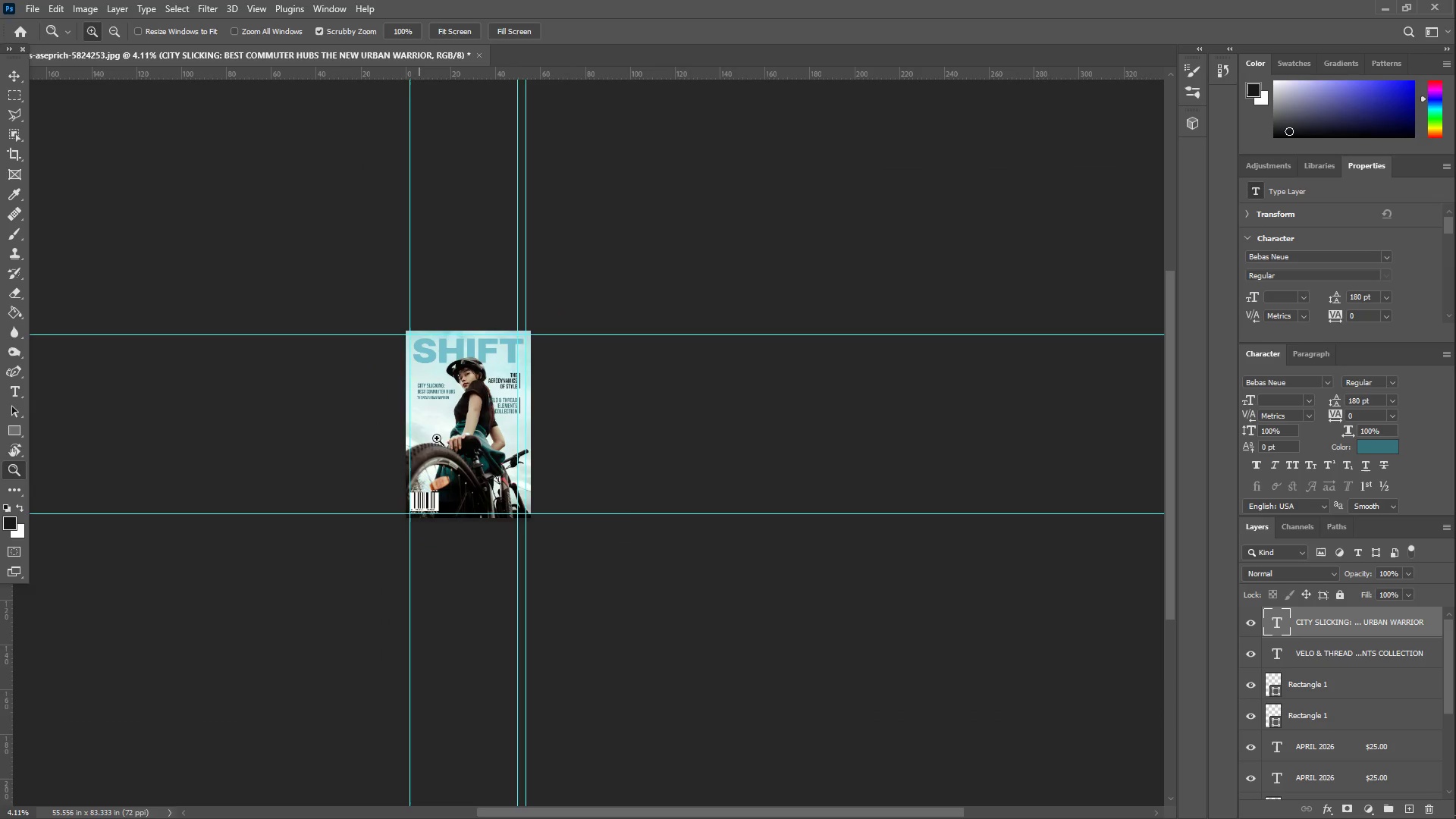 
left_click_drag(start_coordinate=[432, 429], to_coordinate=[511, 453])
 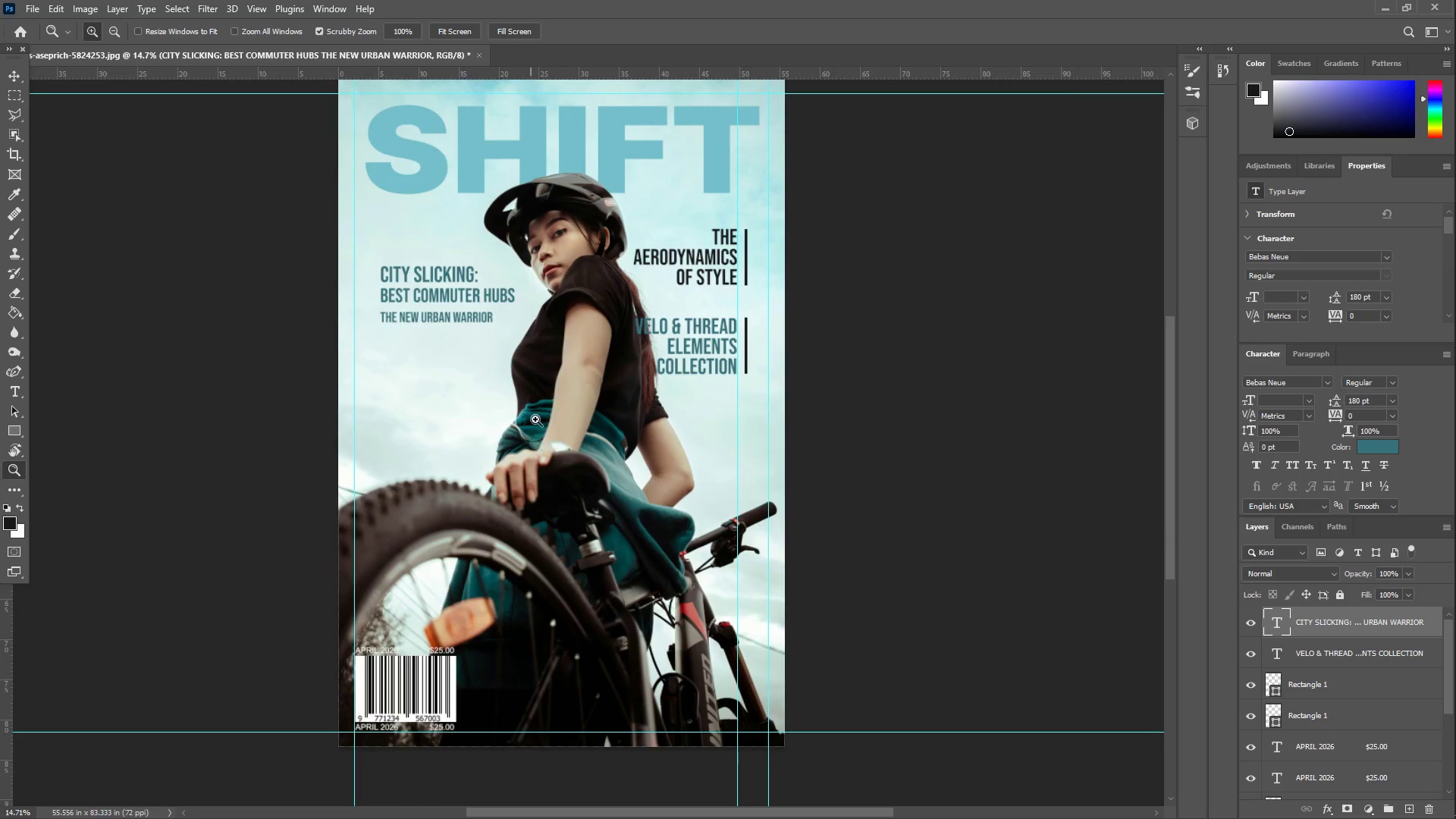 
left_click_drag(start_coordinate=[602, 371], to_coordinate=[630, 373])
 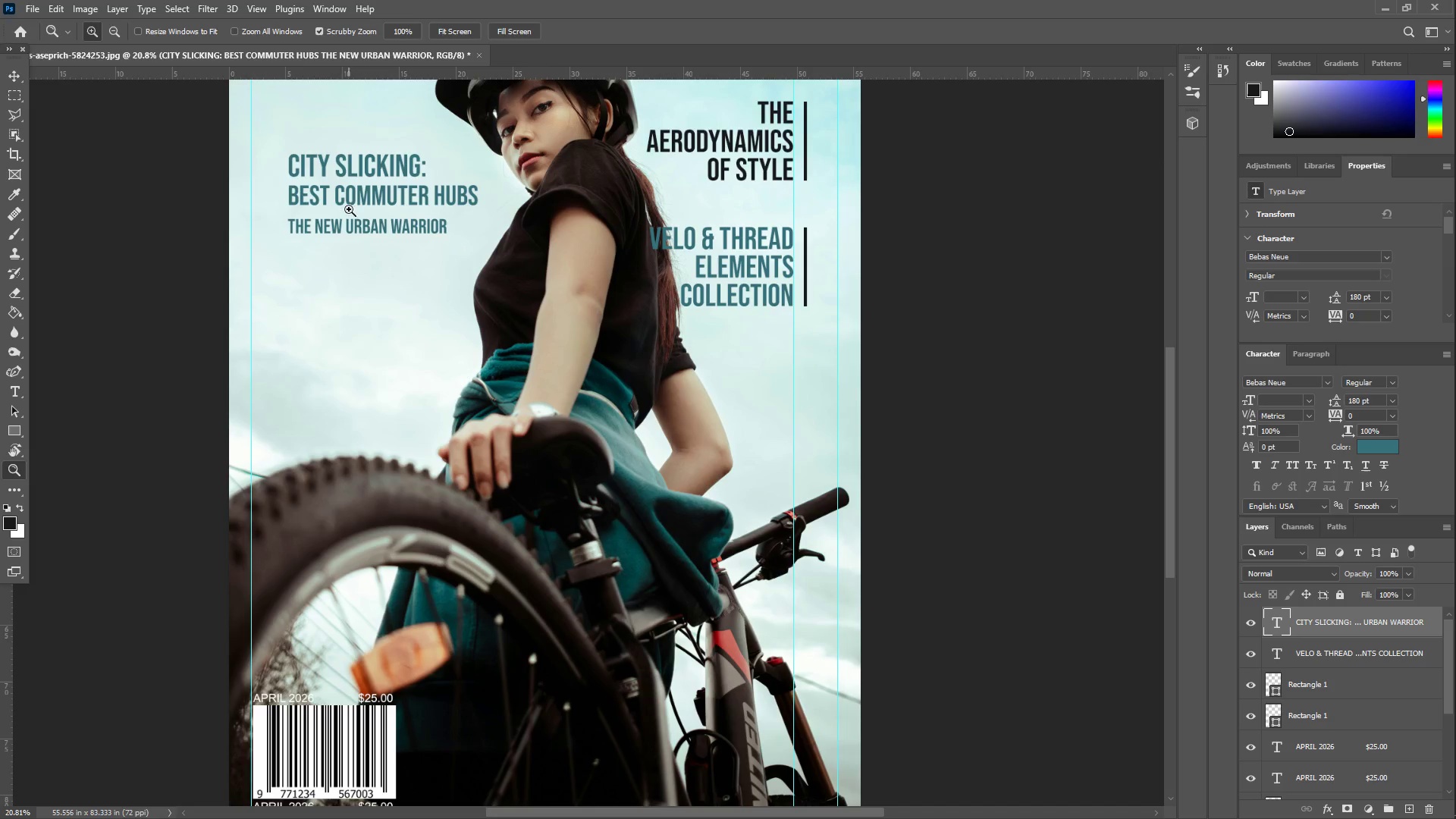 
scroll: coordinate [539, 410], scroll_direction: down, amount: 4.0
 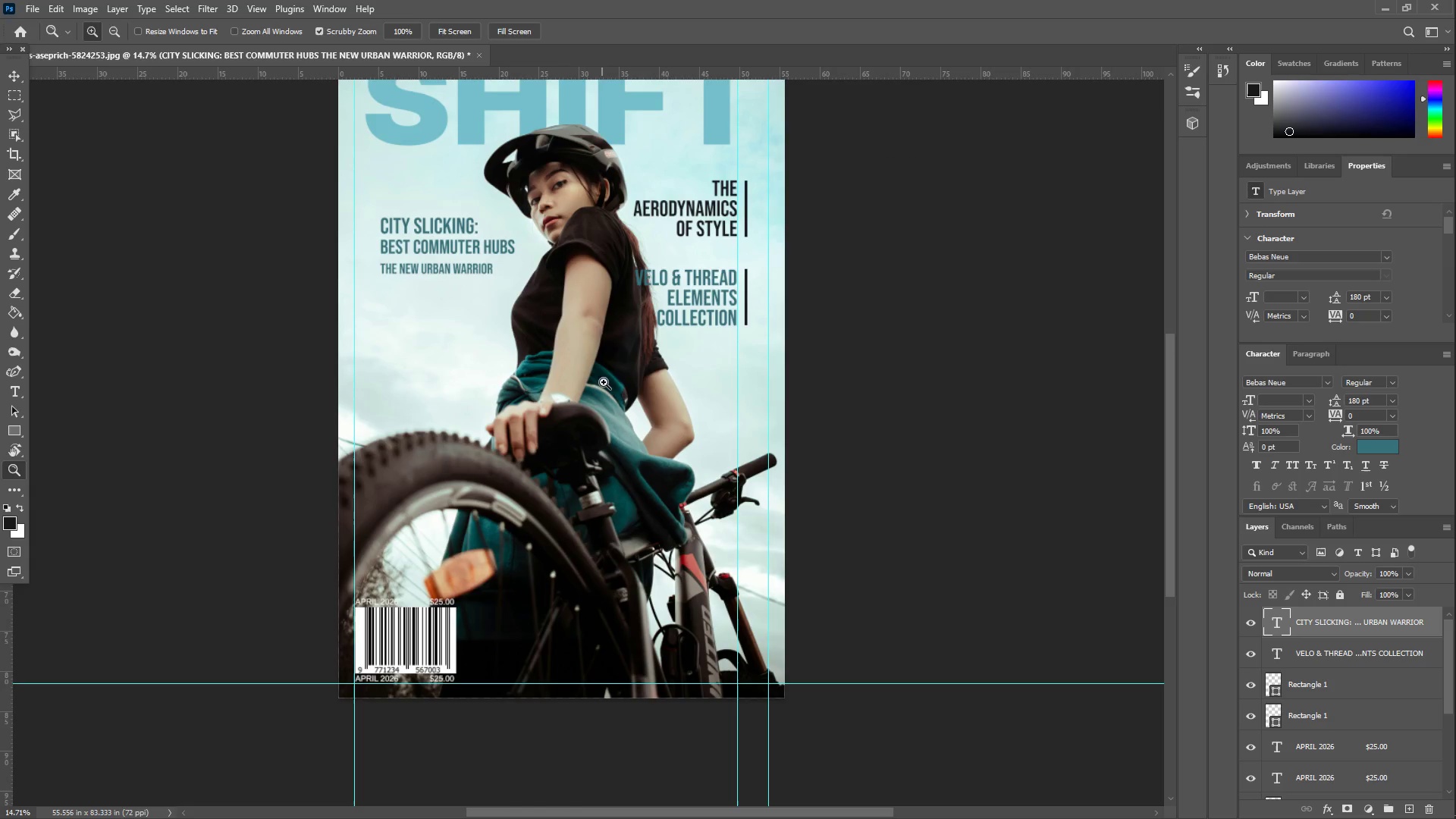 
key(T)
 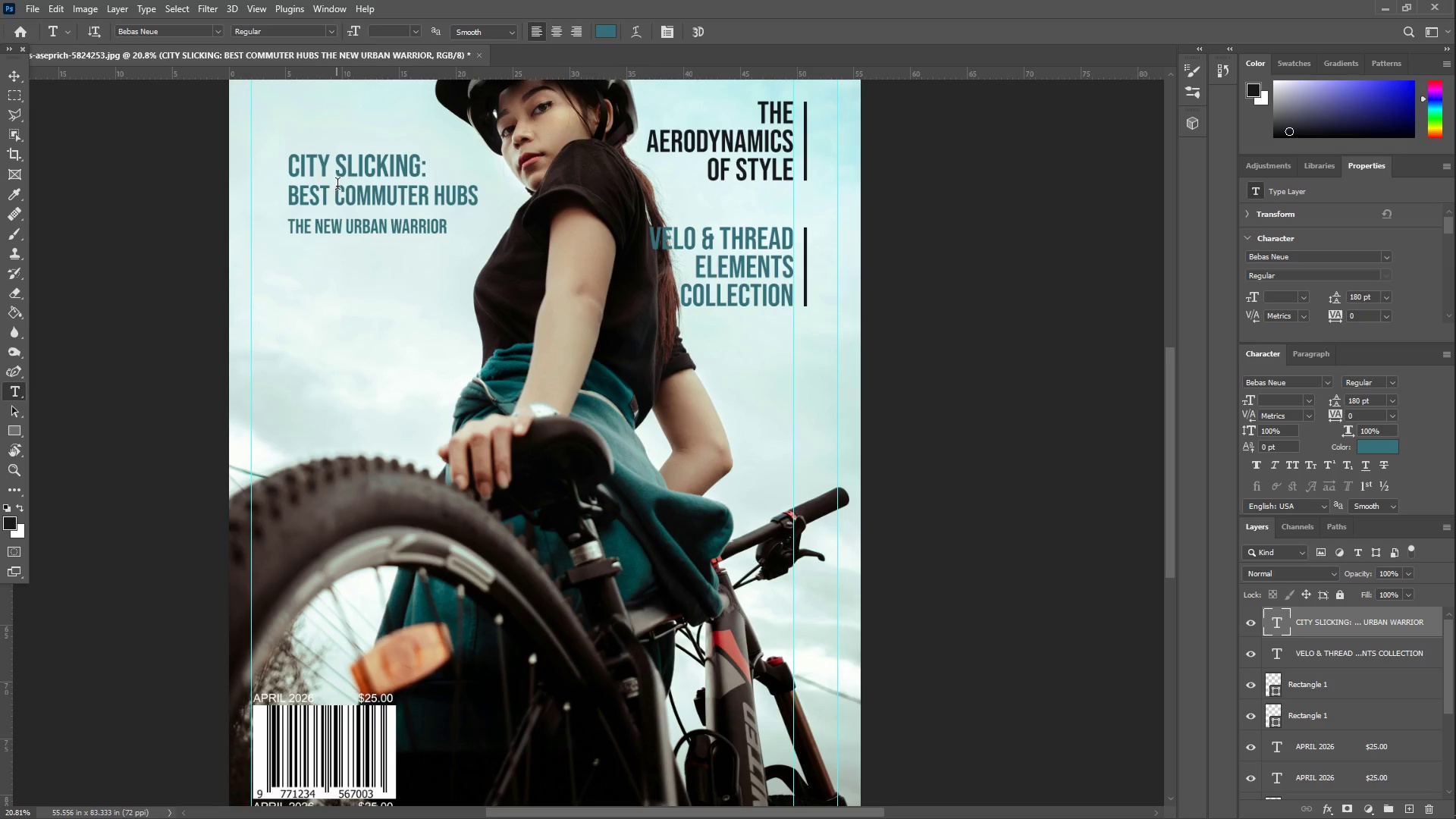 
key(Control+ControlLeft)
 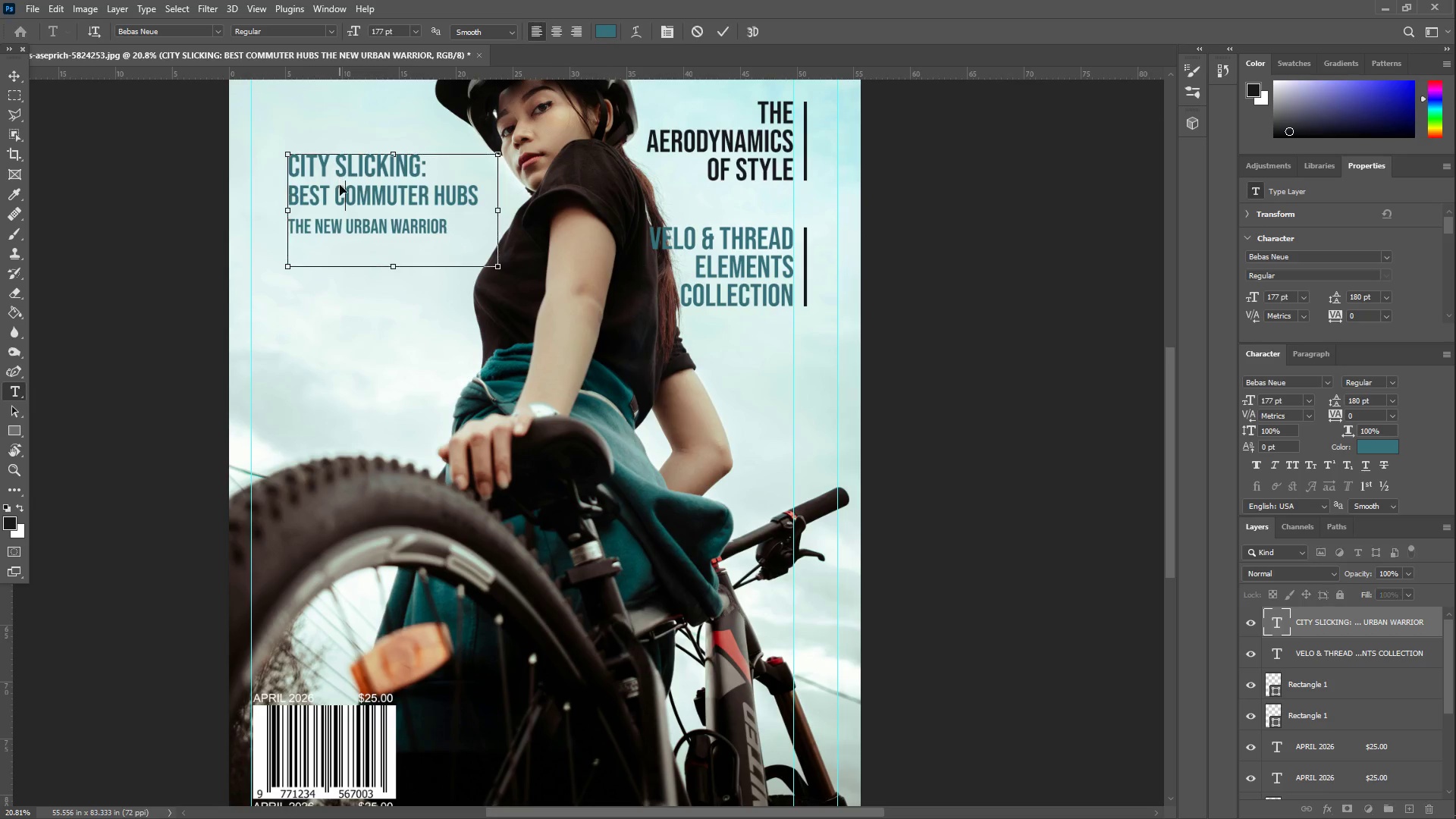 
key(Control+A)
 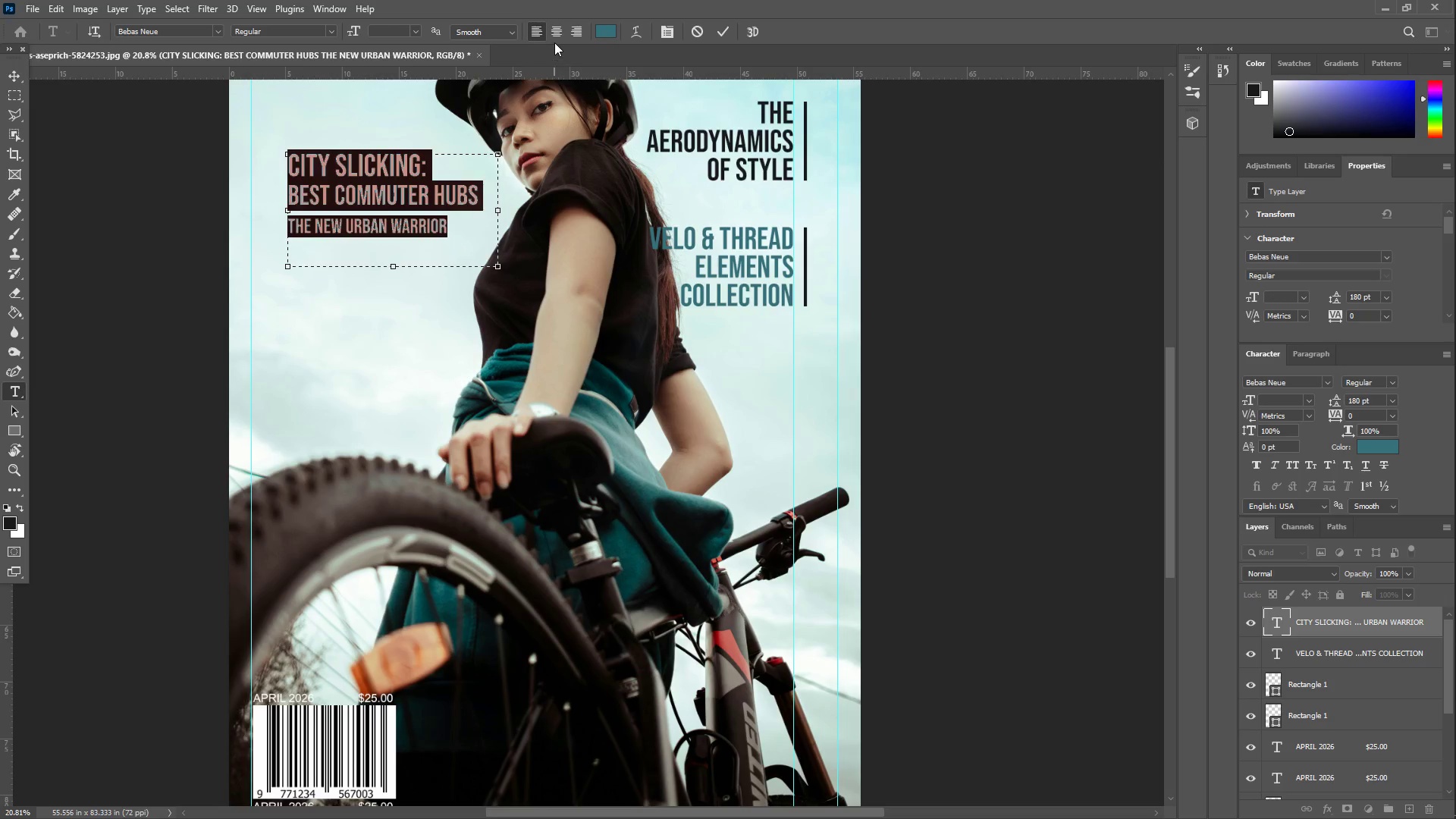 
left_click([554, 35])
 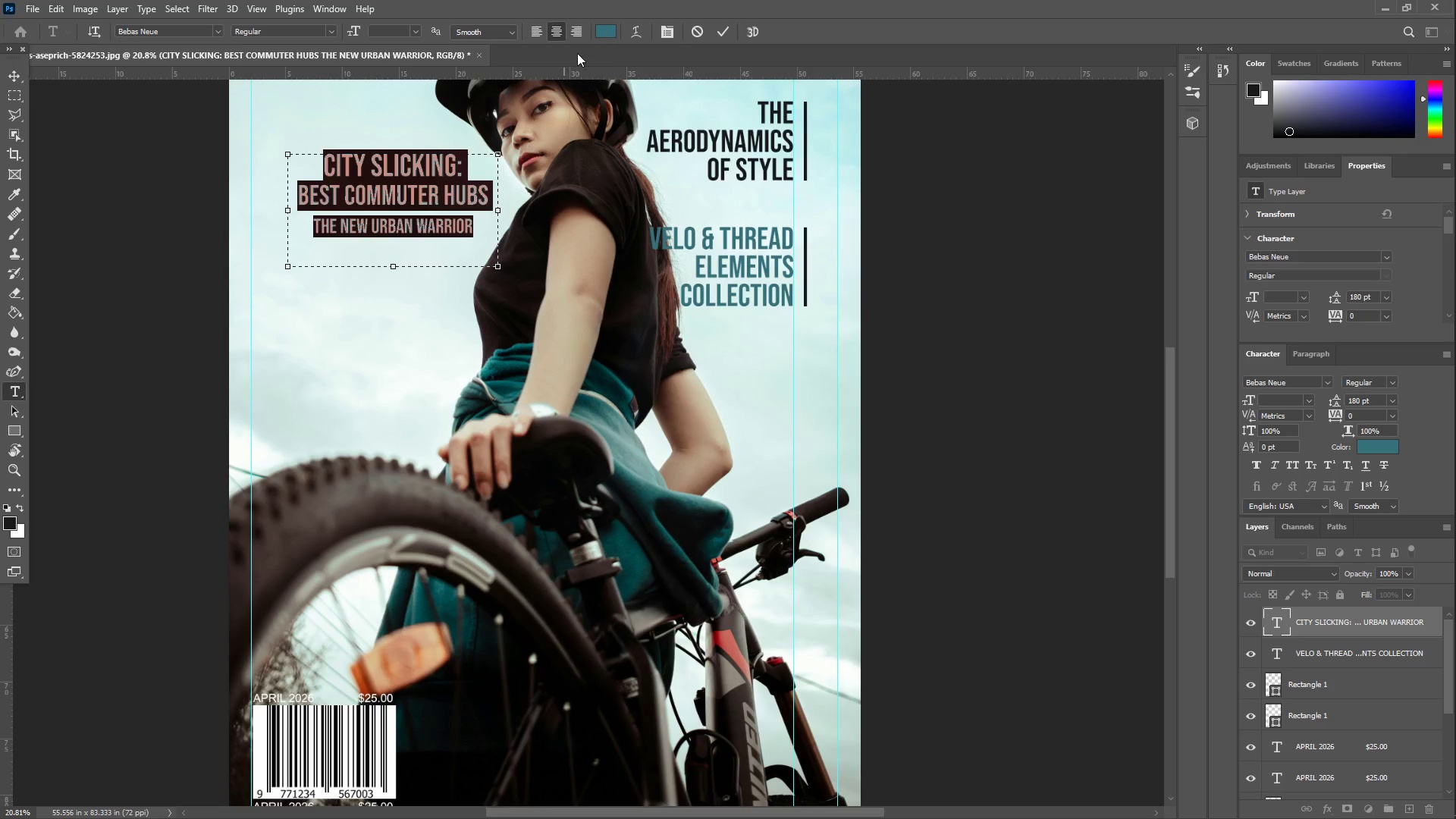 
left_click([573, 27])
 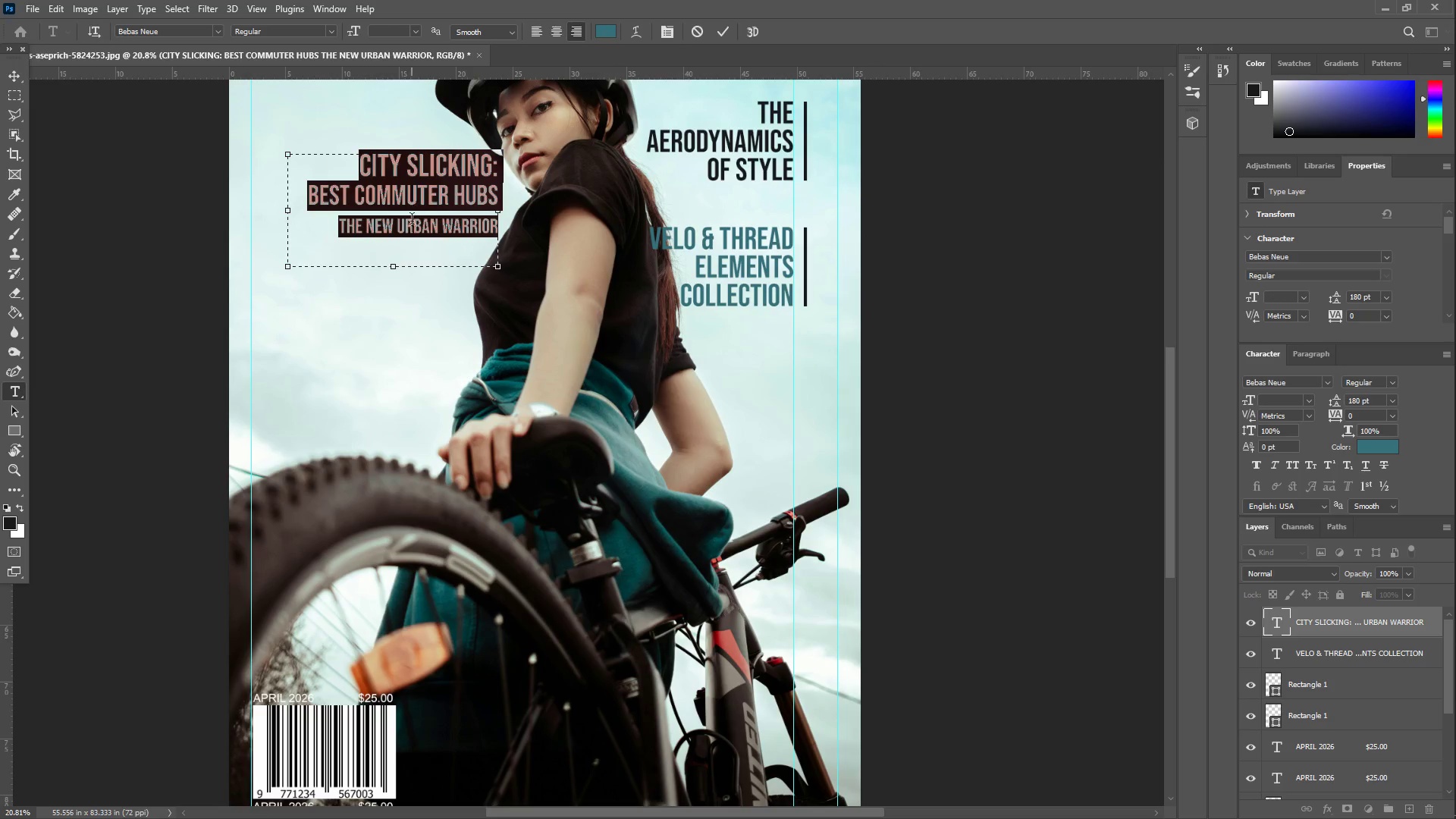 
left_click([450, 218])
 